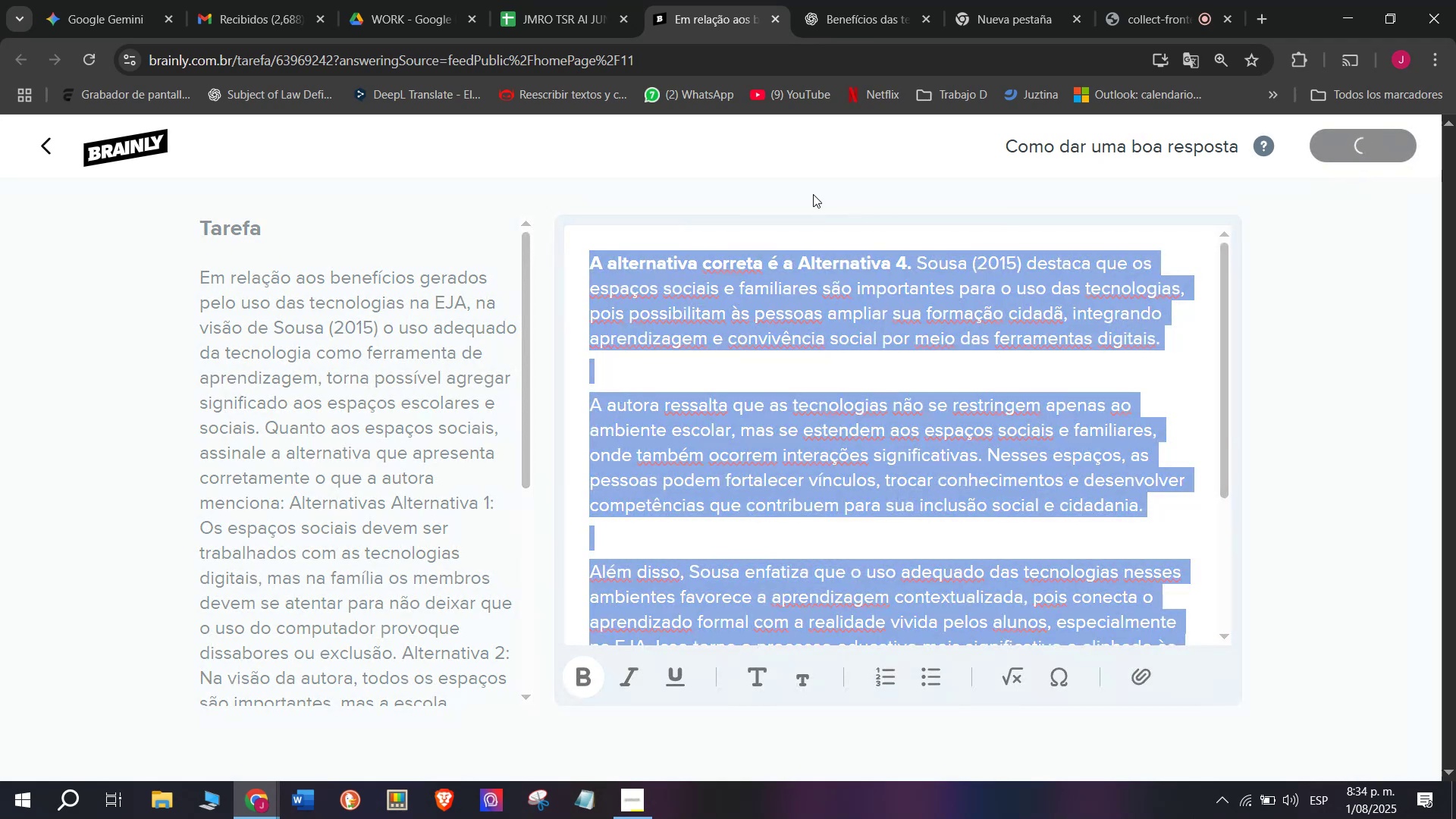 
left_click([507, 0])
 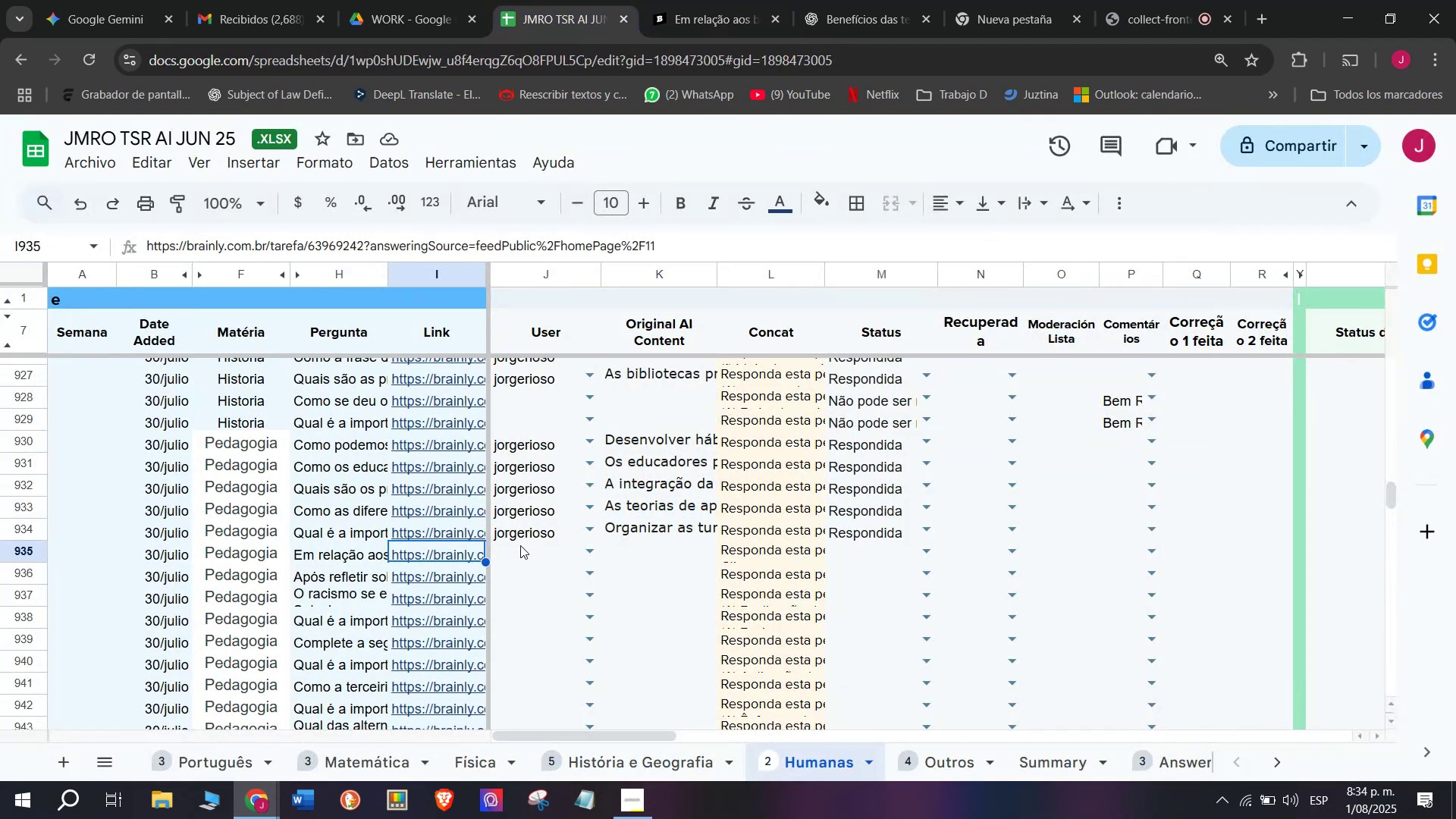 
left_click([519, 547])
 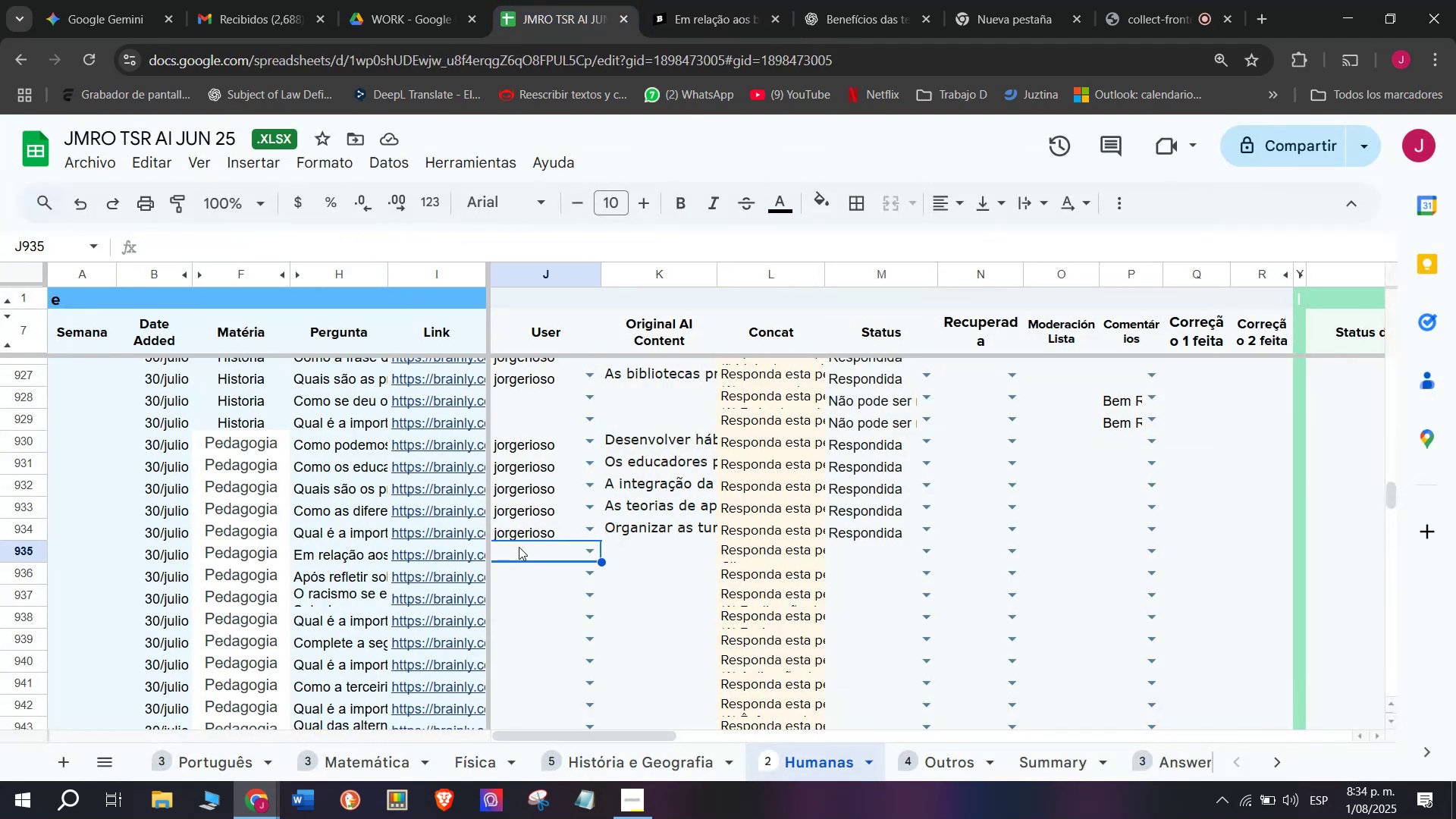 
key(J)
 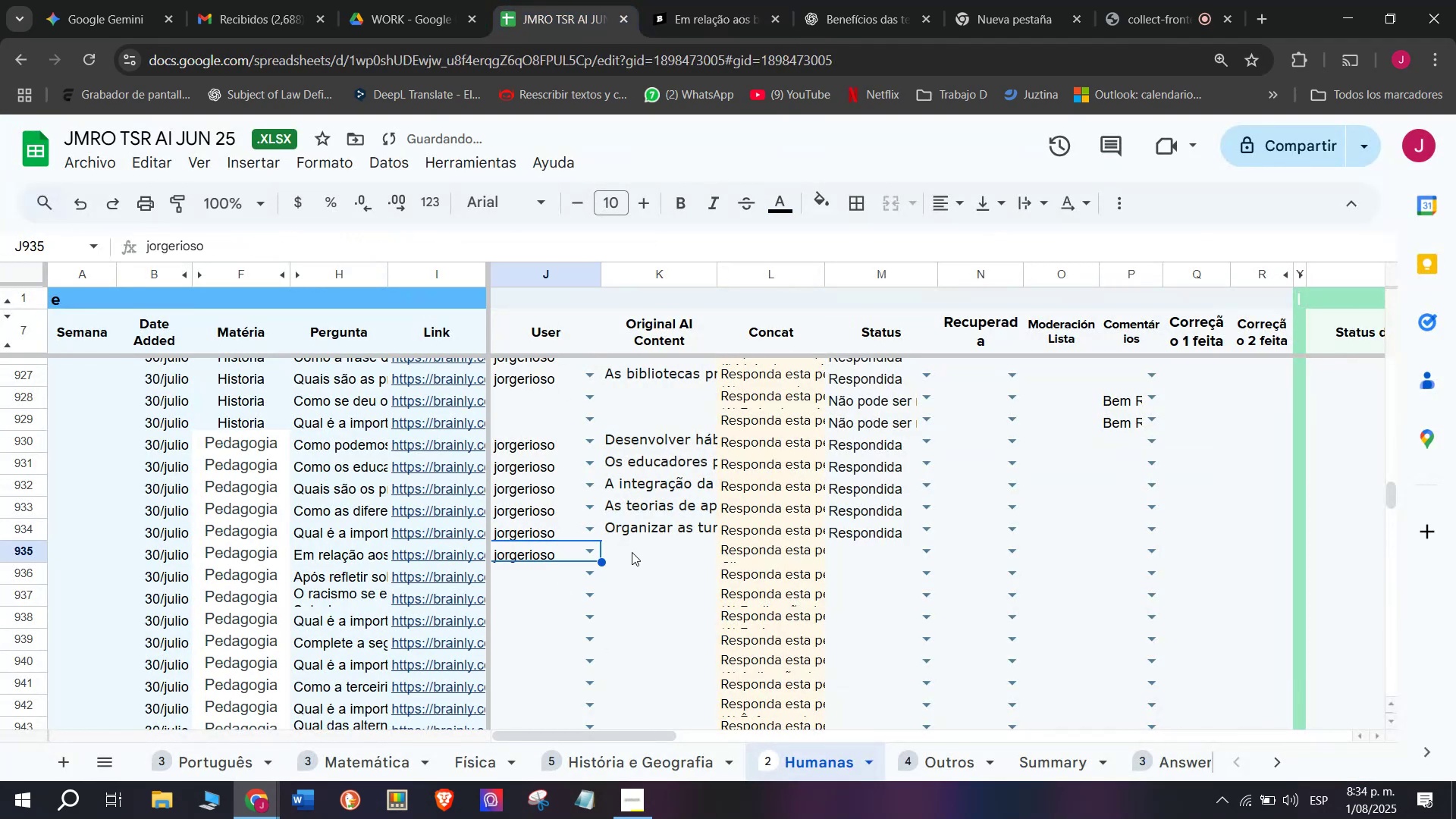 
double_click([639, 548])
 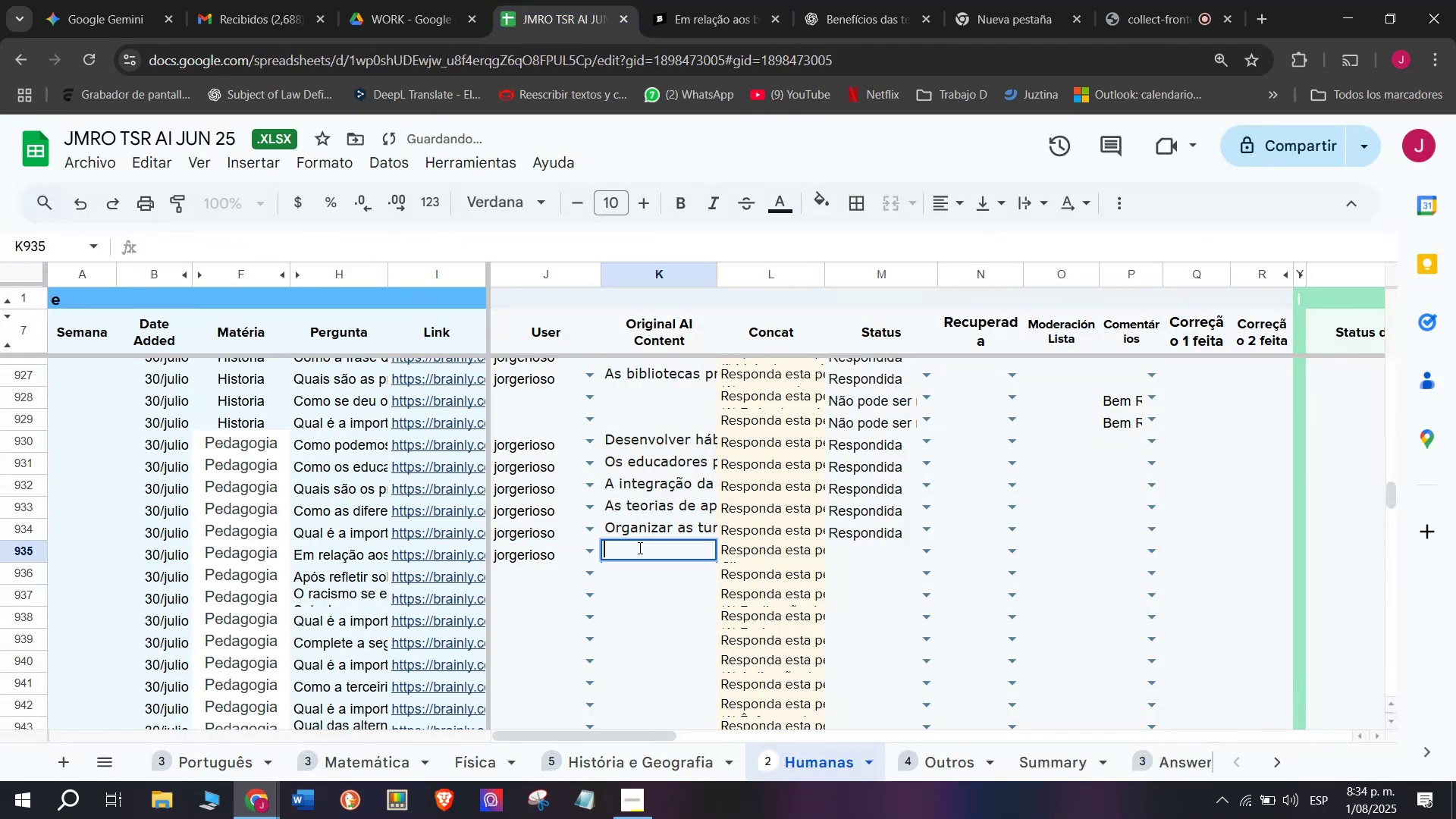 
key(Control+V)
 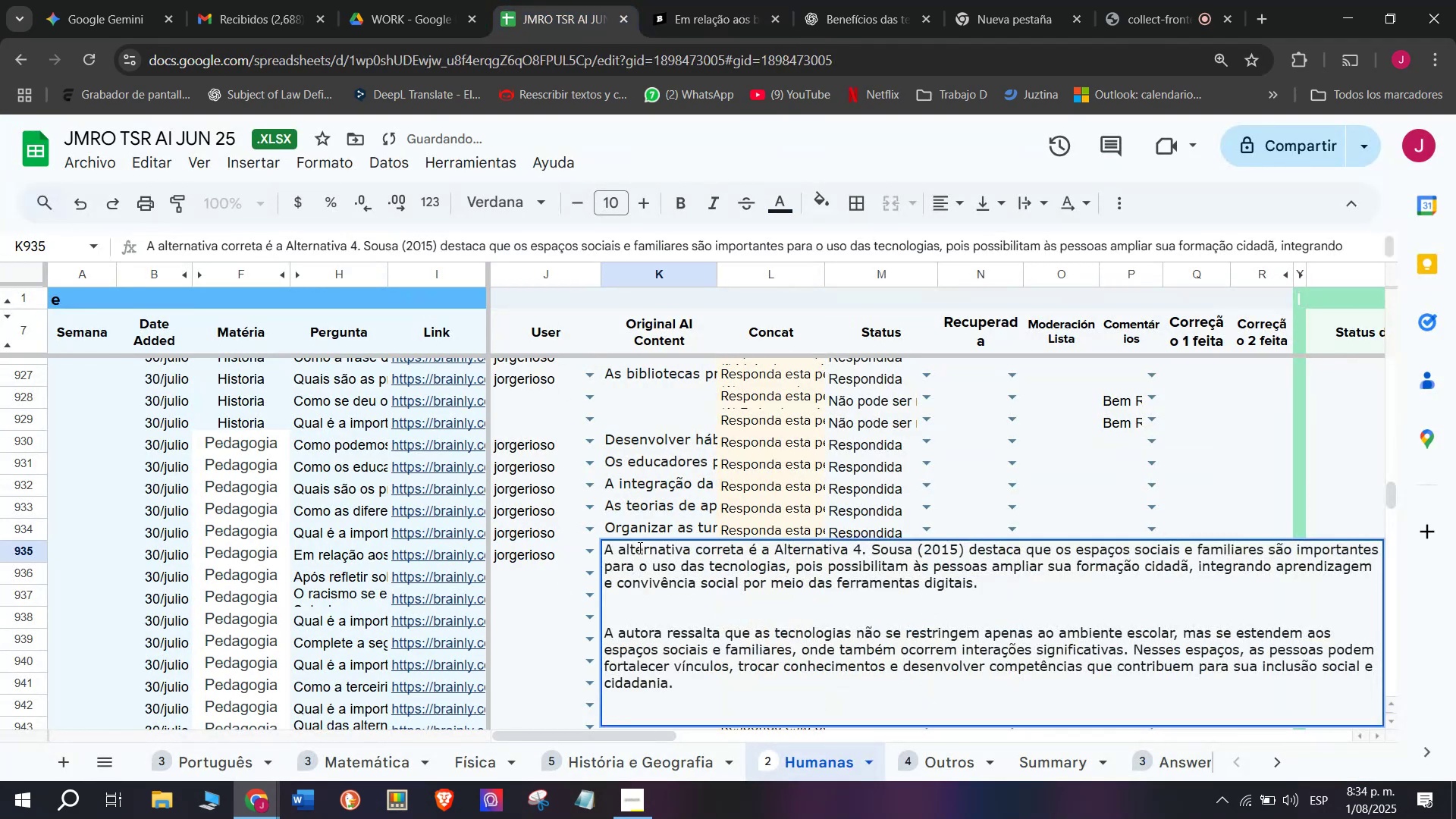 
key(Enter)
 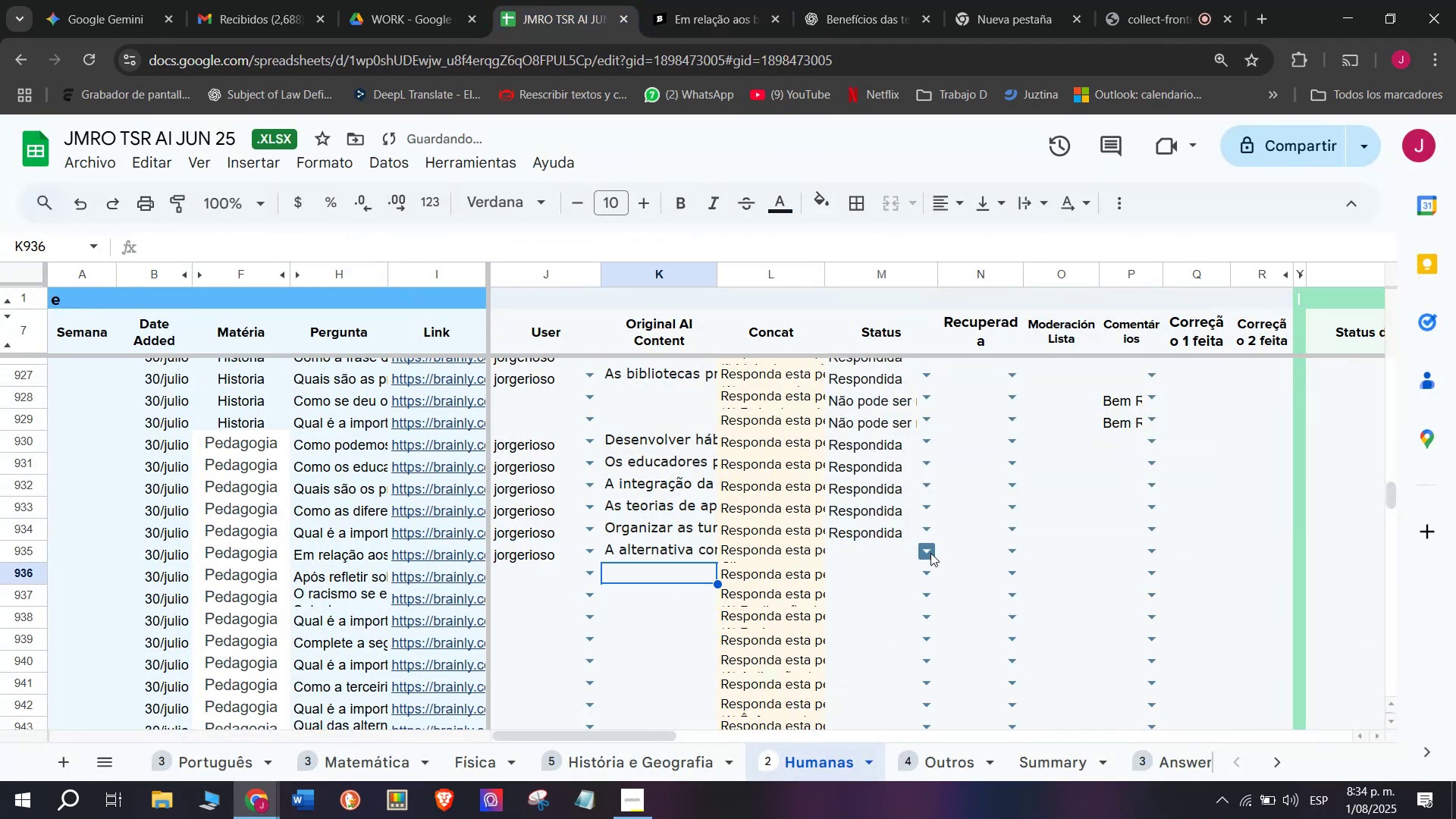 
left_click([931, 551])
 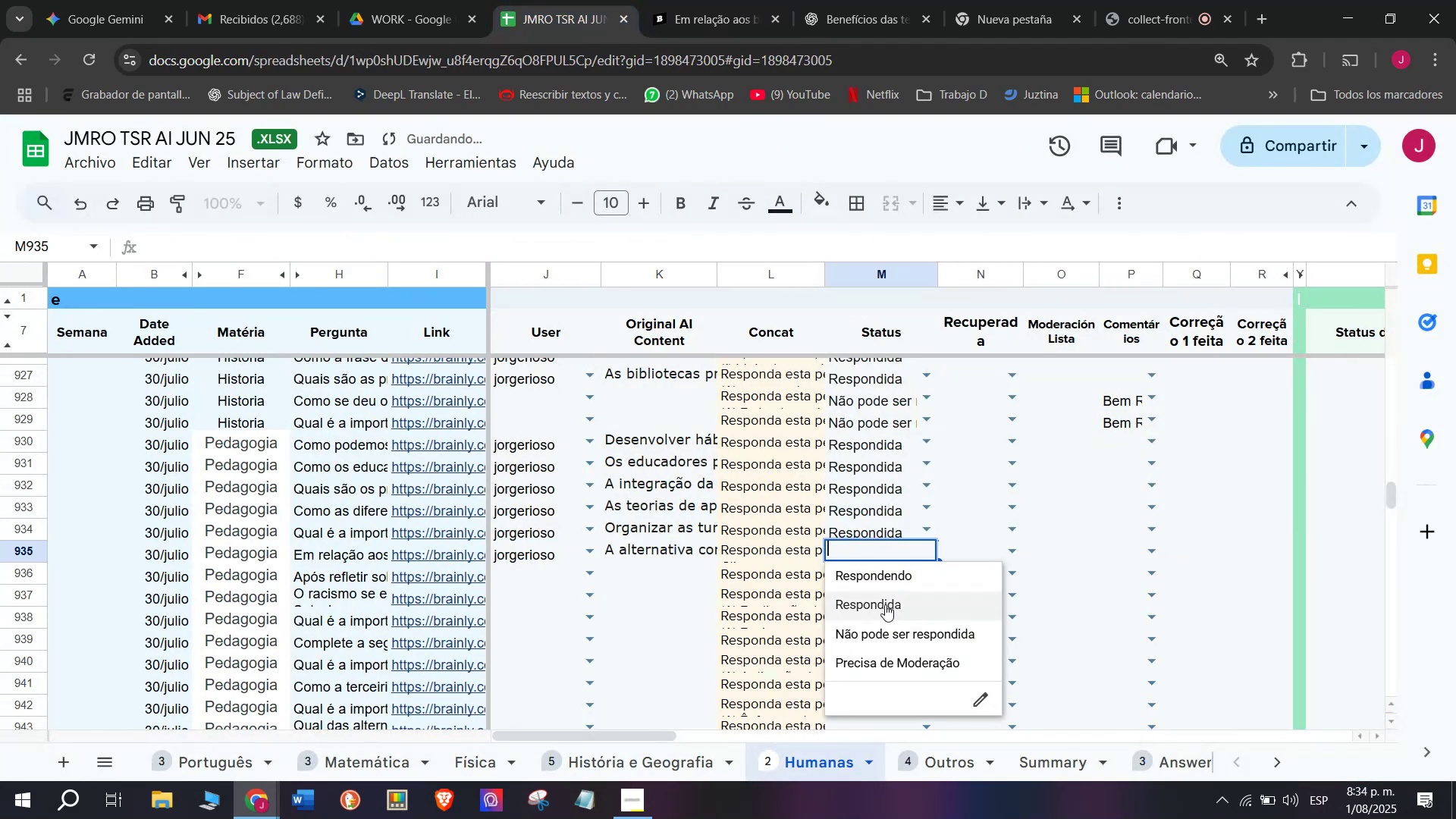 
left_click([883, 607])
 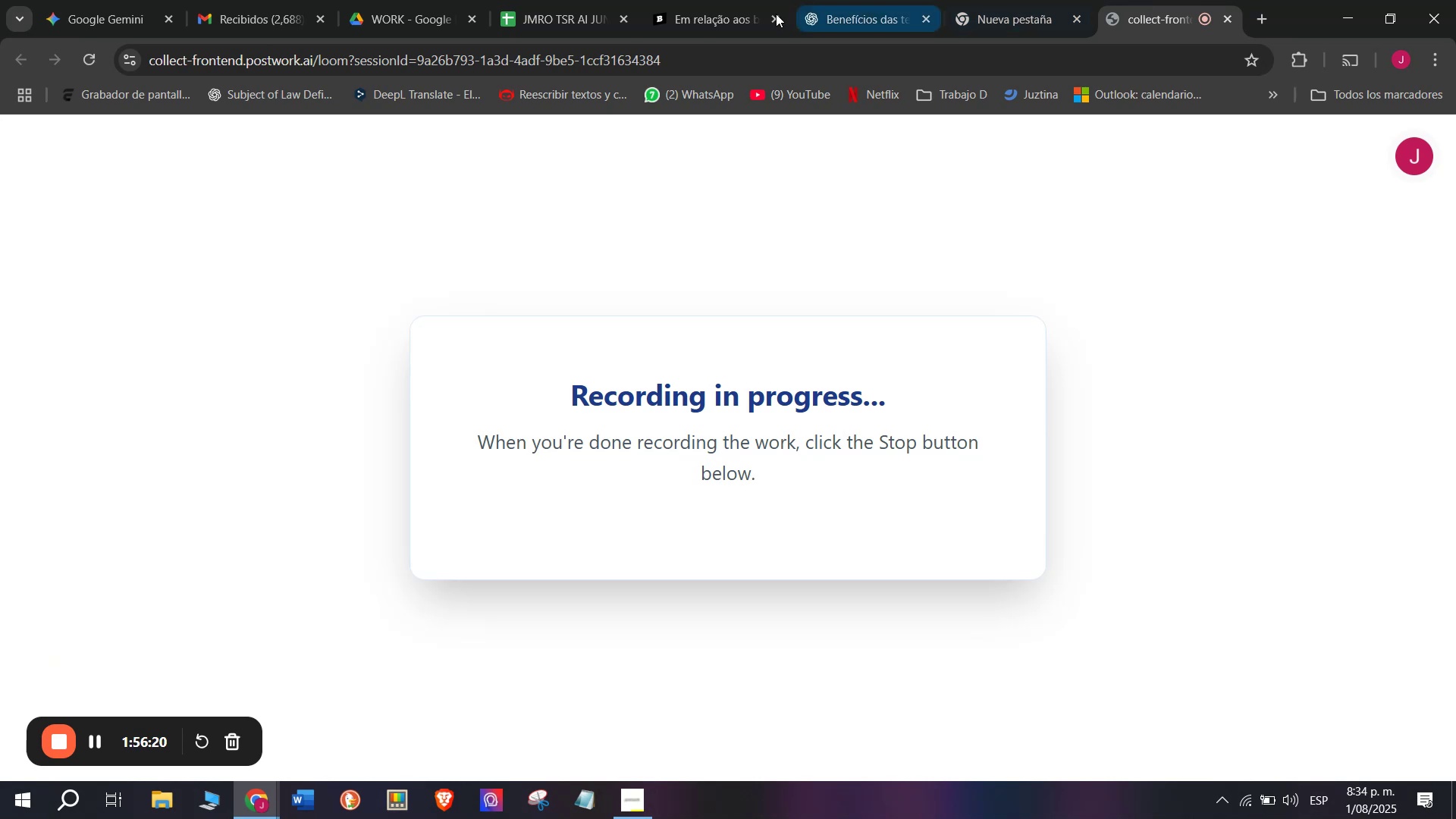 
wait(8.27)
 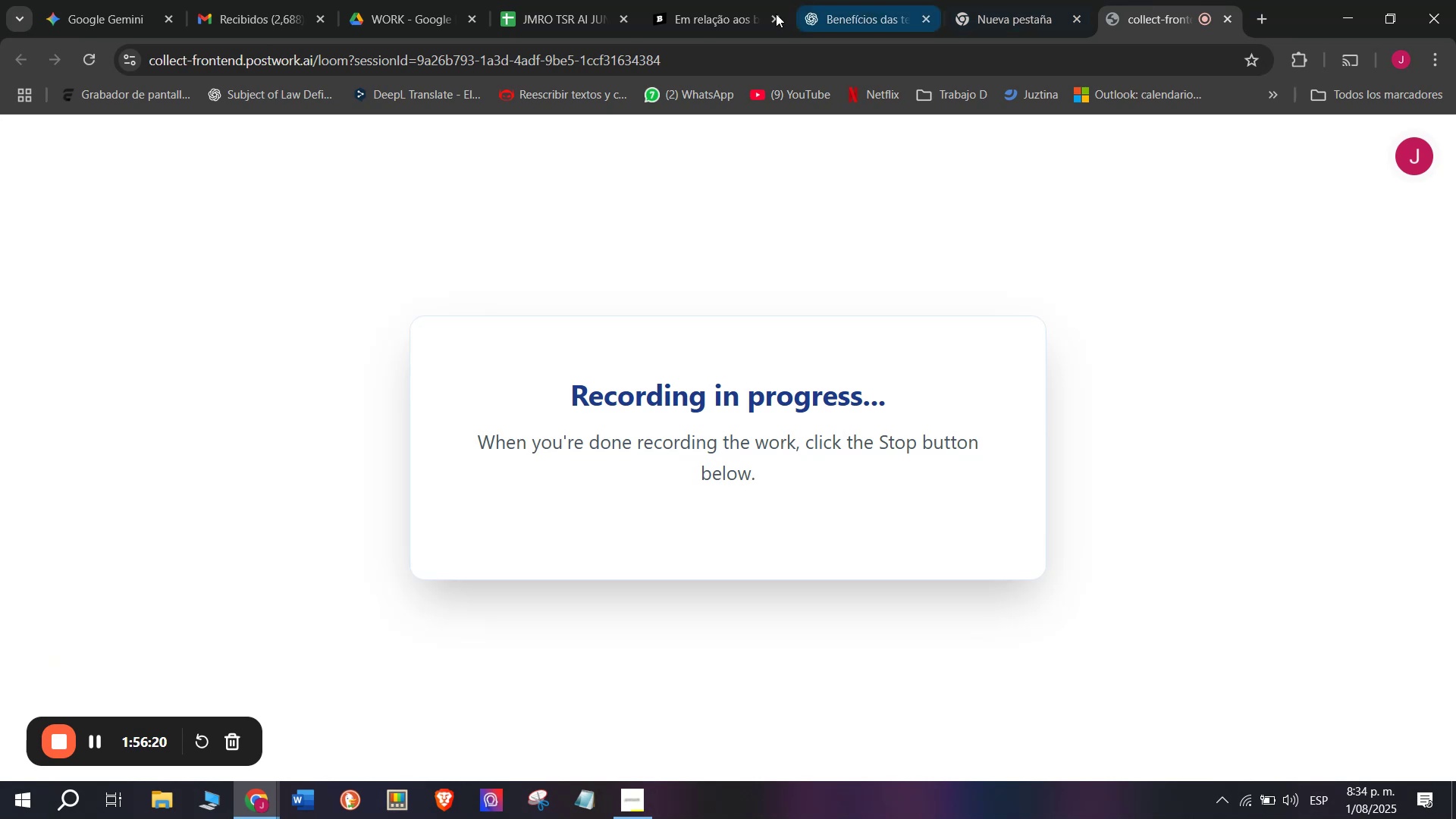 
left_click([708, 11])
 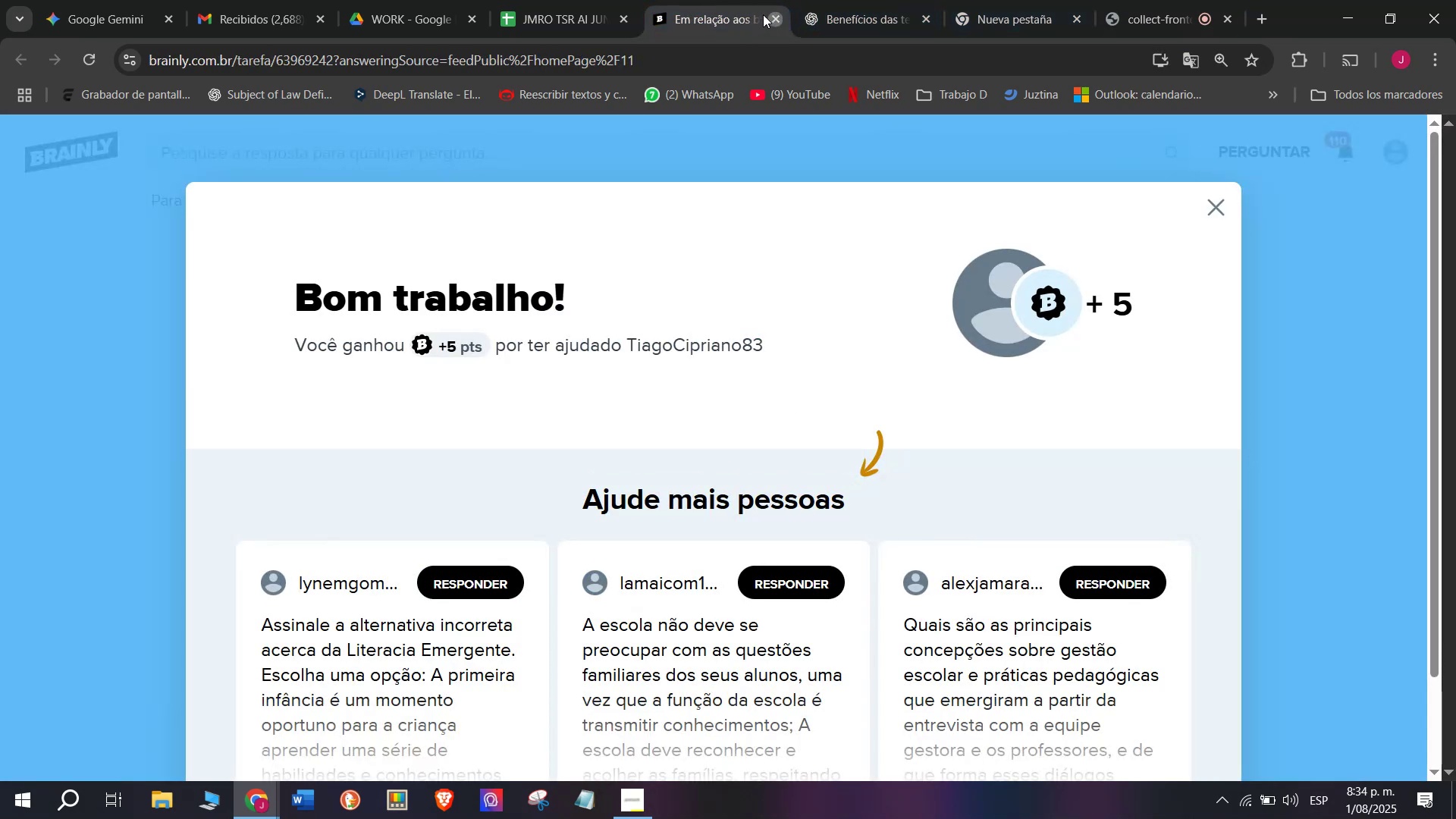 
double_click([535, 0])
 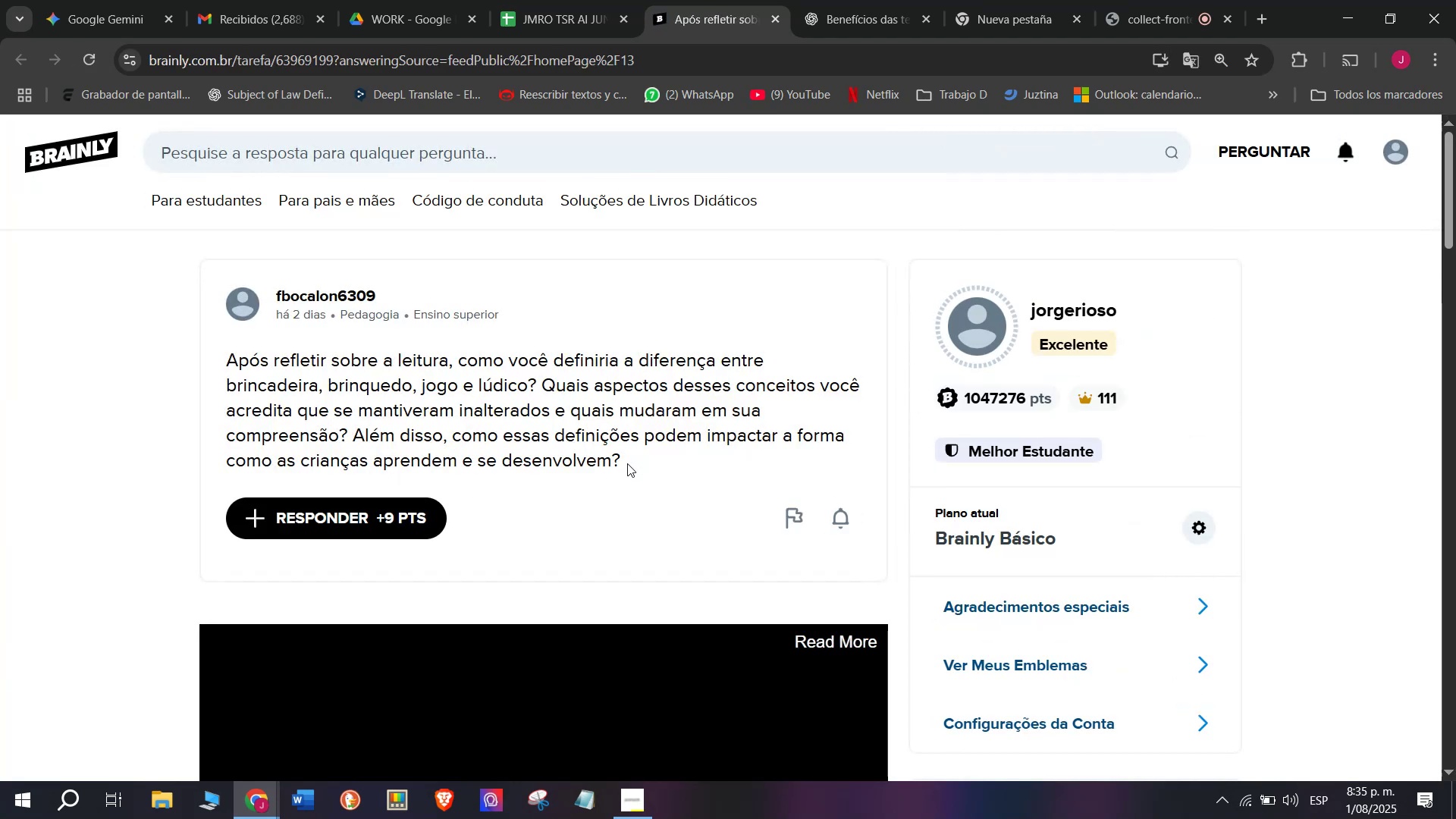 
wait(7.71)
 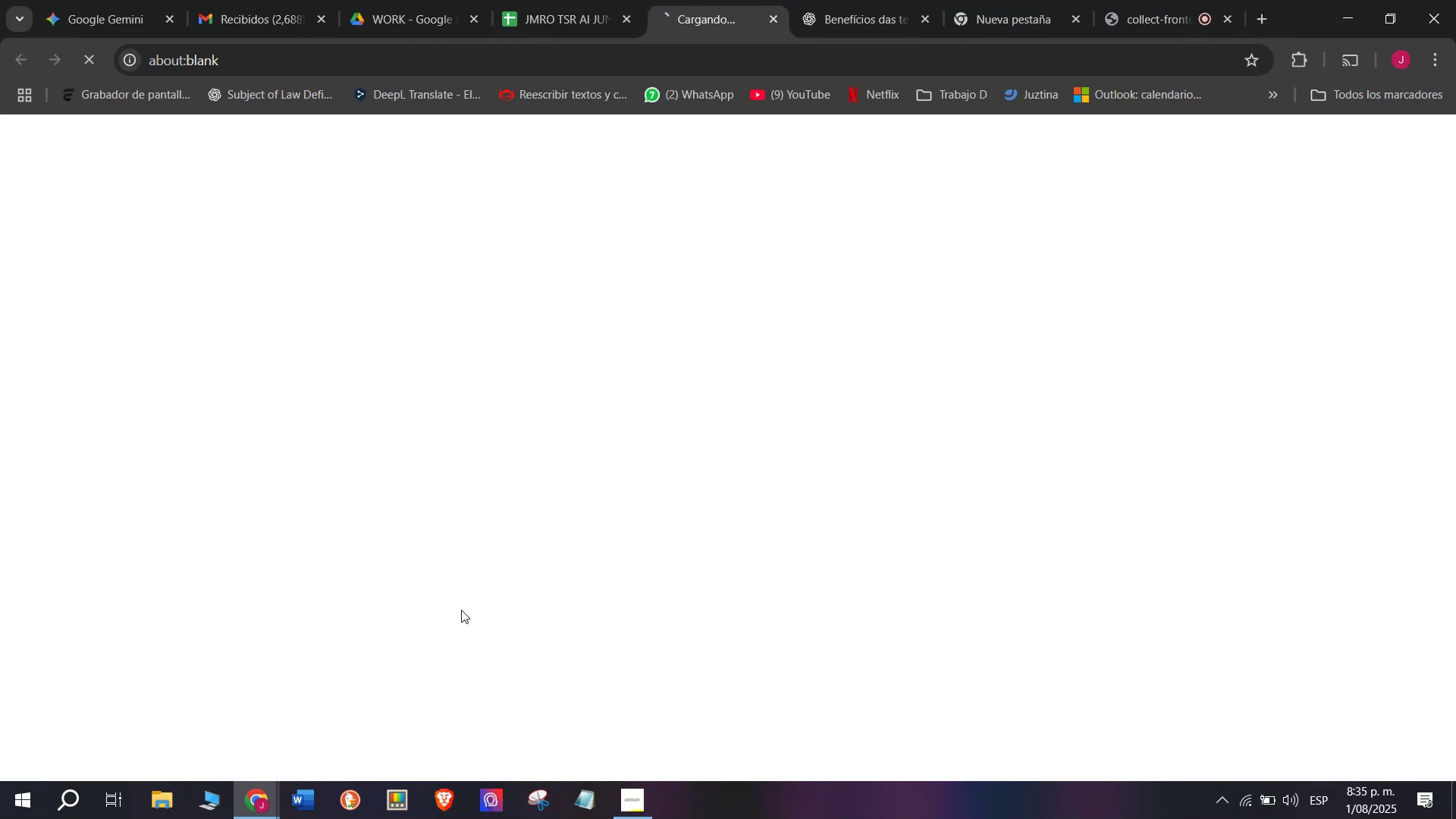 
key(Control+C)
 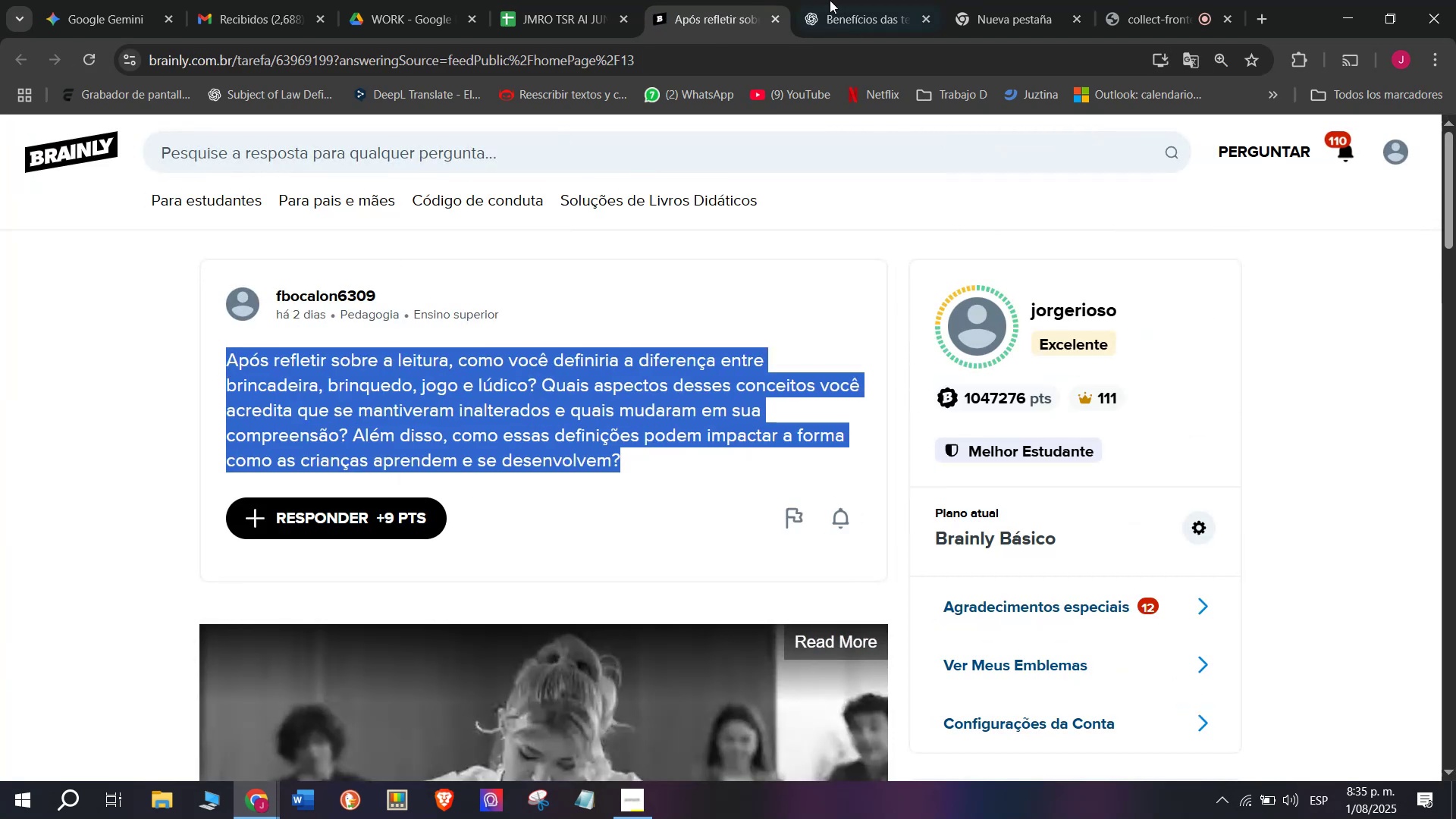 
left_click([863, 0])
 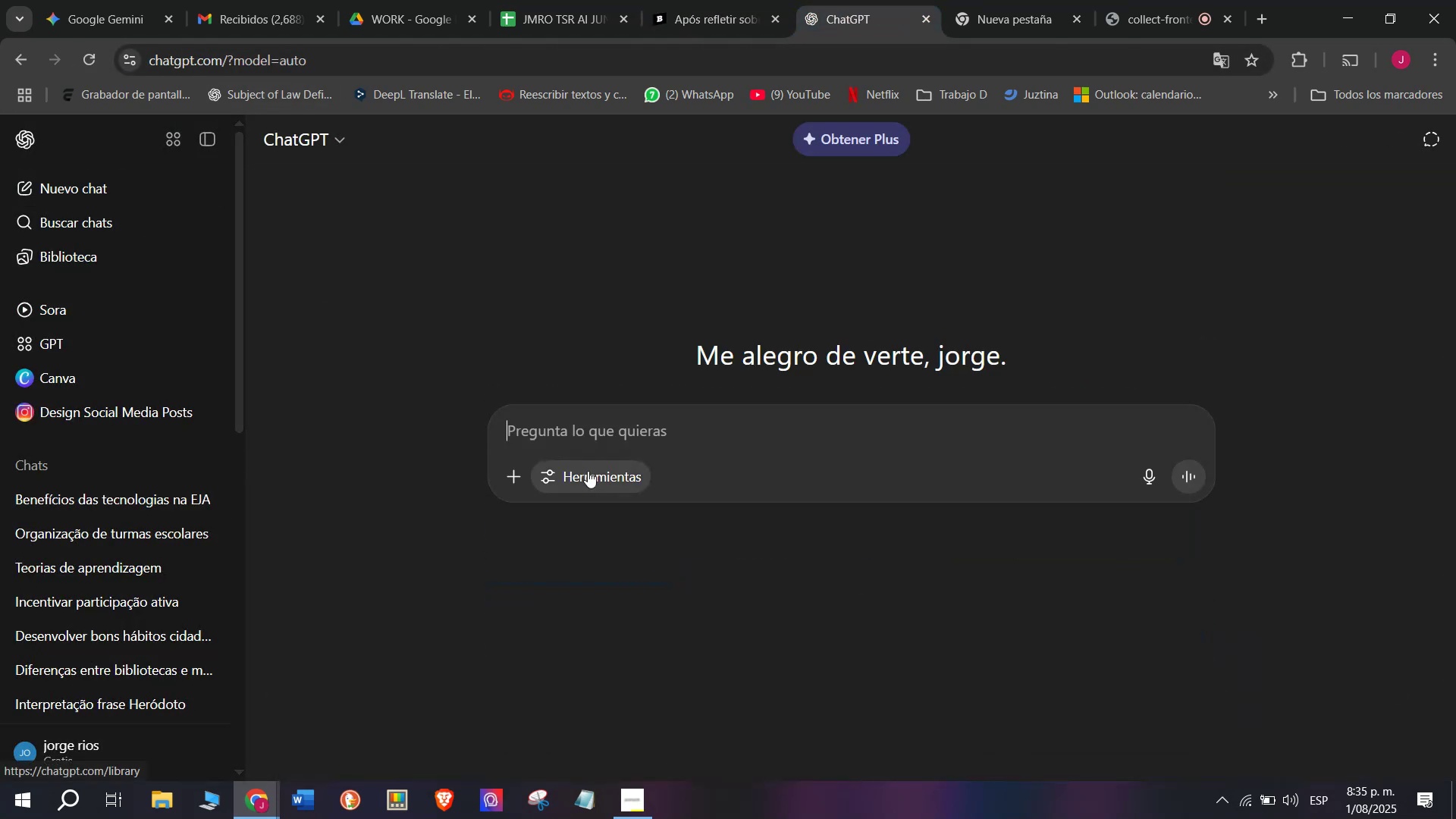 
key(Meta+MetaLeft)
 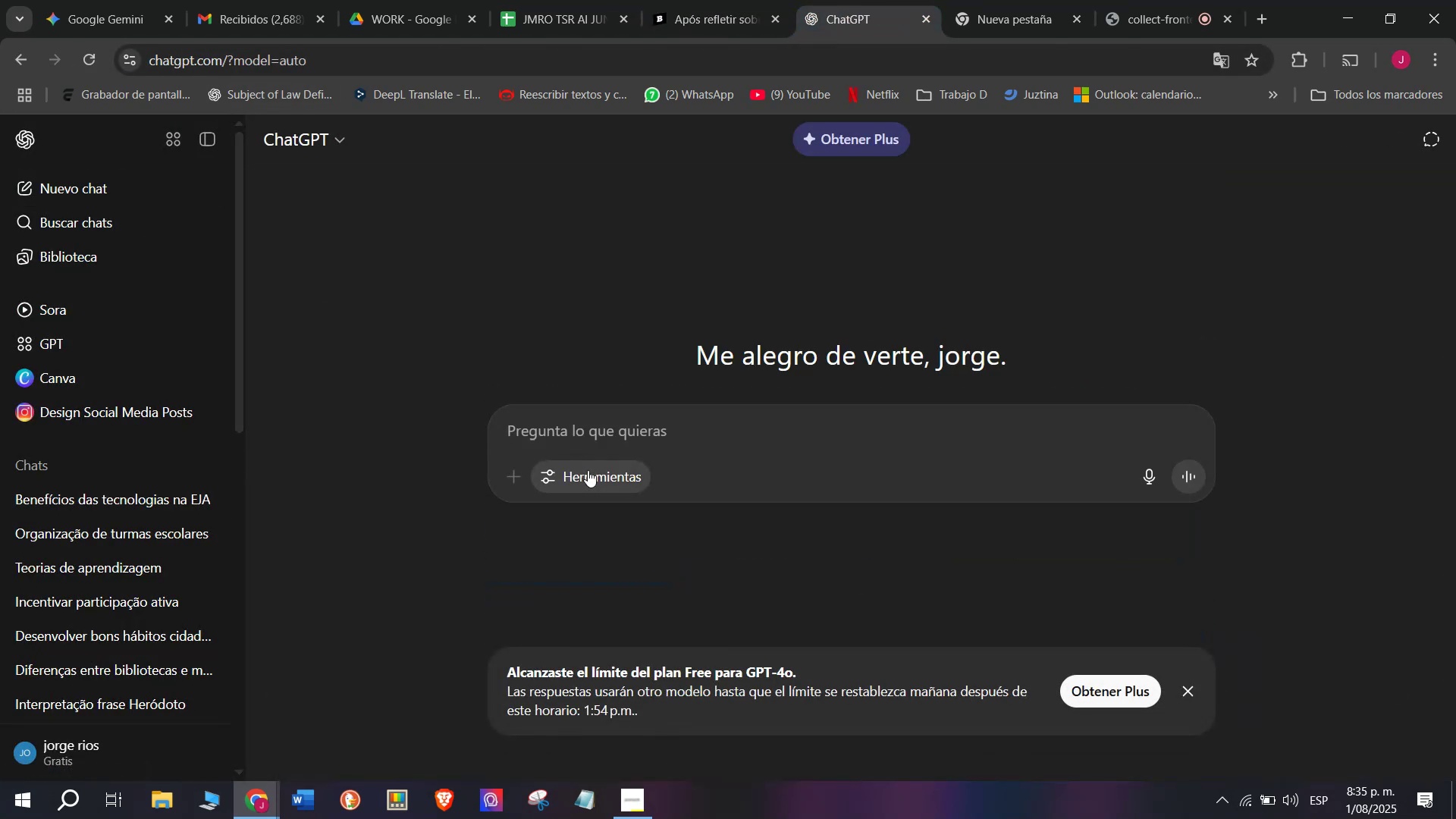 
key(Meta+V)
 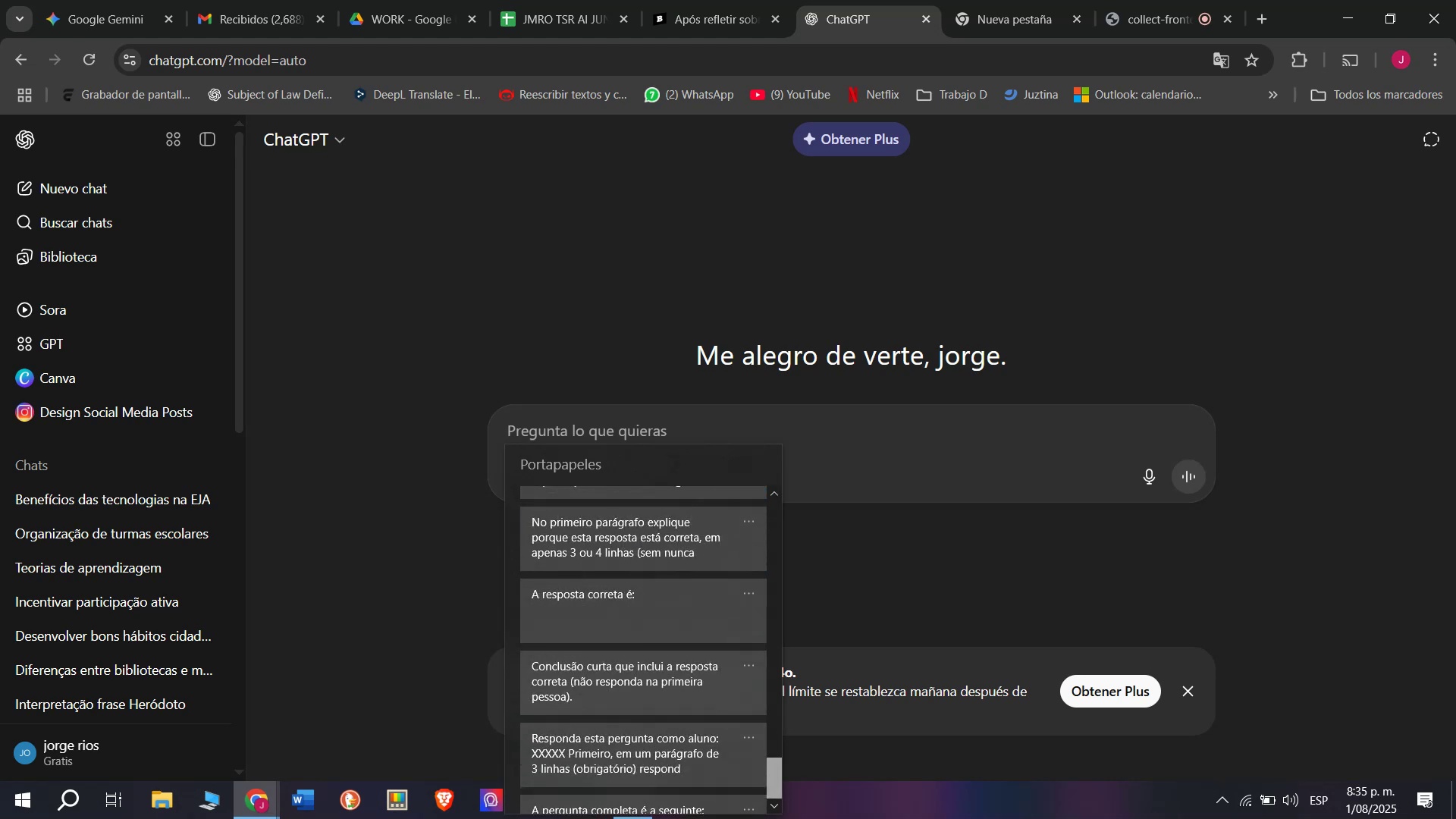 
scroll: coordinate [602, 729], scroll_direction: down, amount: 2.0
 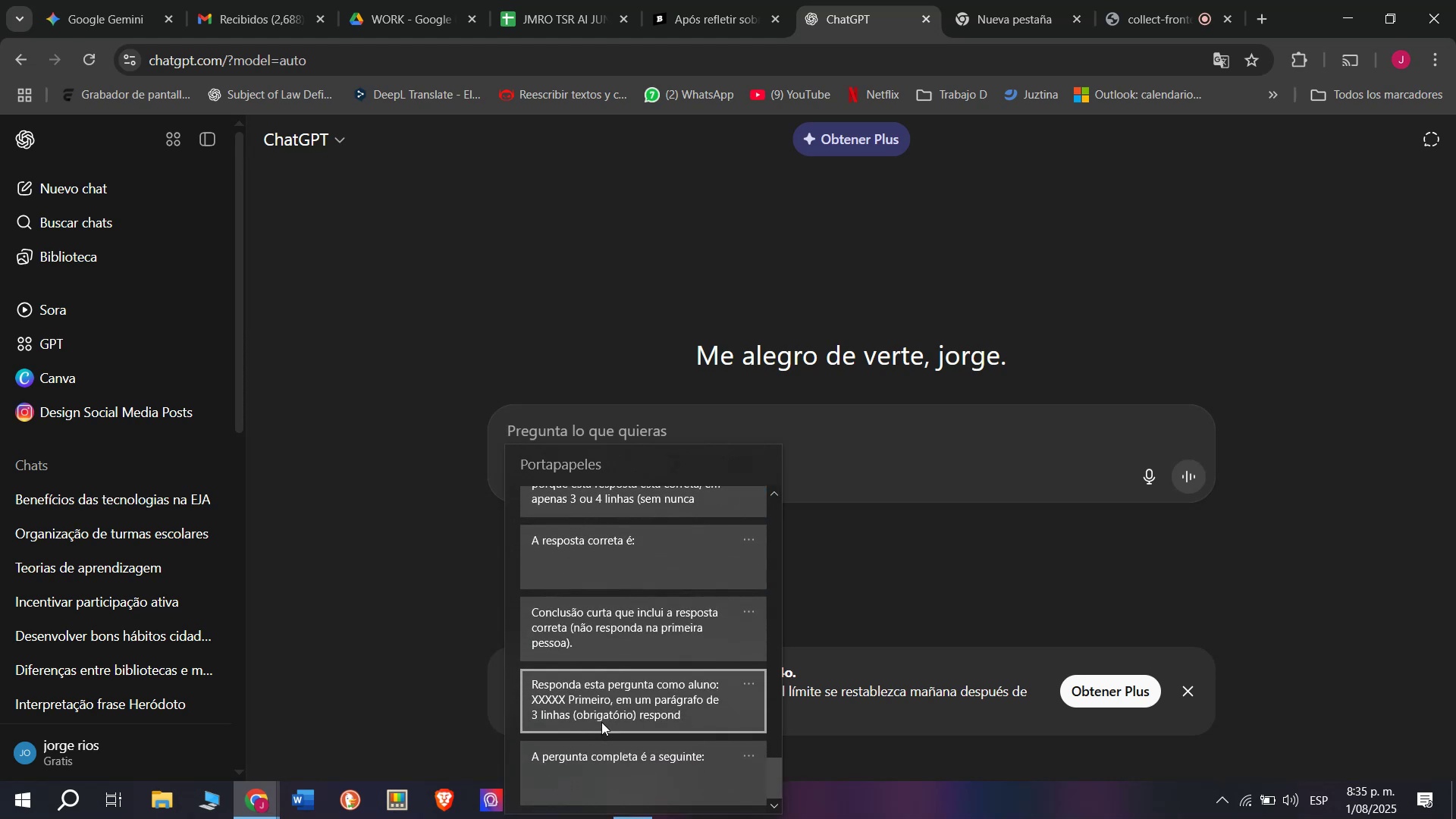 
key(Control+ControlLeft)
 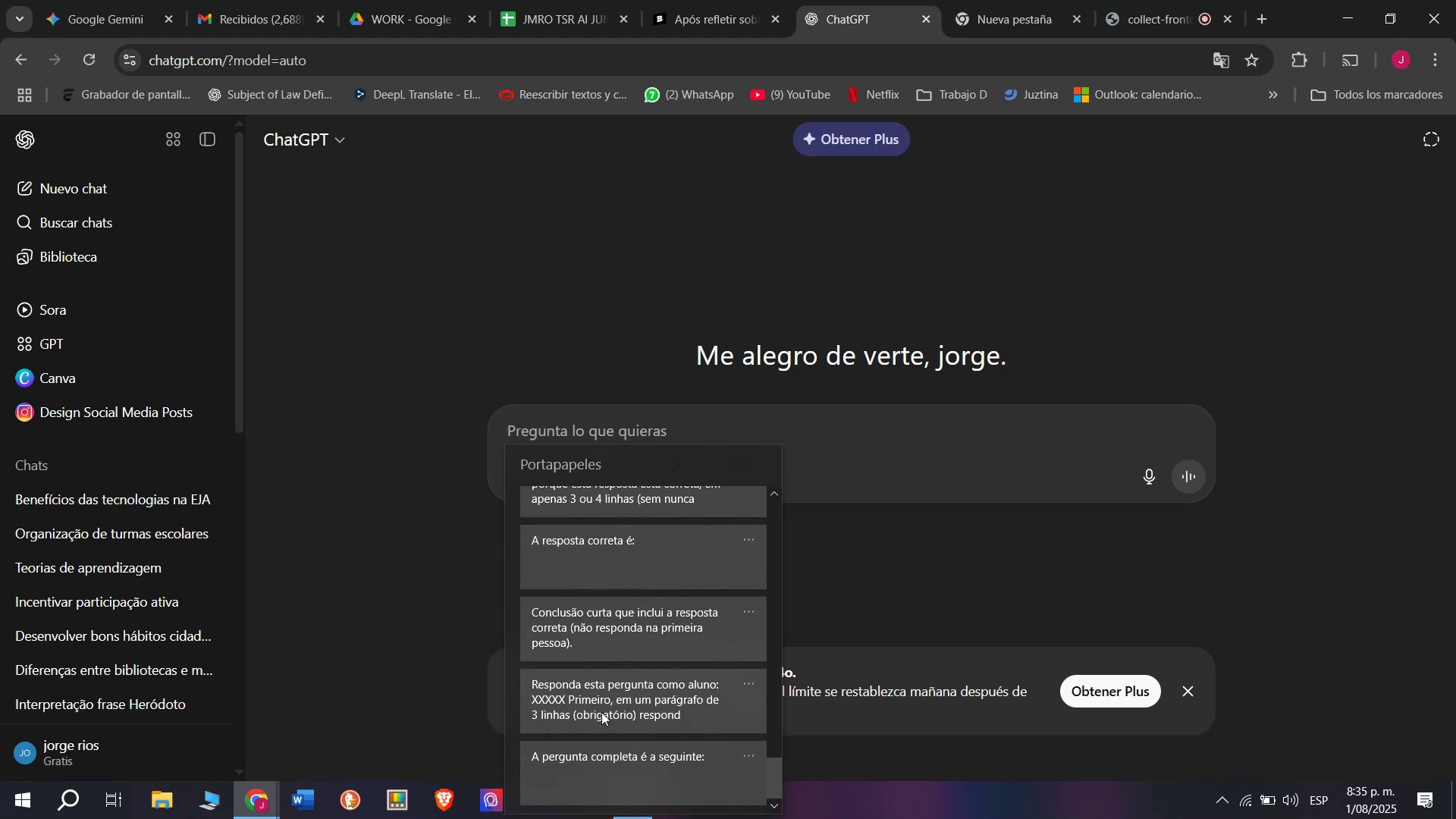 
key(Control+V)
 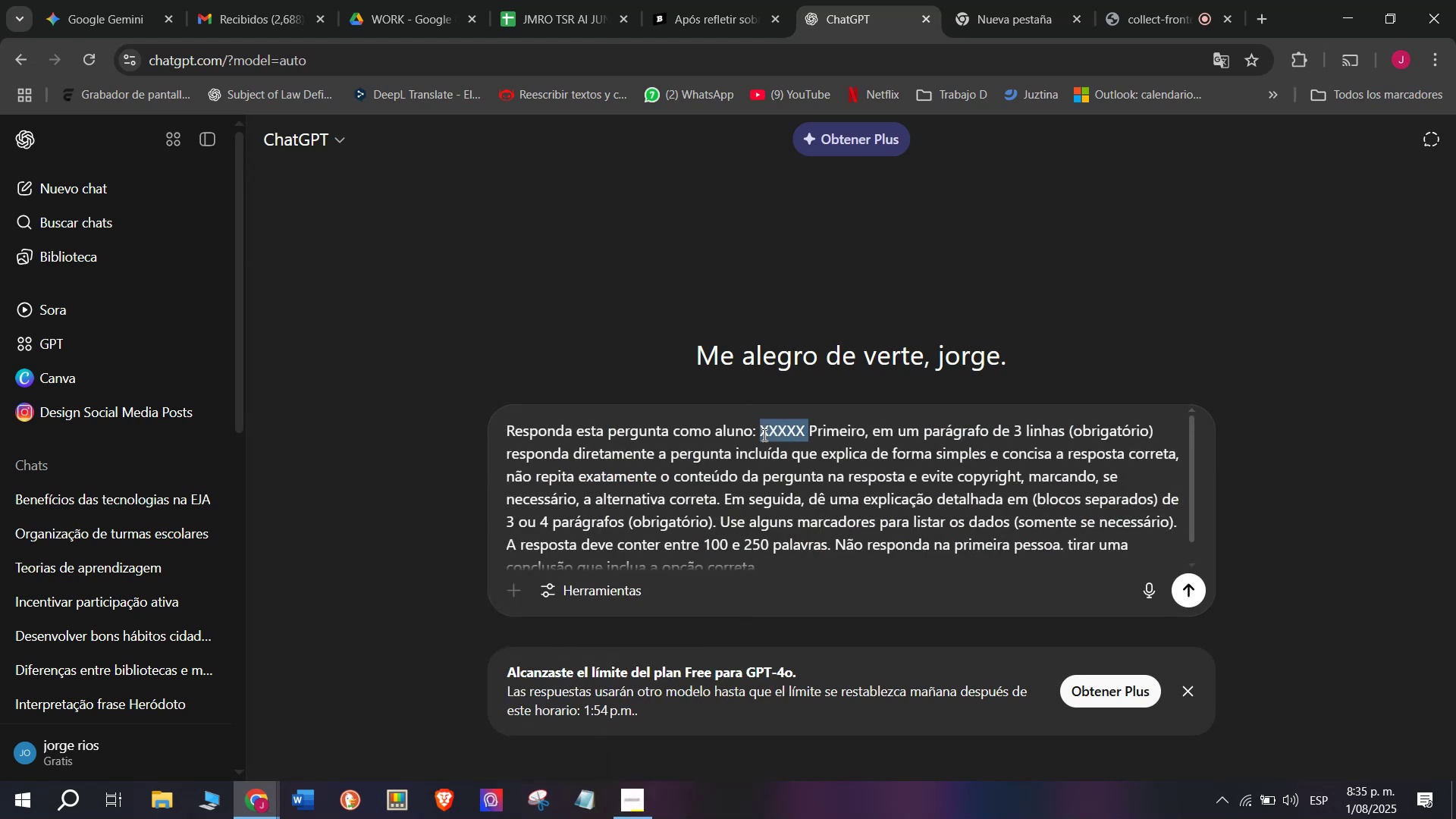 
key(Meta+V)
 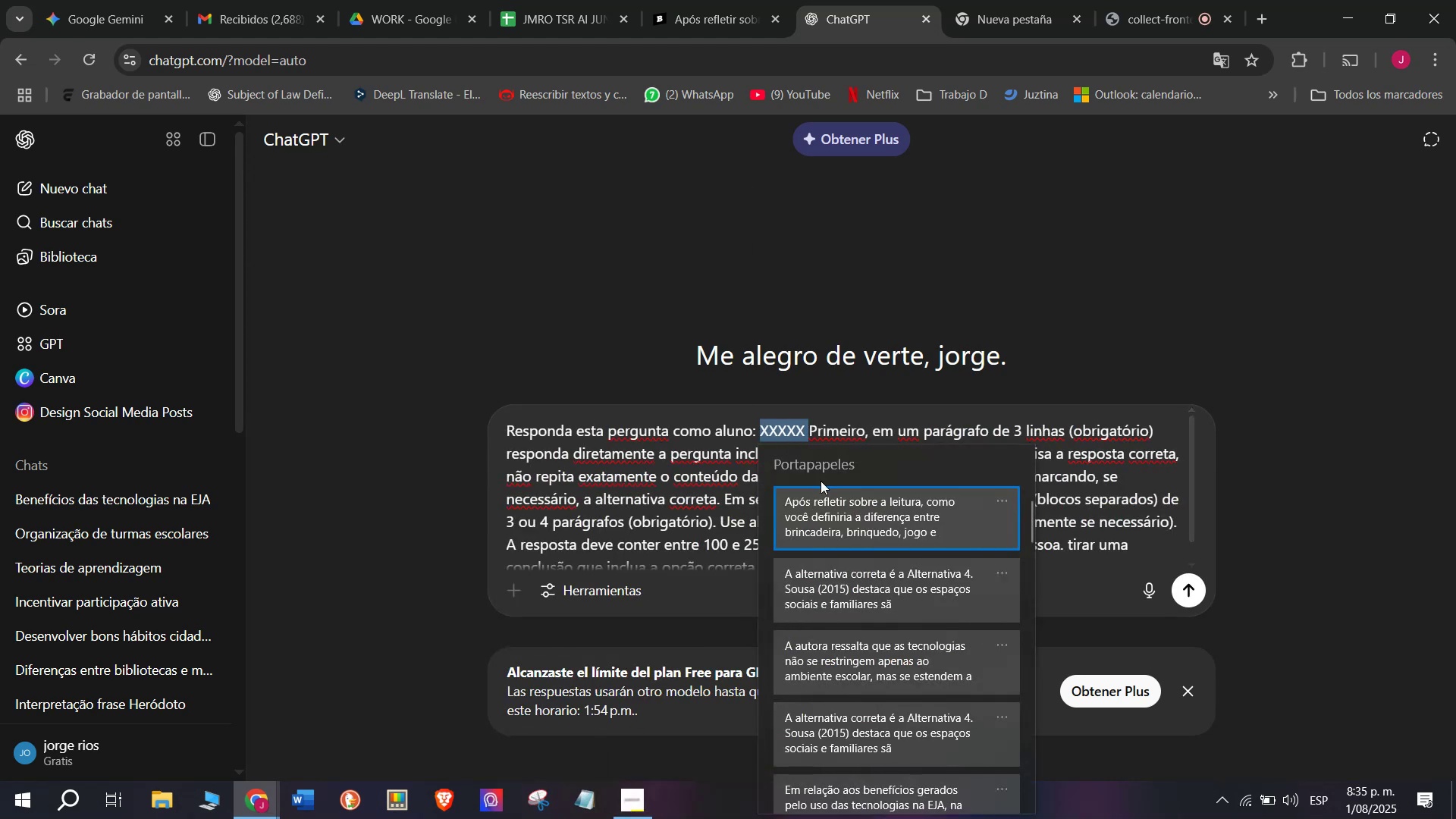 
left_click([820, 513])
 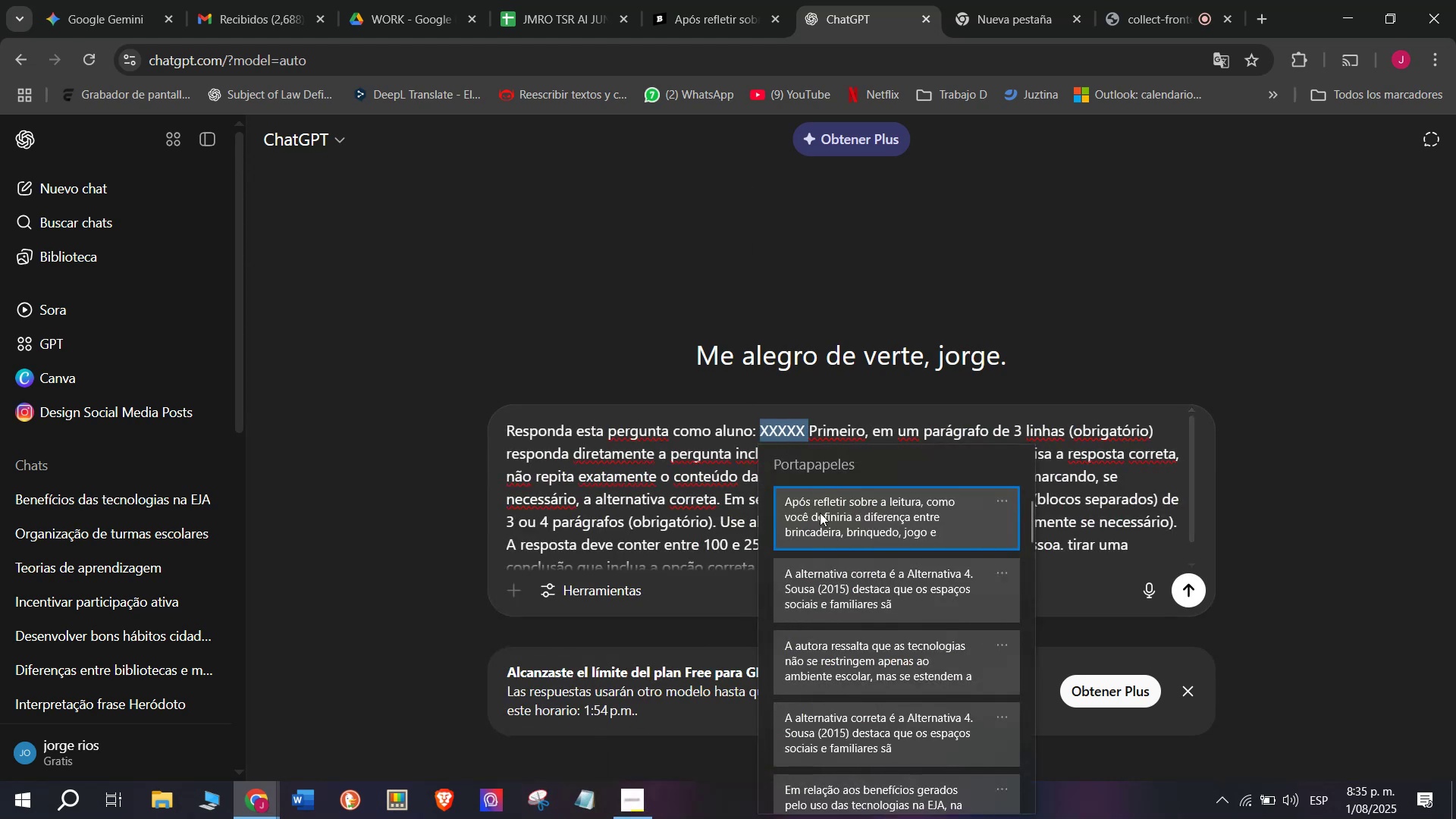 
key(Control+ControlLeft)
 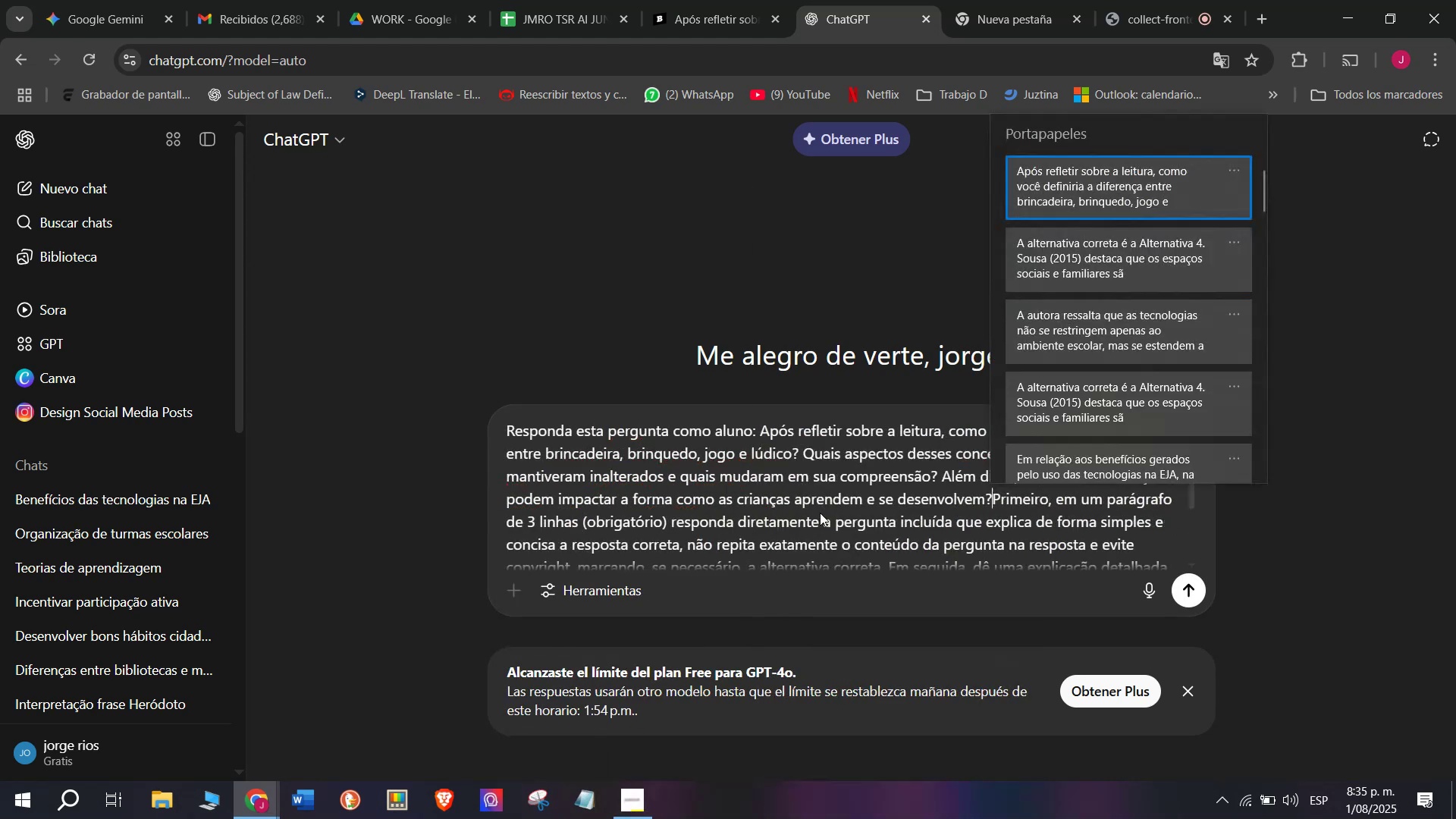 
key(Control+V)
 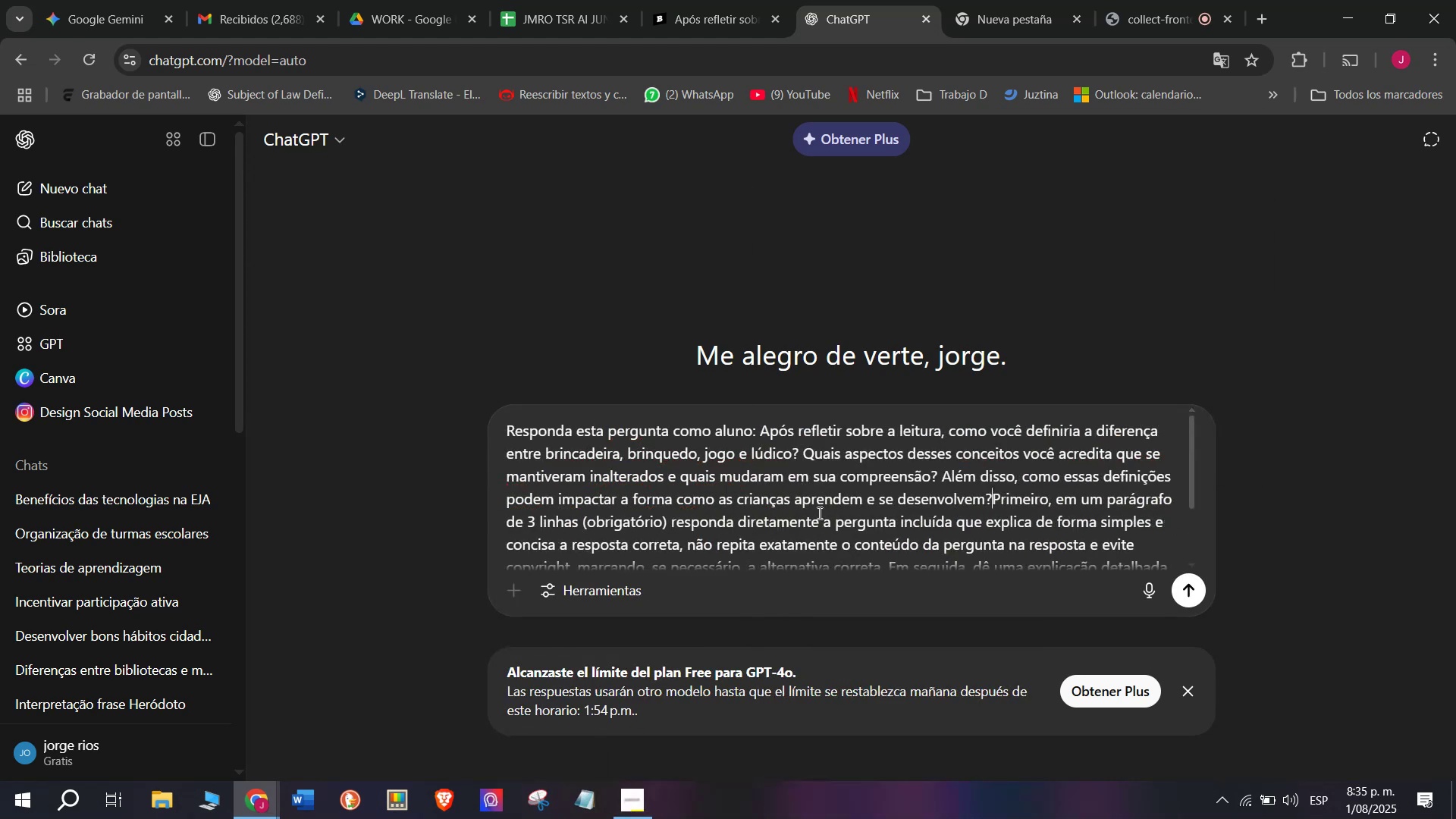 
key(Enter)
 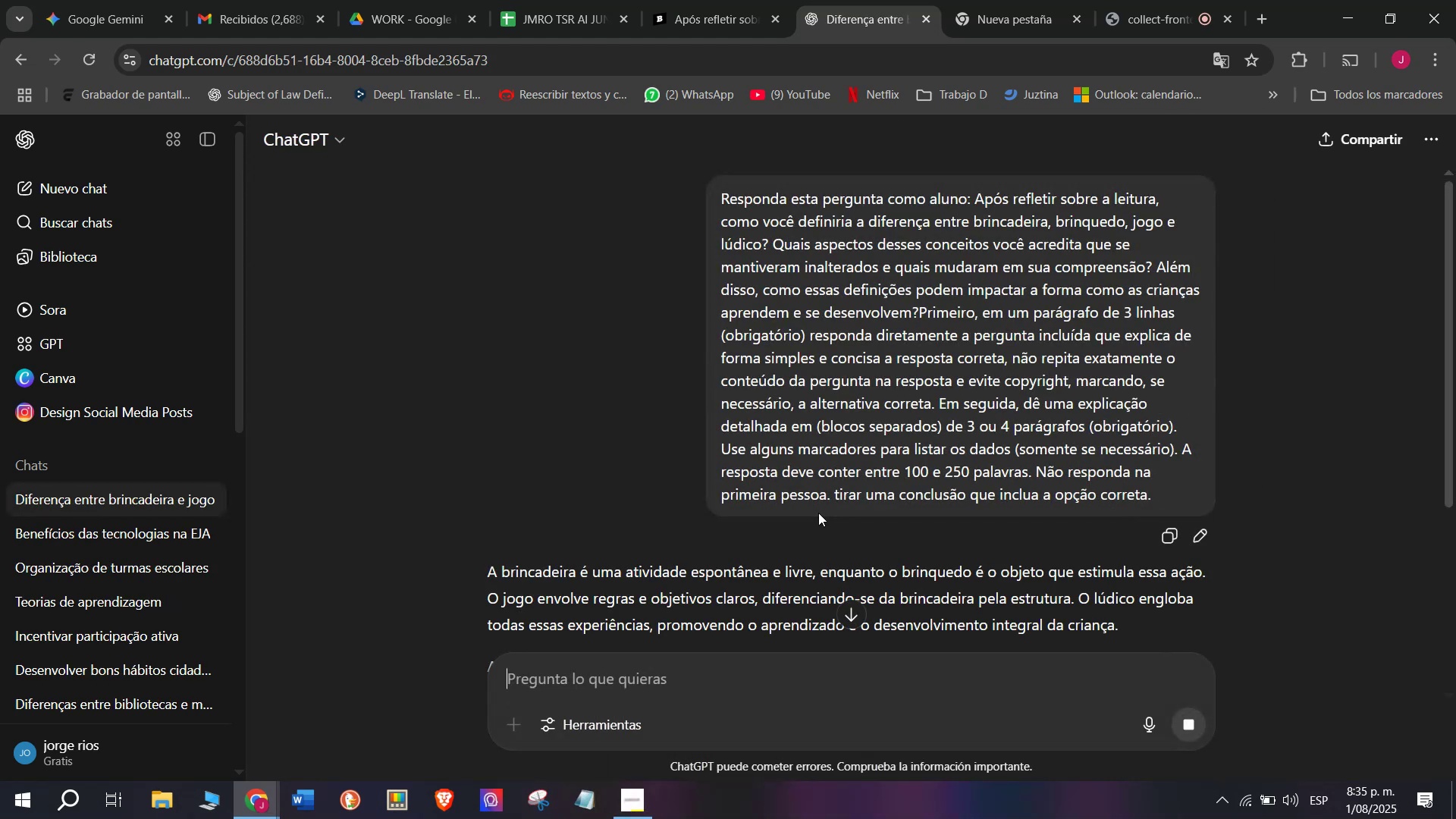 
wait(8.44)
 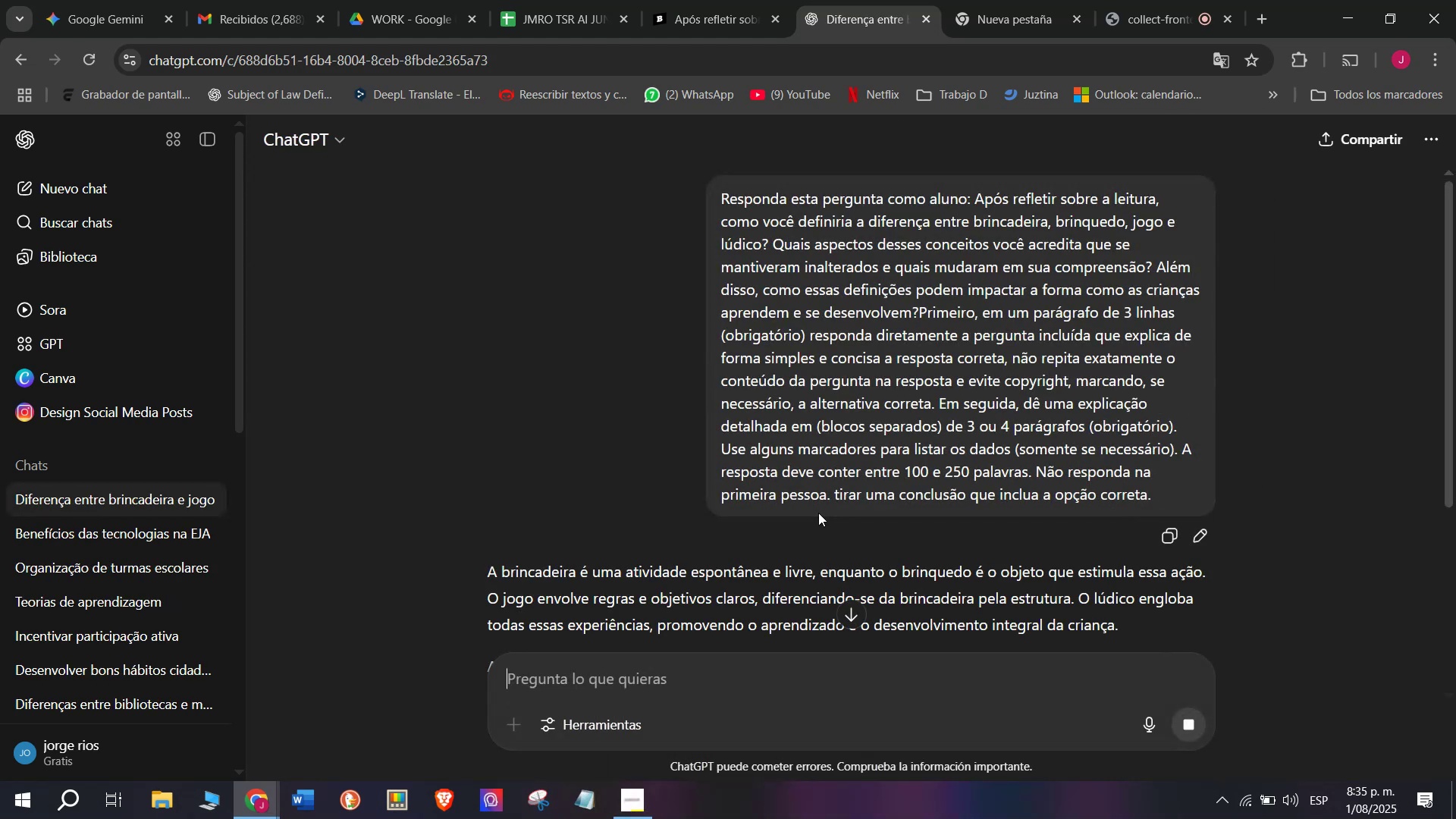 
scroll: coordinate [904, 428], scroll_direction: down, amount: 1.0
 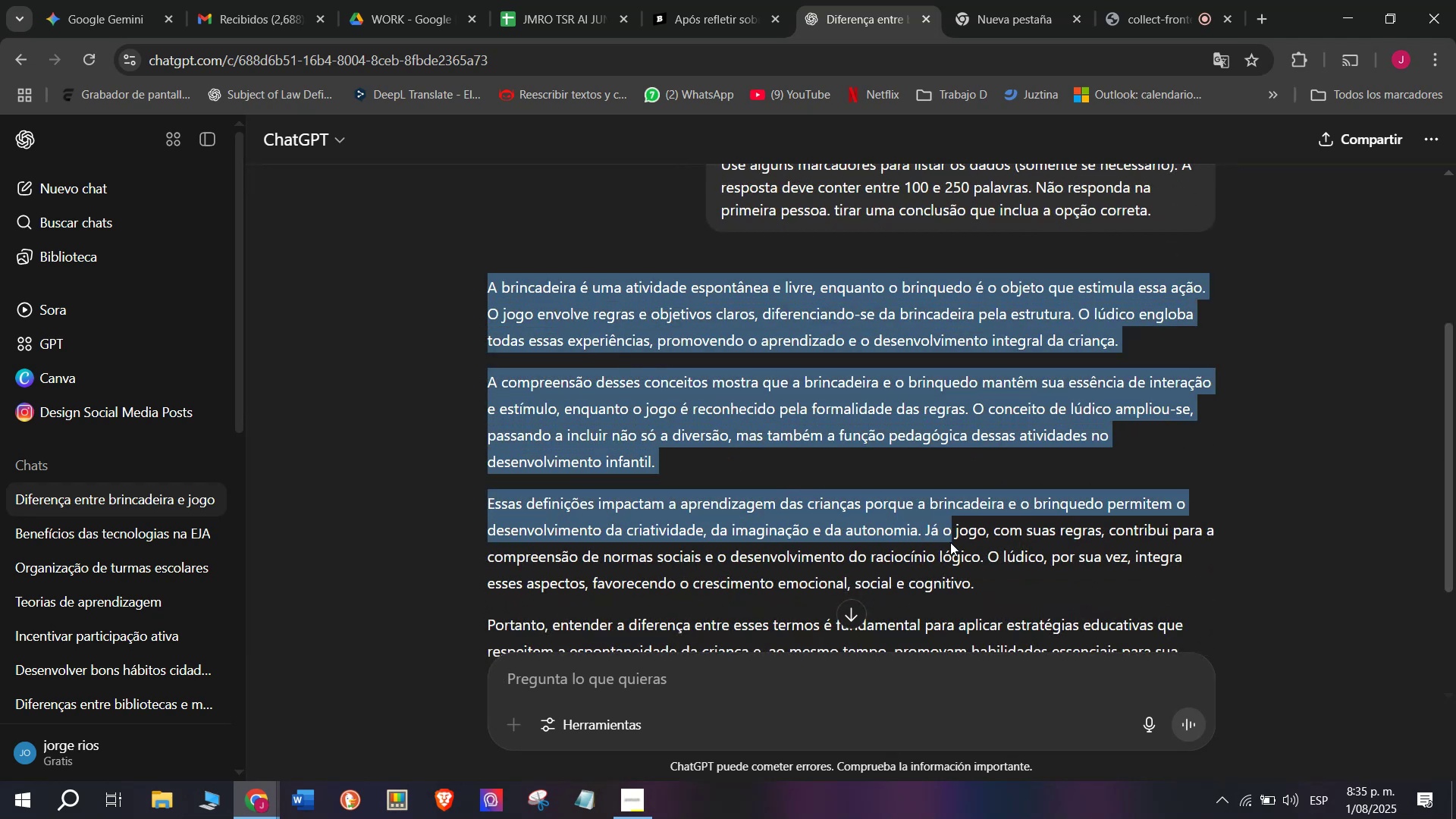 
wait(6.05)
 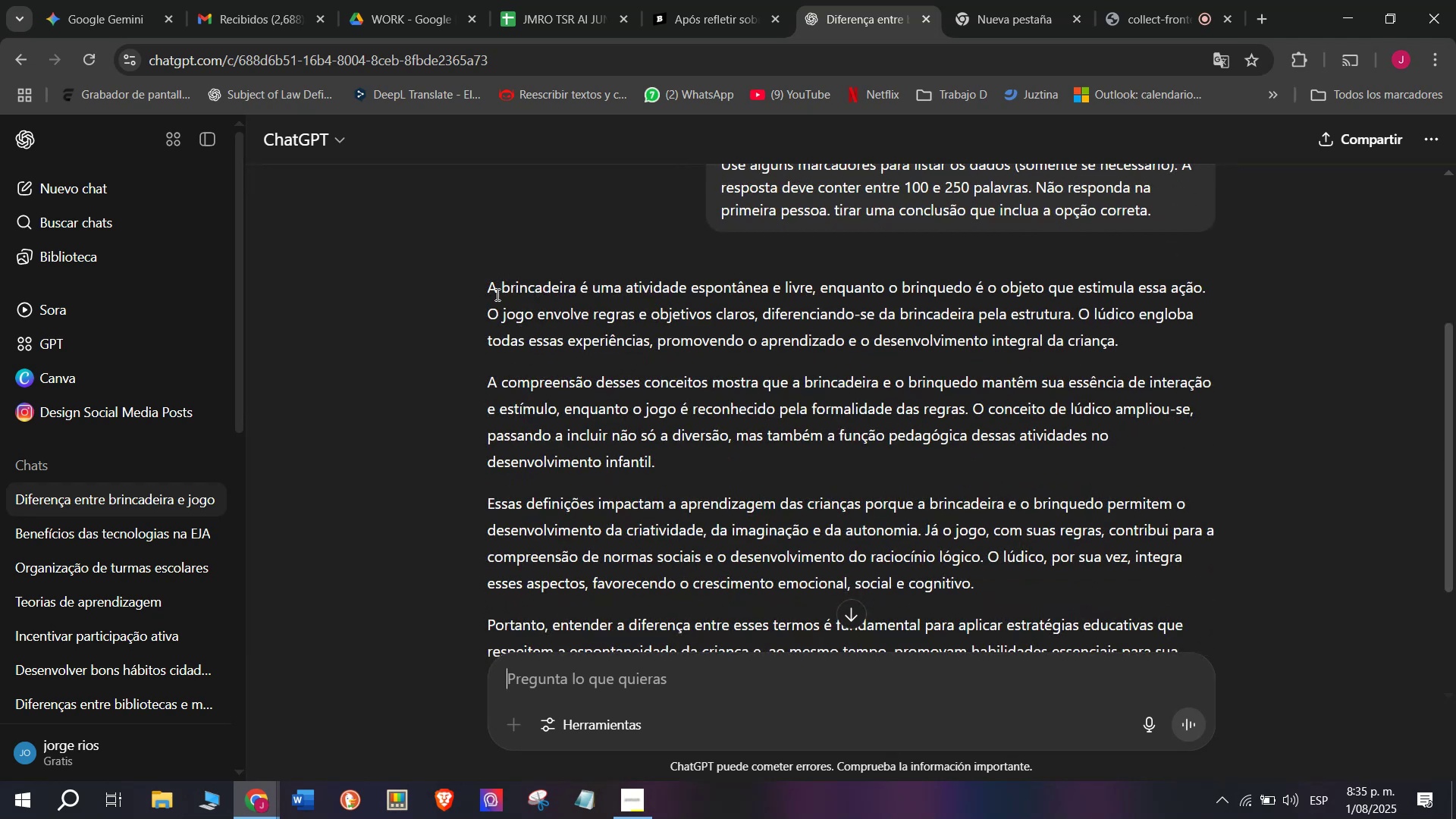 
key(Control+C)
 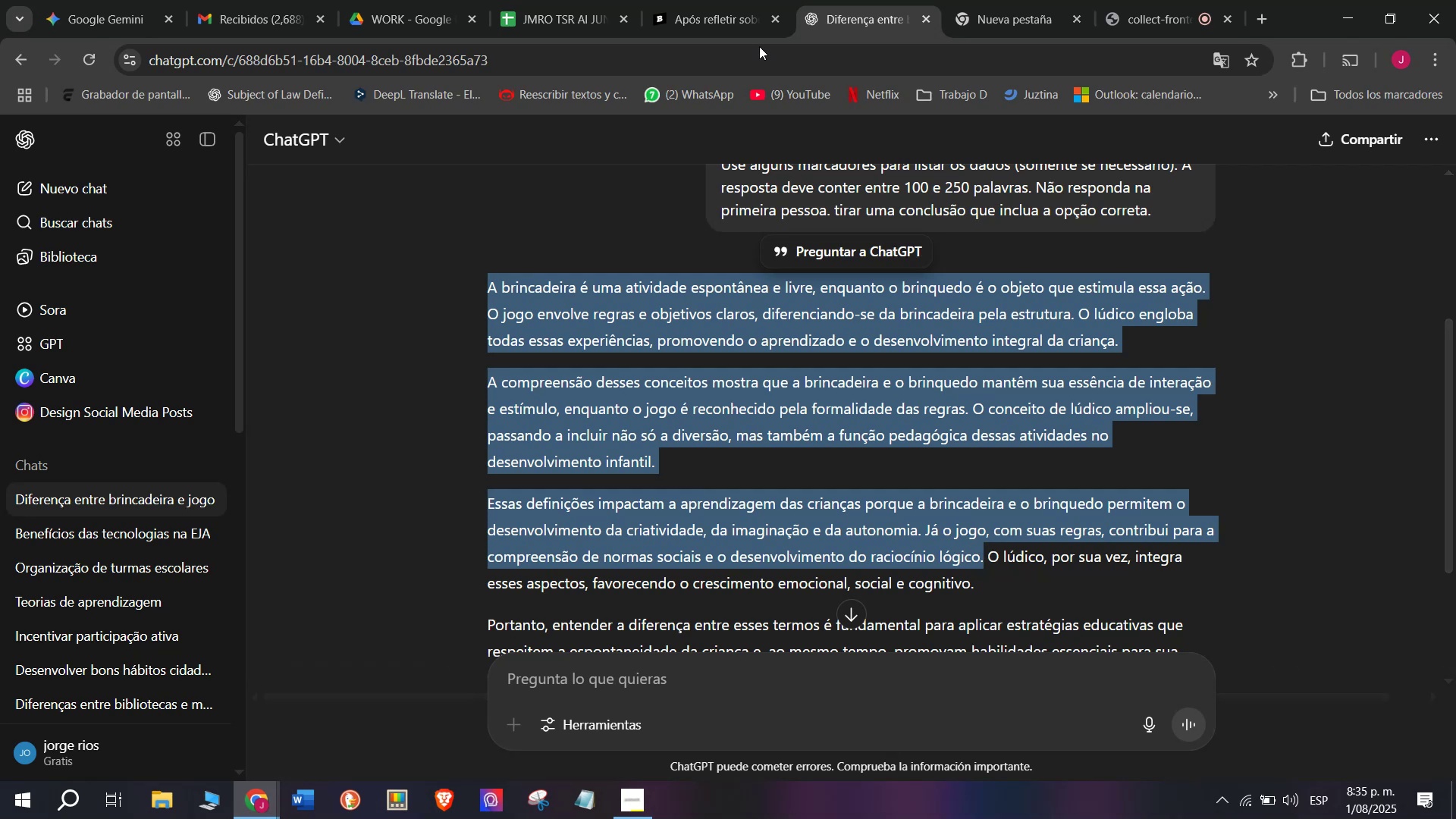 
left_click([719, 0])
 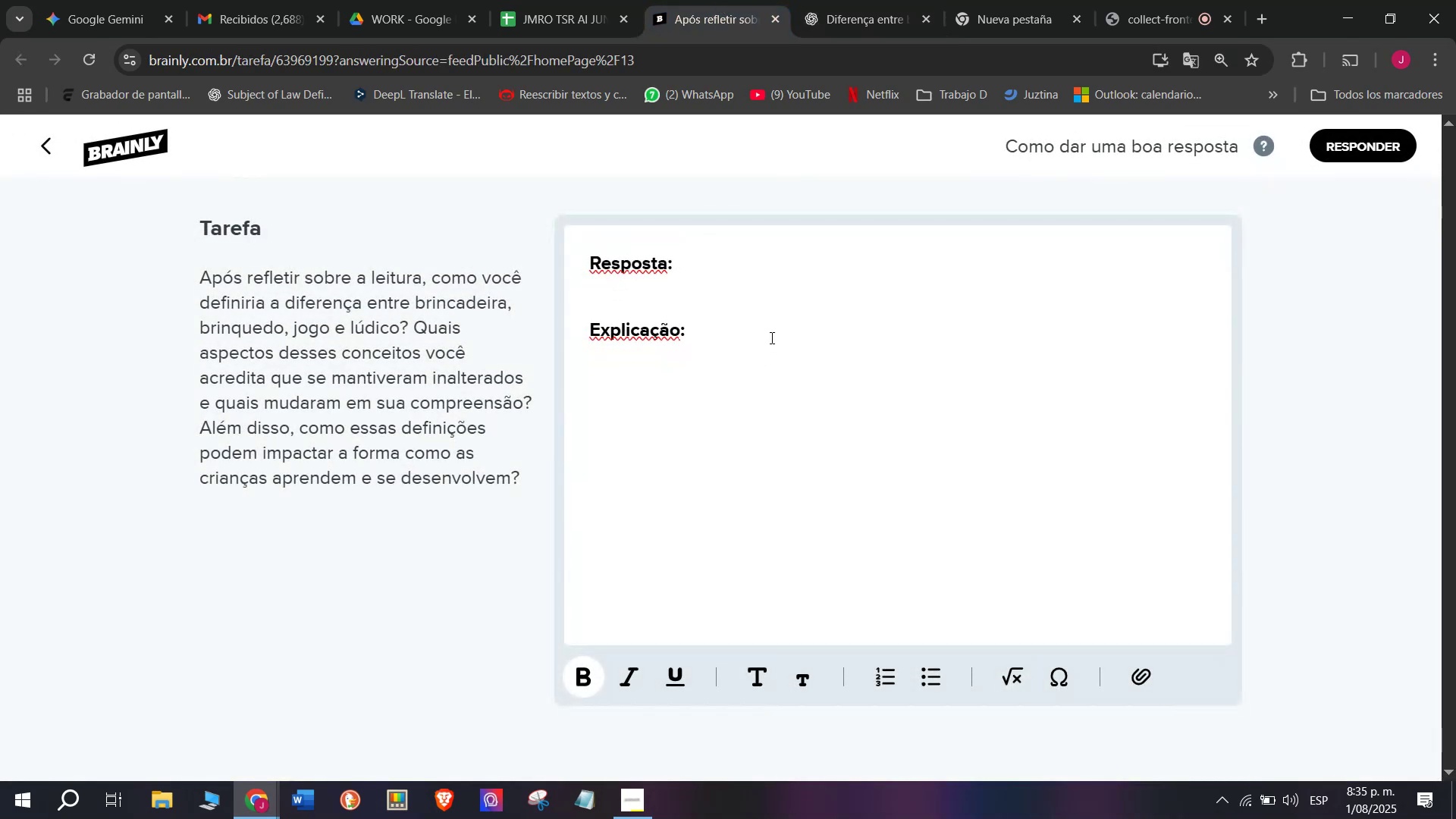 
key(Control+V)
 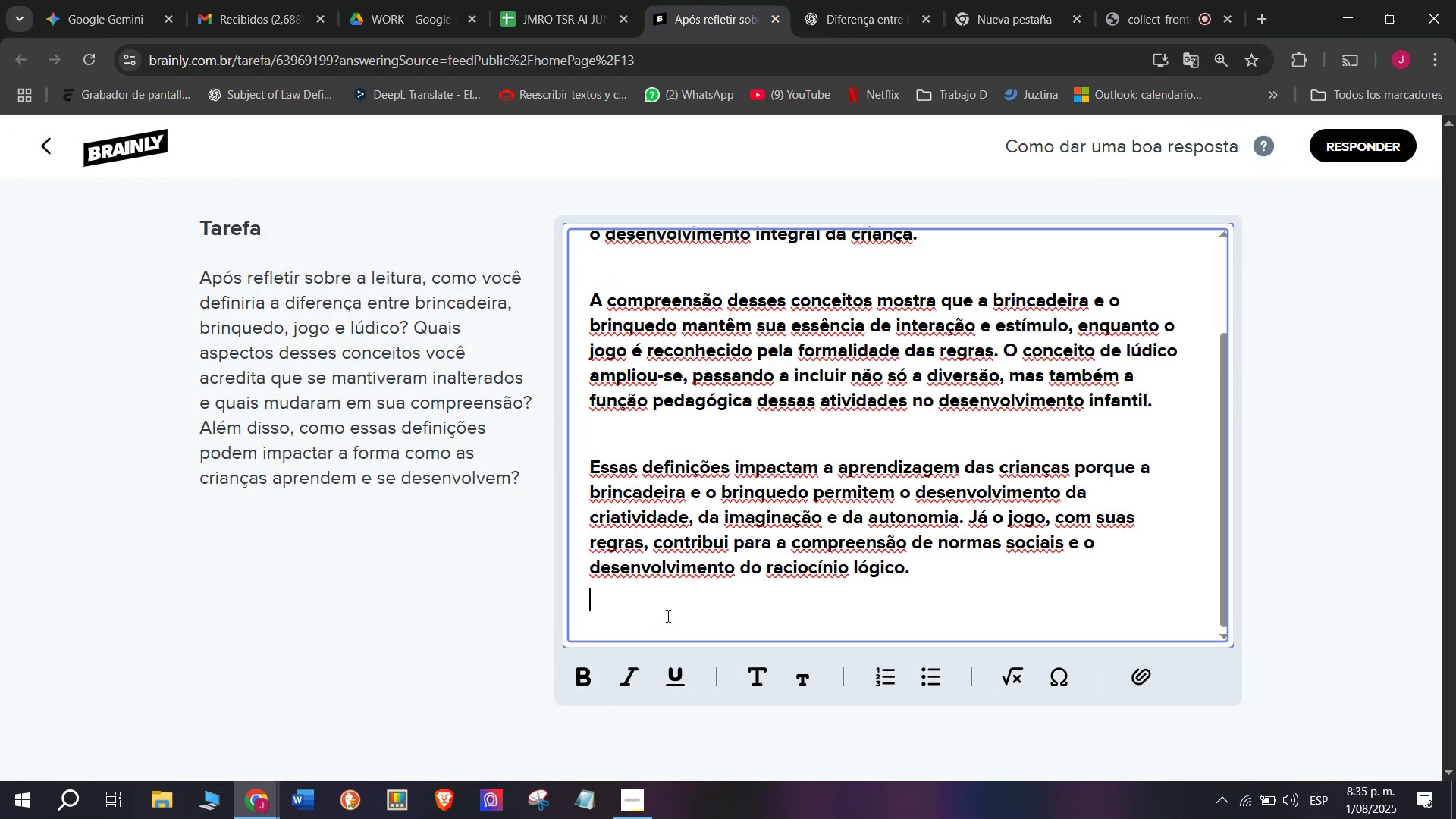 
key(Backspace)
 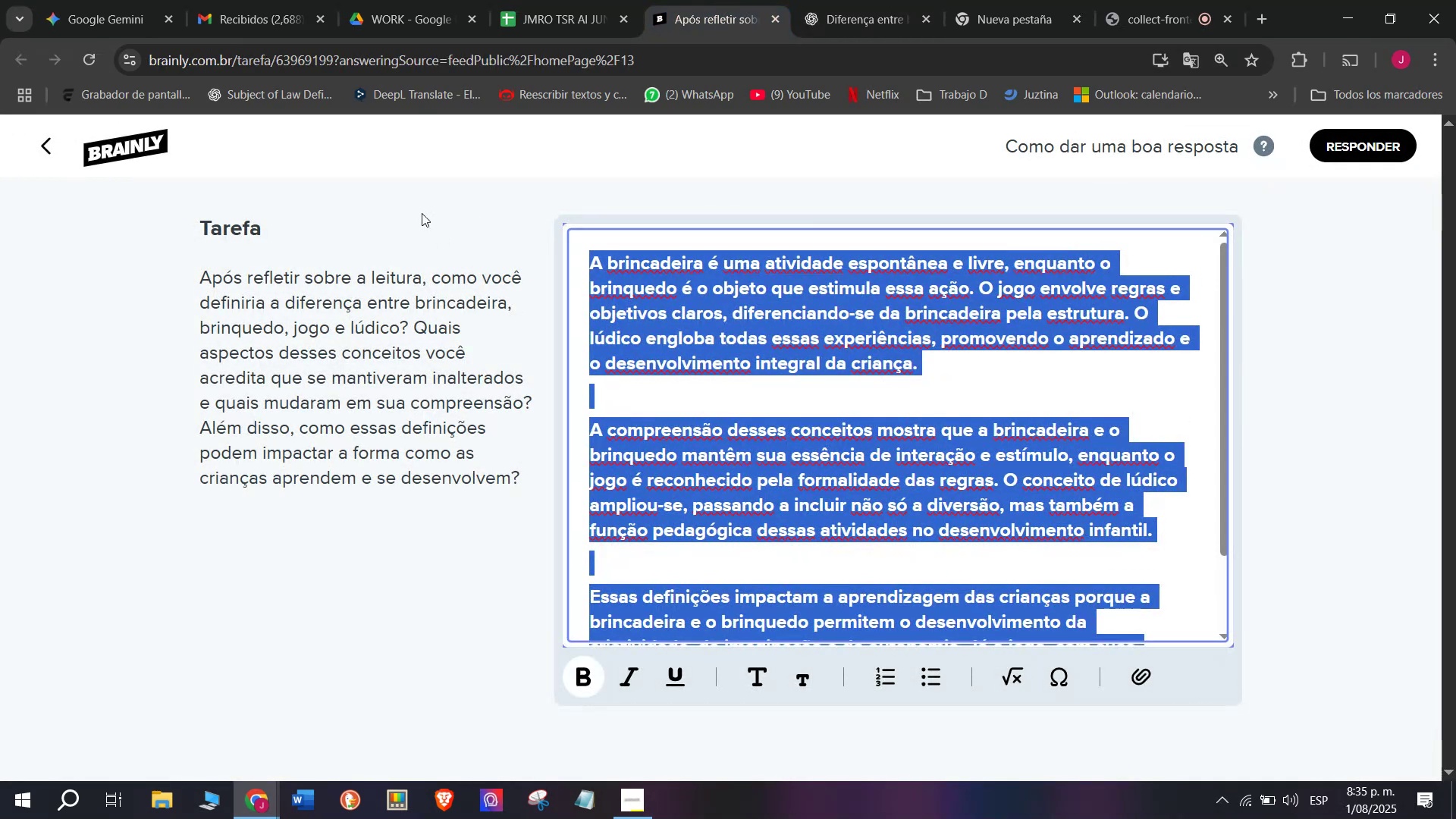 
key(Control+B)
 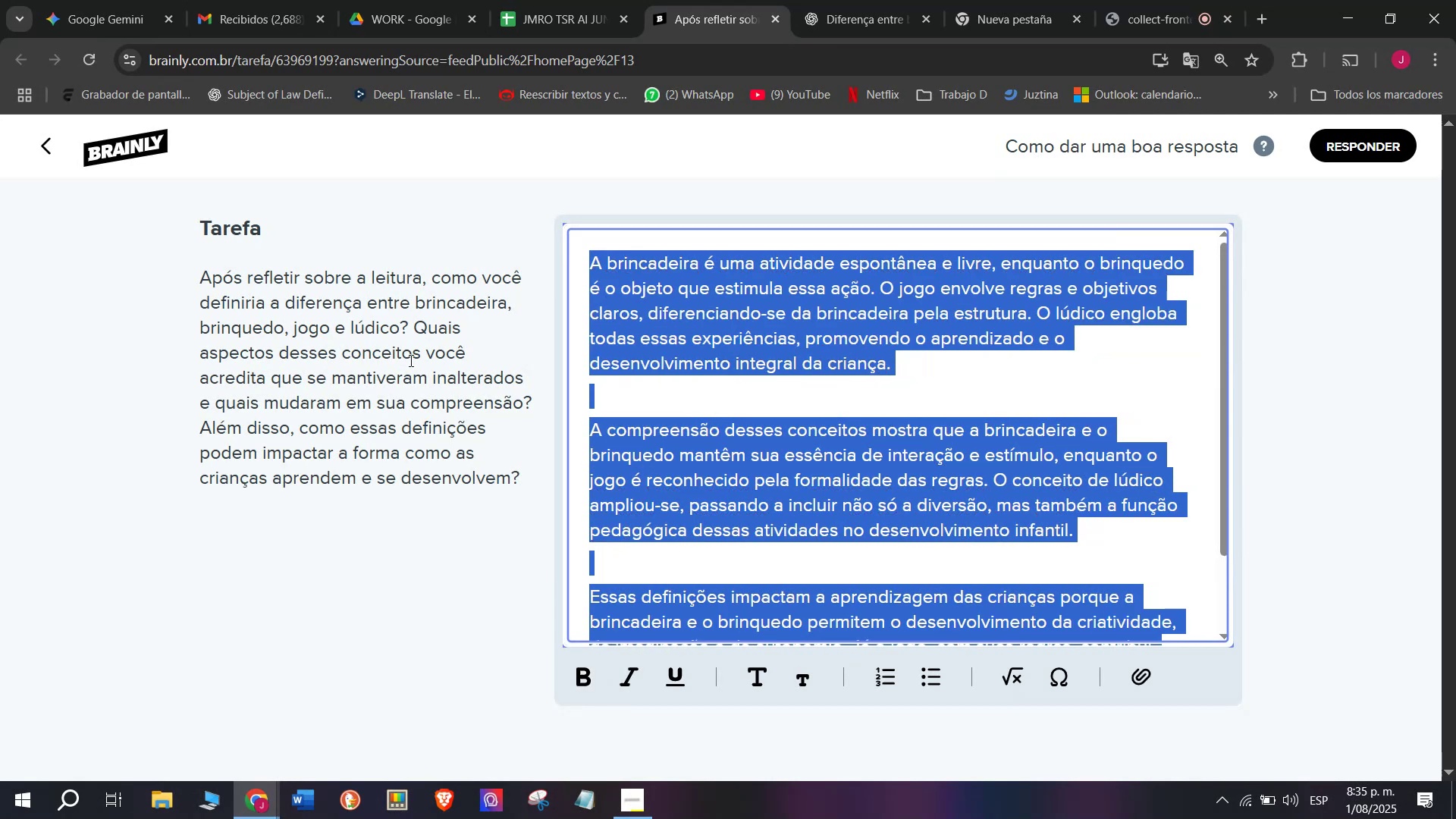 
left_click([410, 360])
 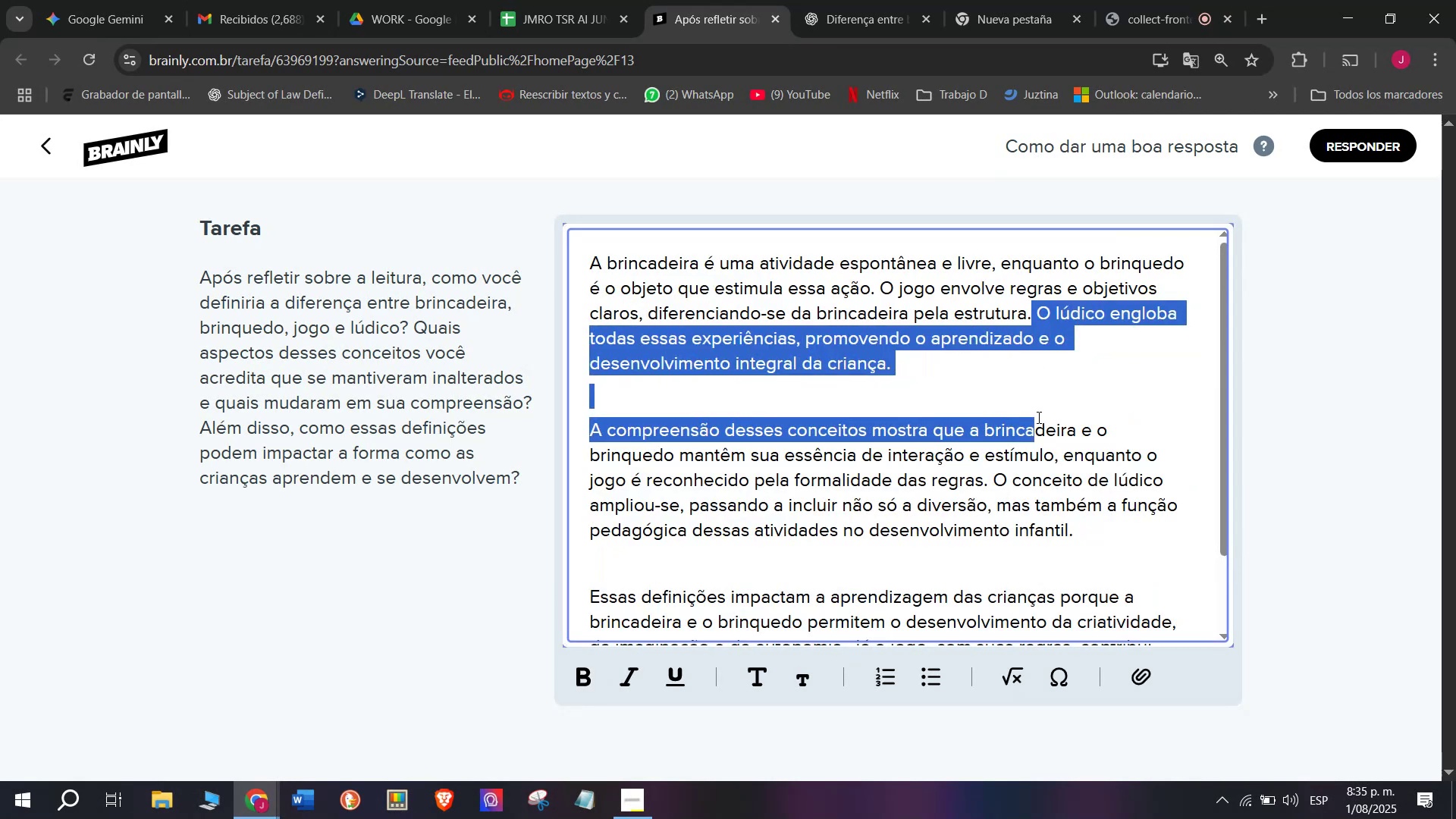 
left_click([931, 293])
 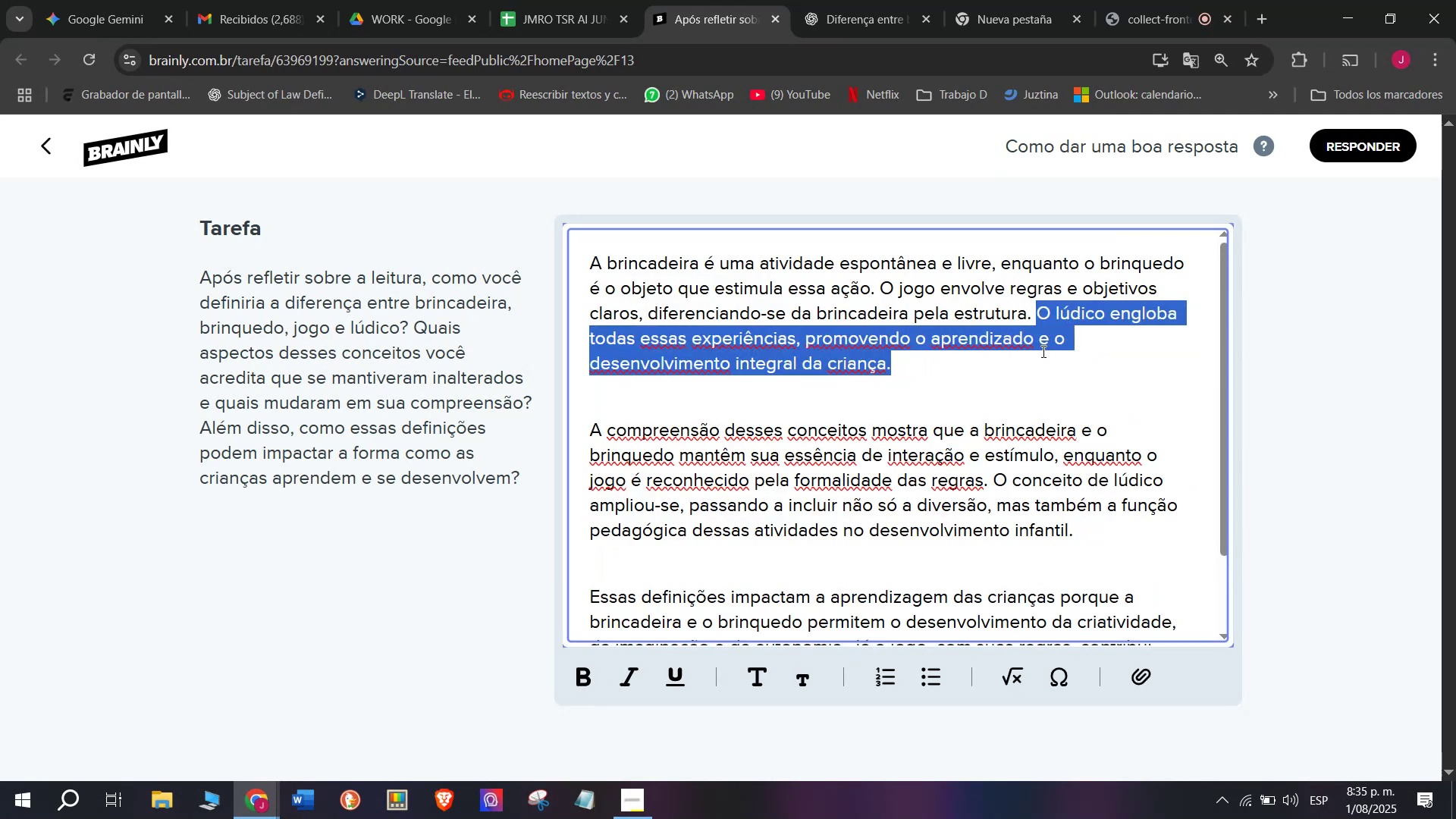 
key(Backspace)
 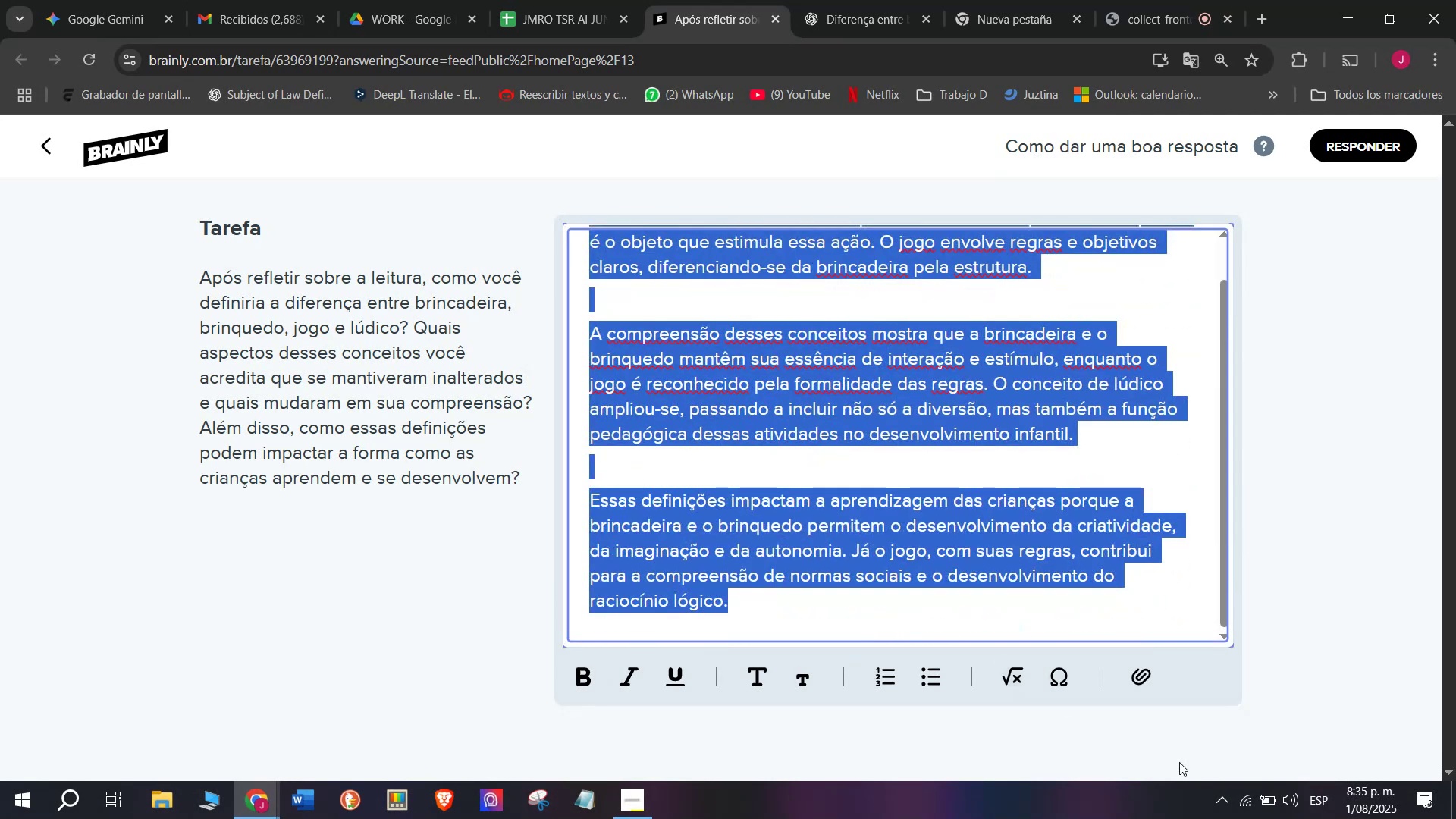 
key(Control+C)
 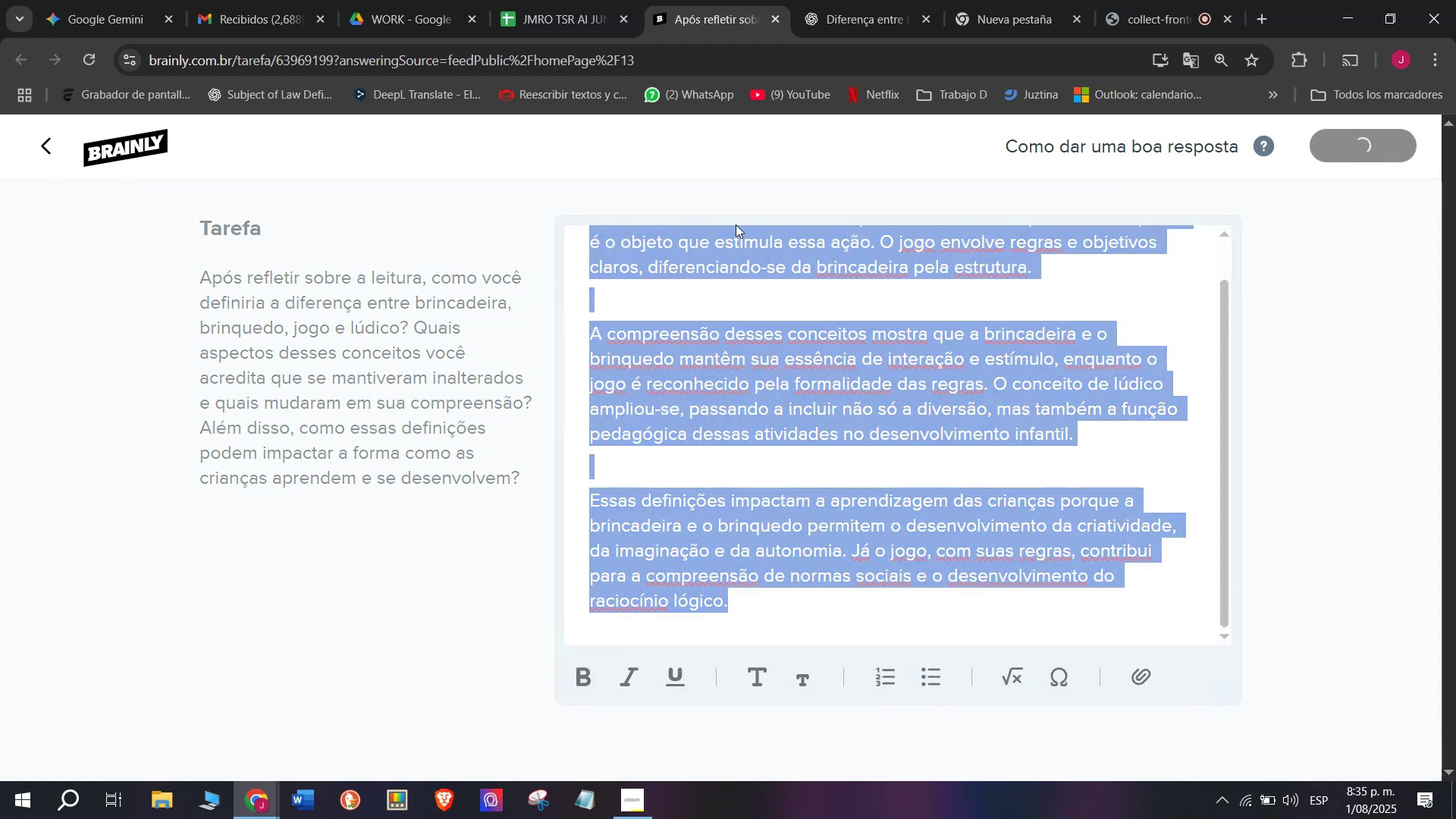 
left_click([504, 0])
 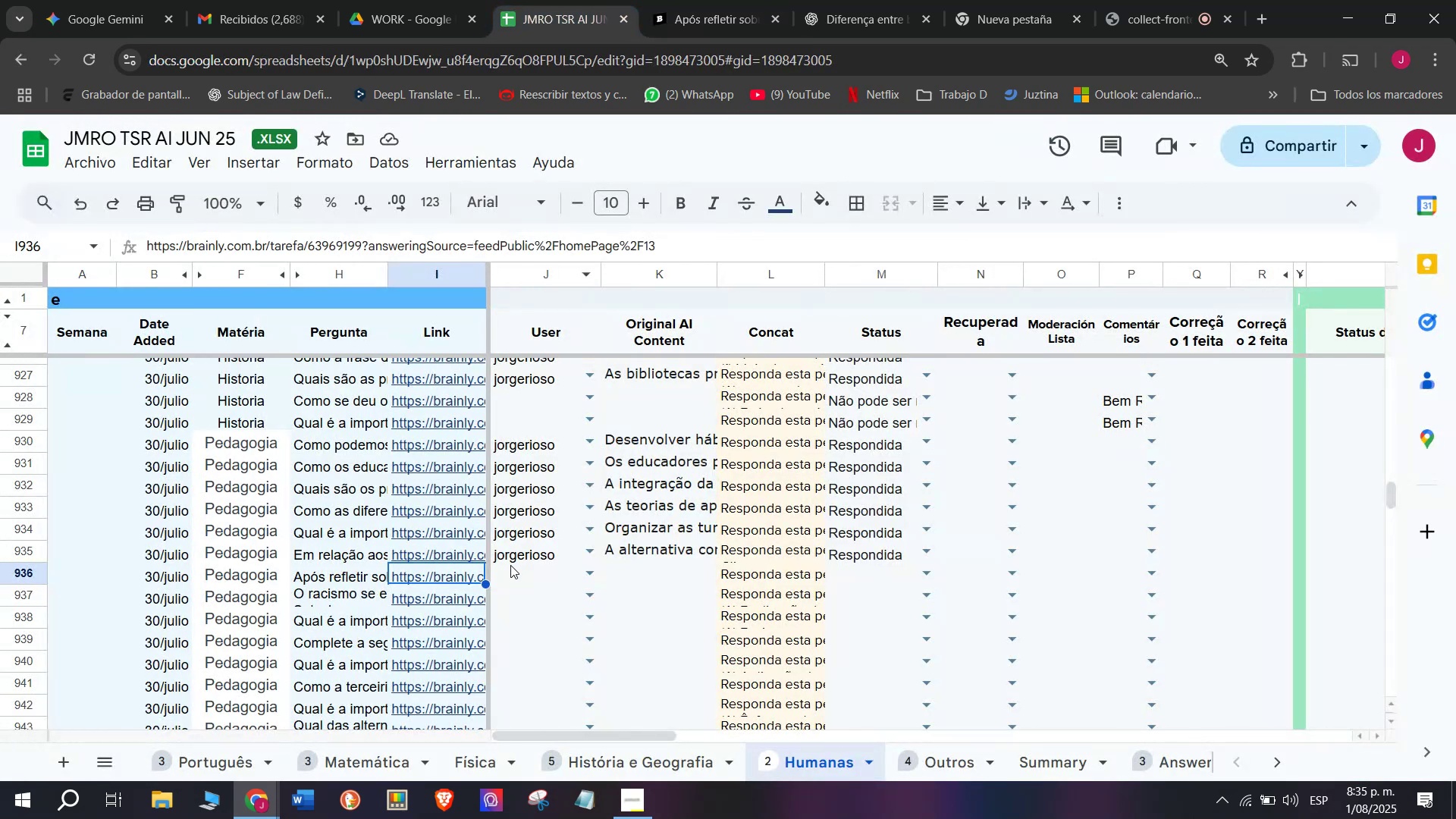 
left_click([510, 568])
 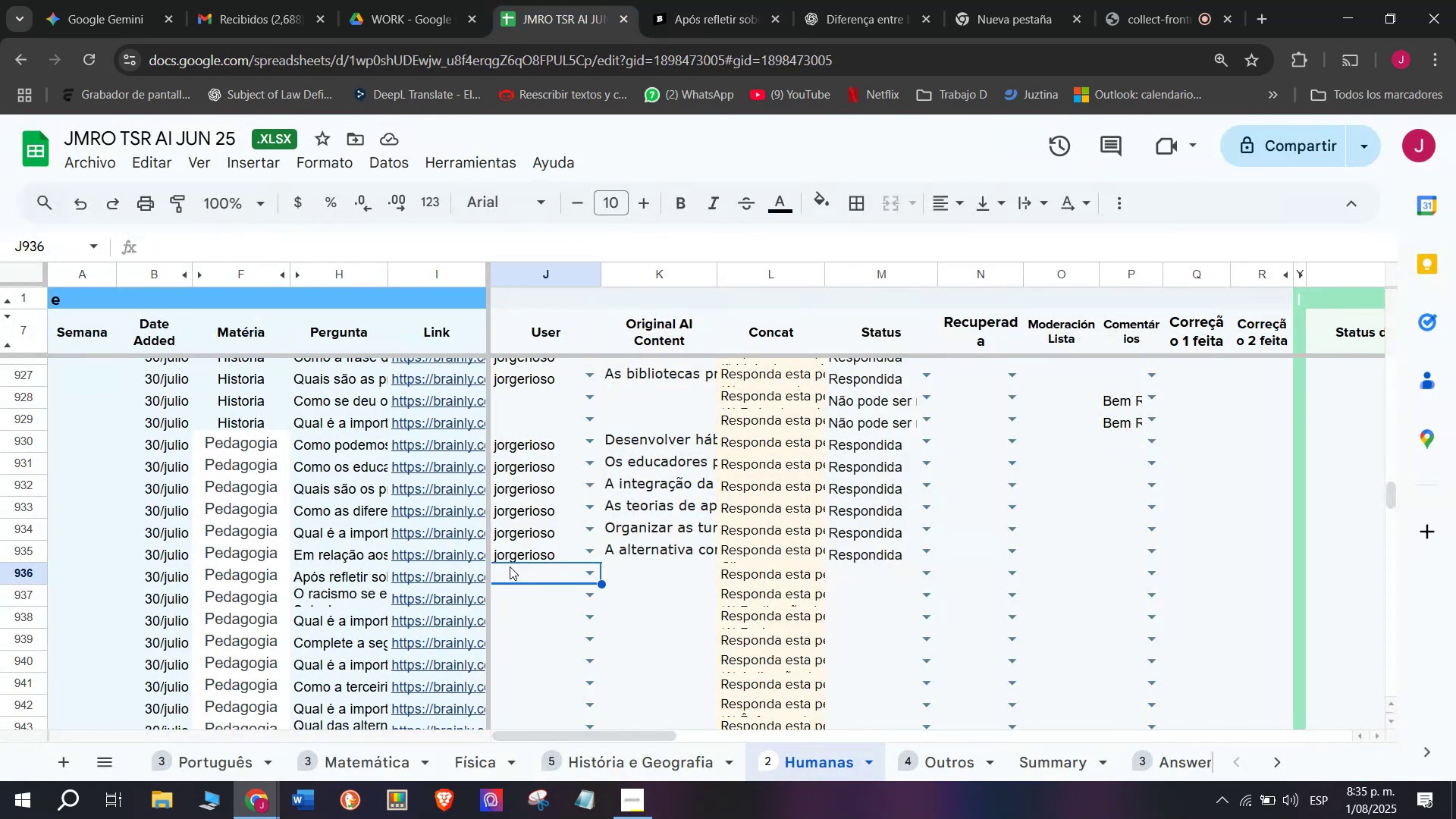 
key(J)
 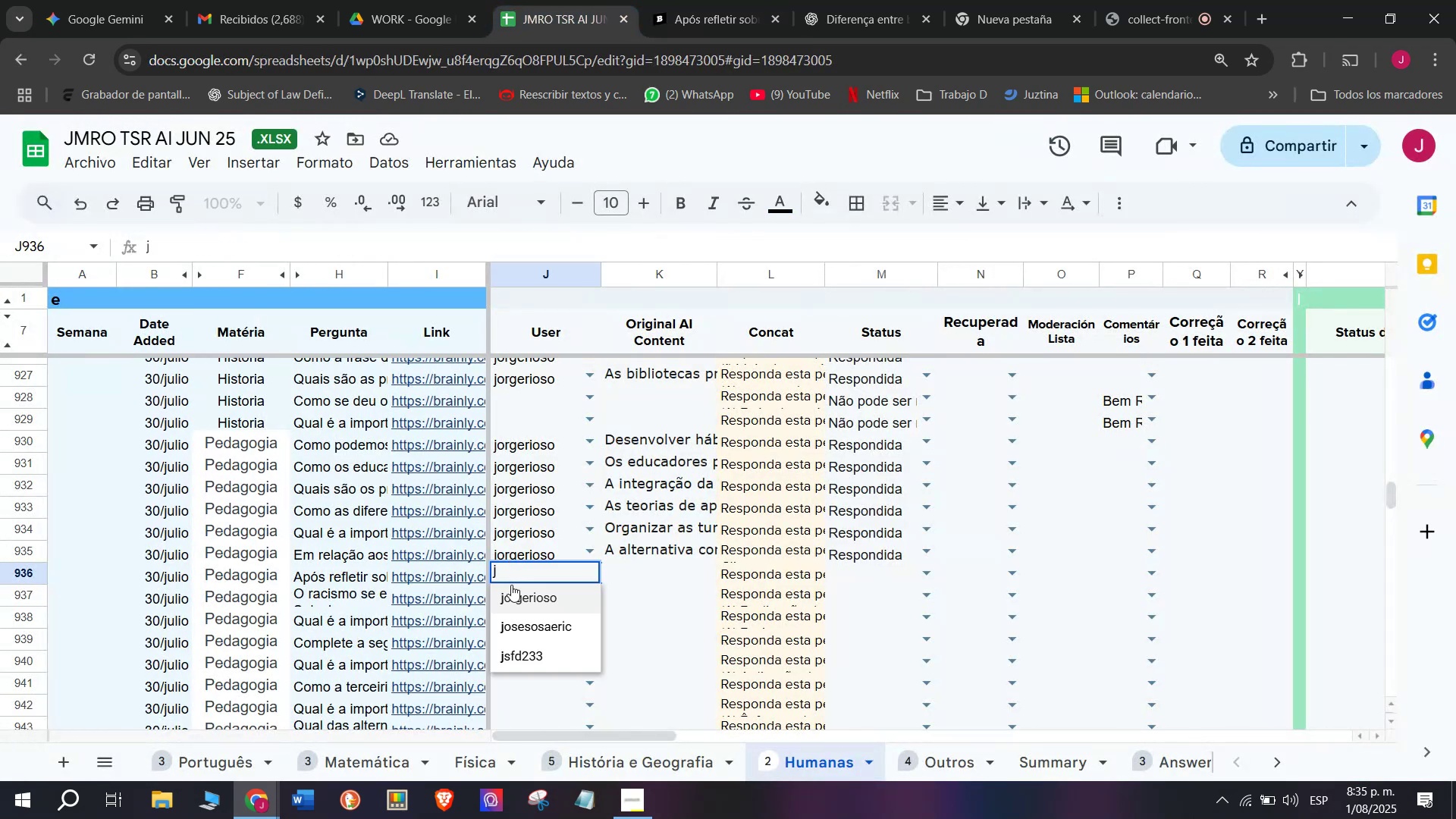 
left_click([511, 600])
 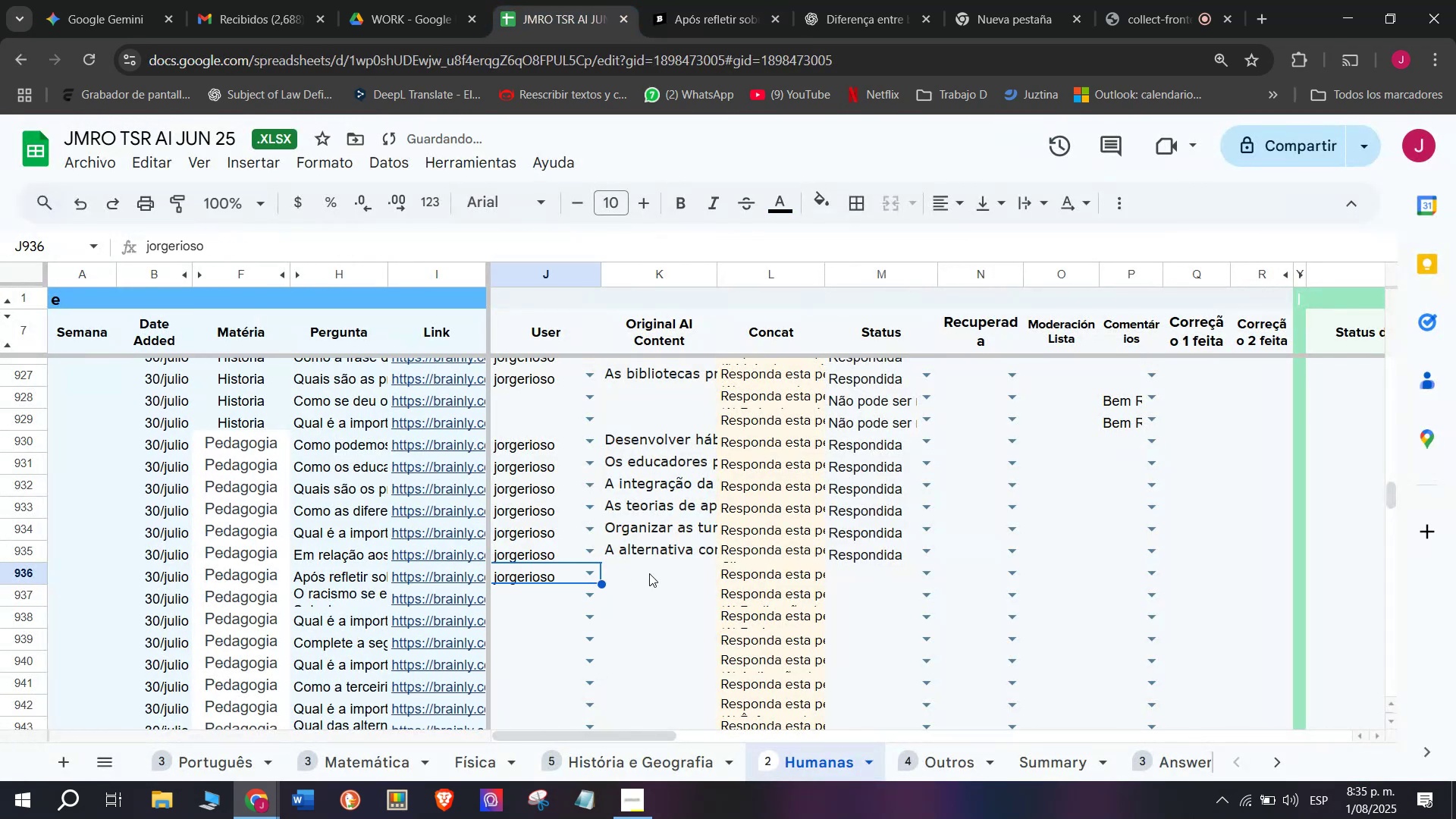 
double_click([649, 573])
 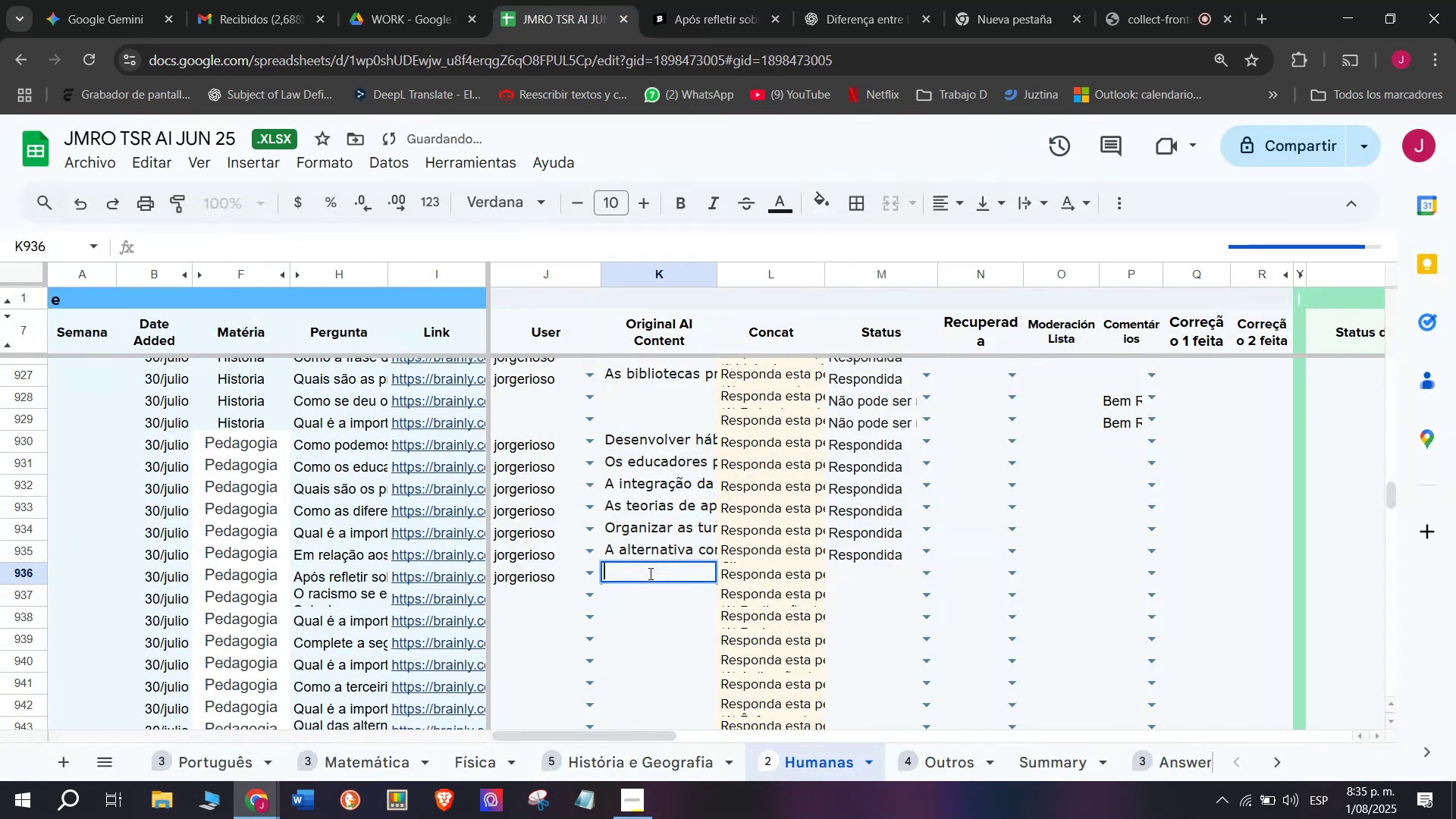 
key(Control+V)
 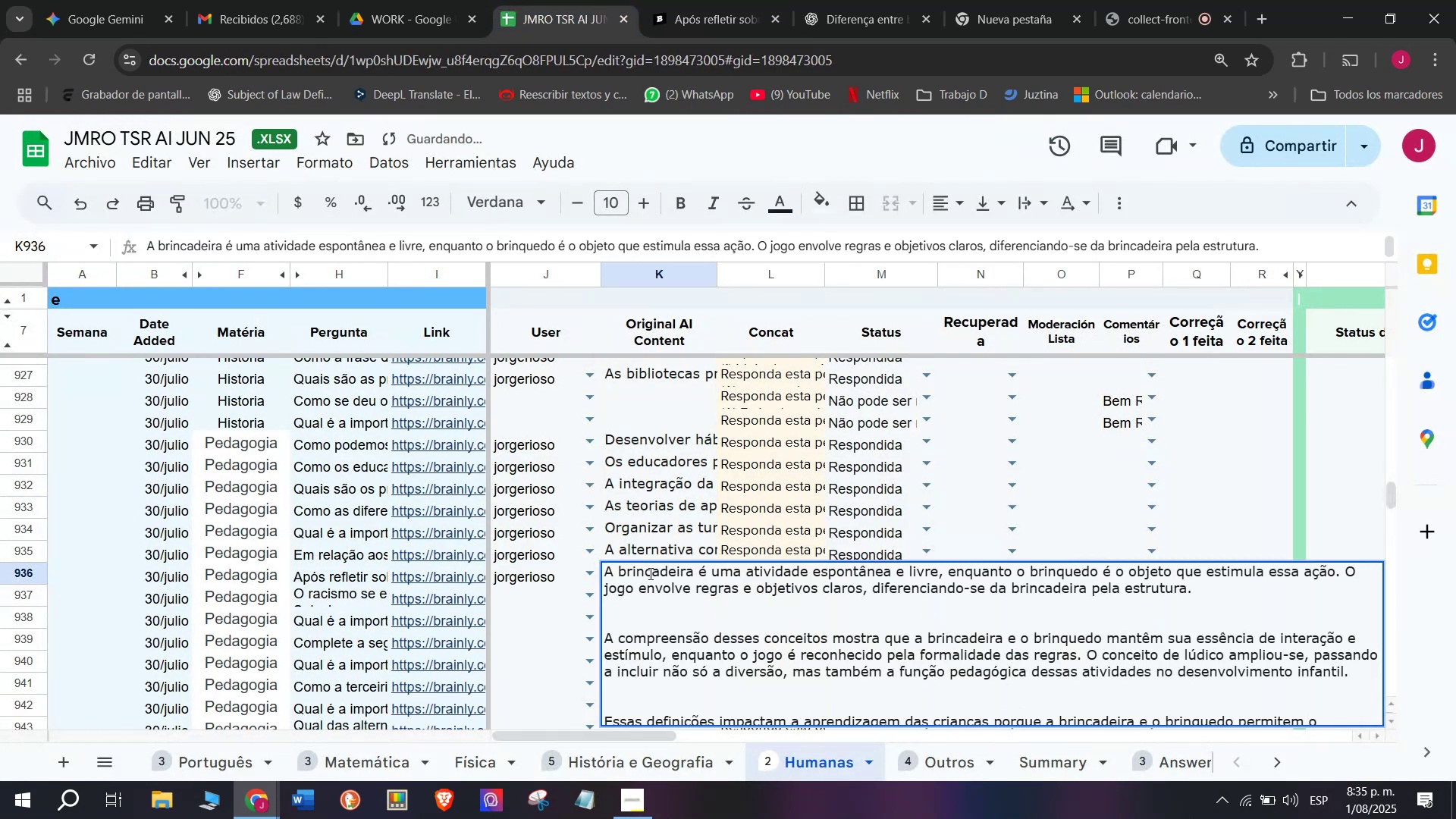 
key(Enter)
 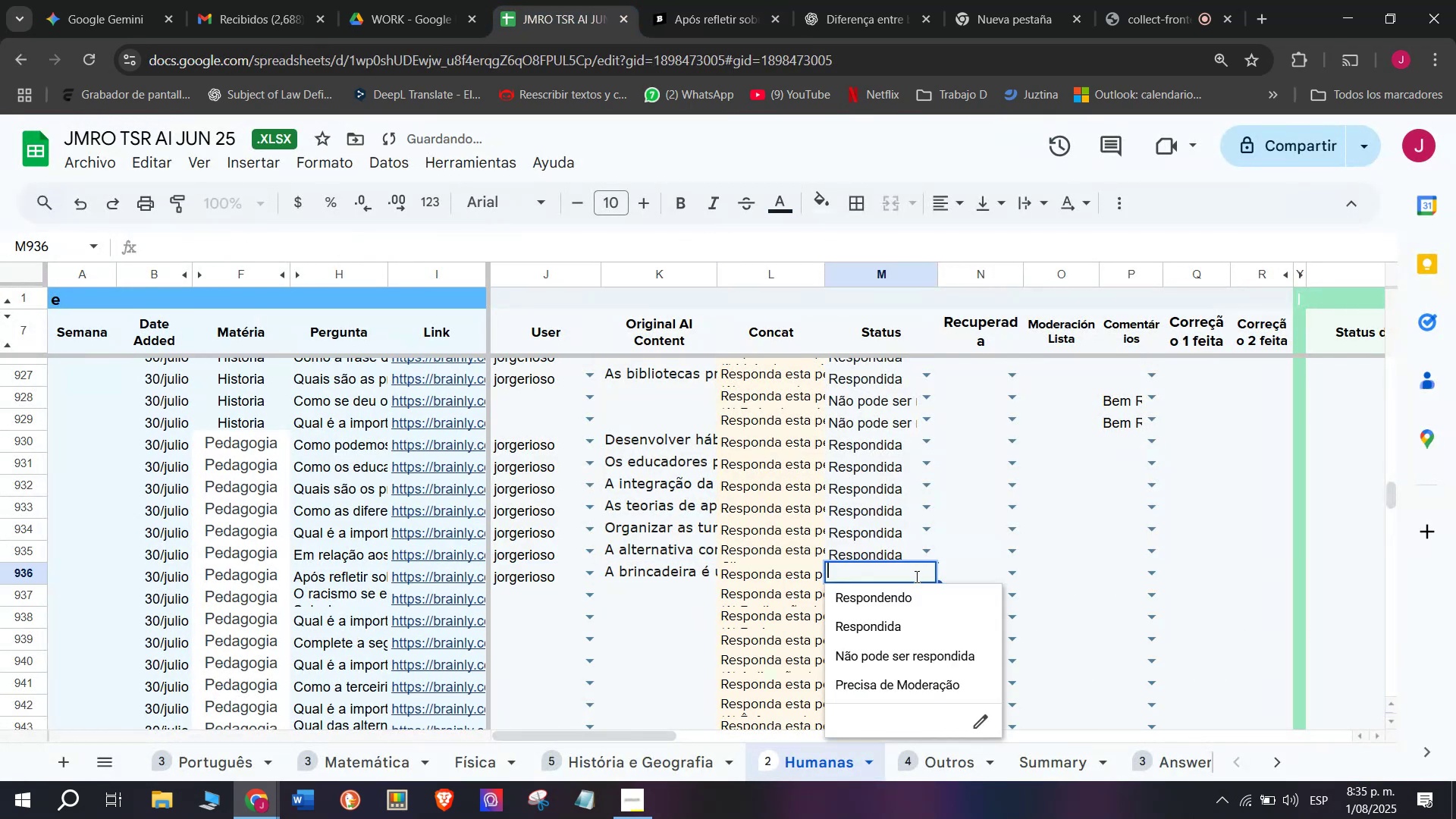 
left_click([880, 623])
 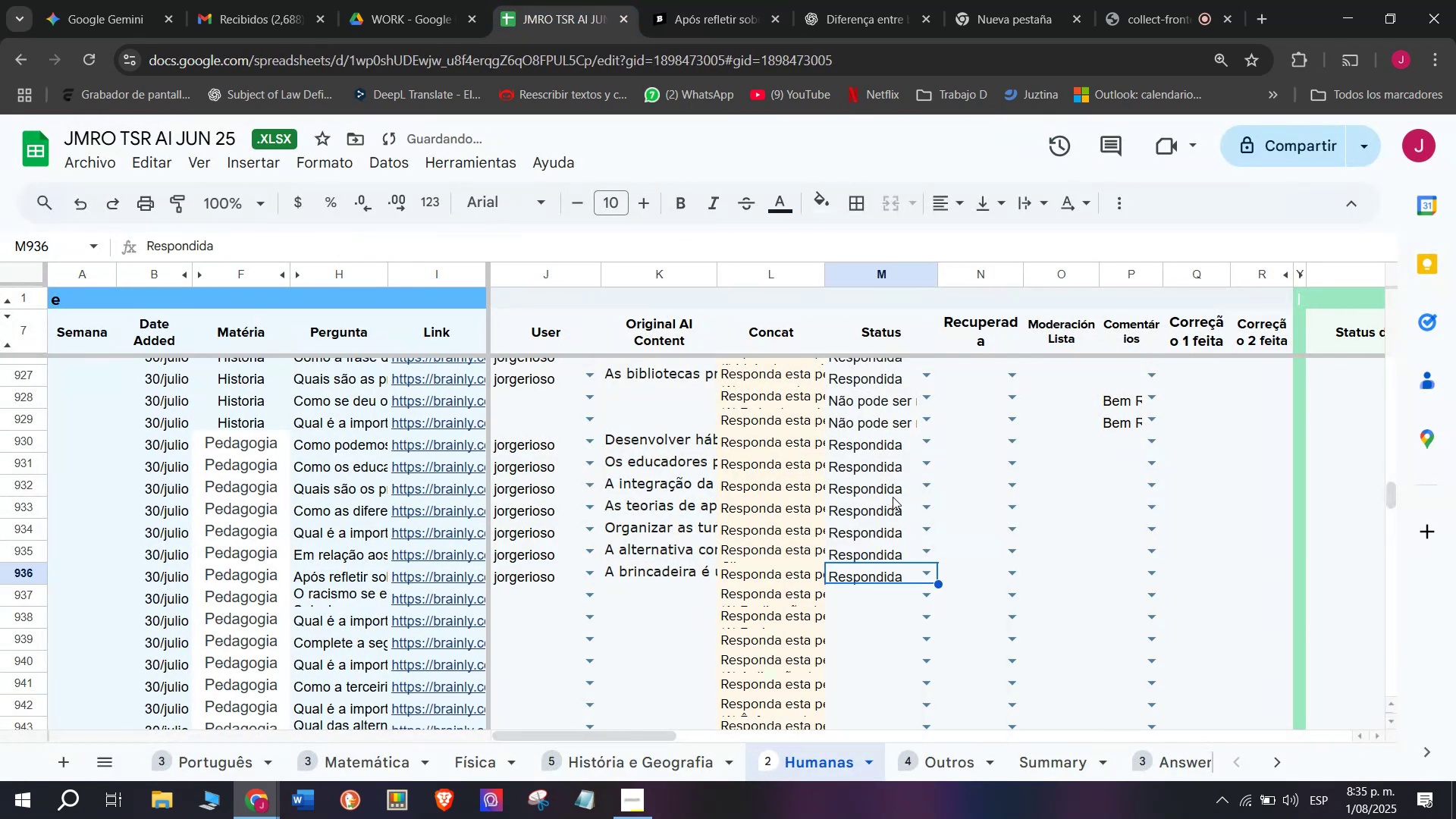 
scroll: coordinate [893, 495], scroll_direction: down, amount: 1.0
 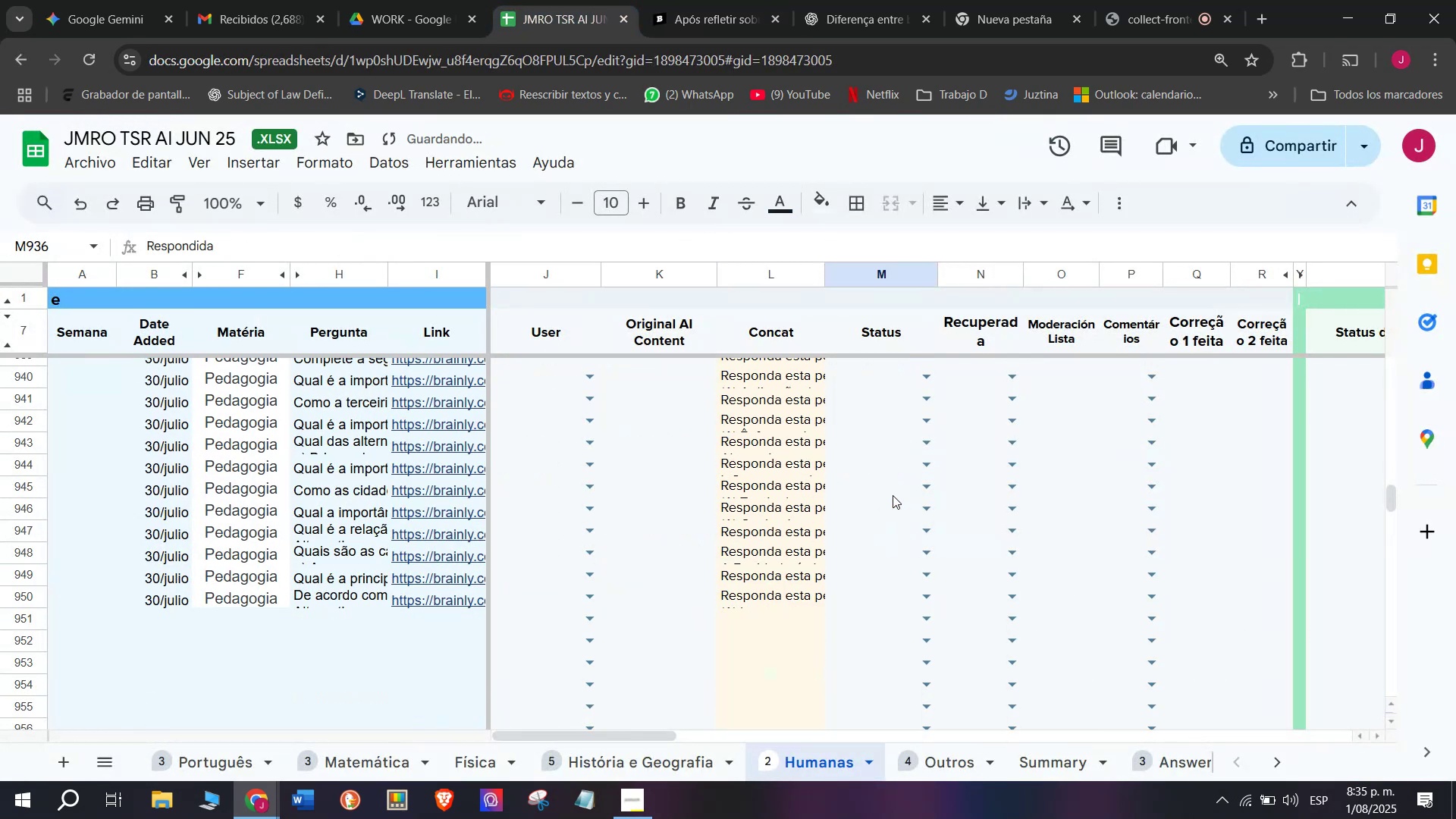 
scroll: coordinate [893, 495], scroll_direction: up, amount: 1.0
 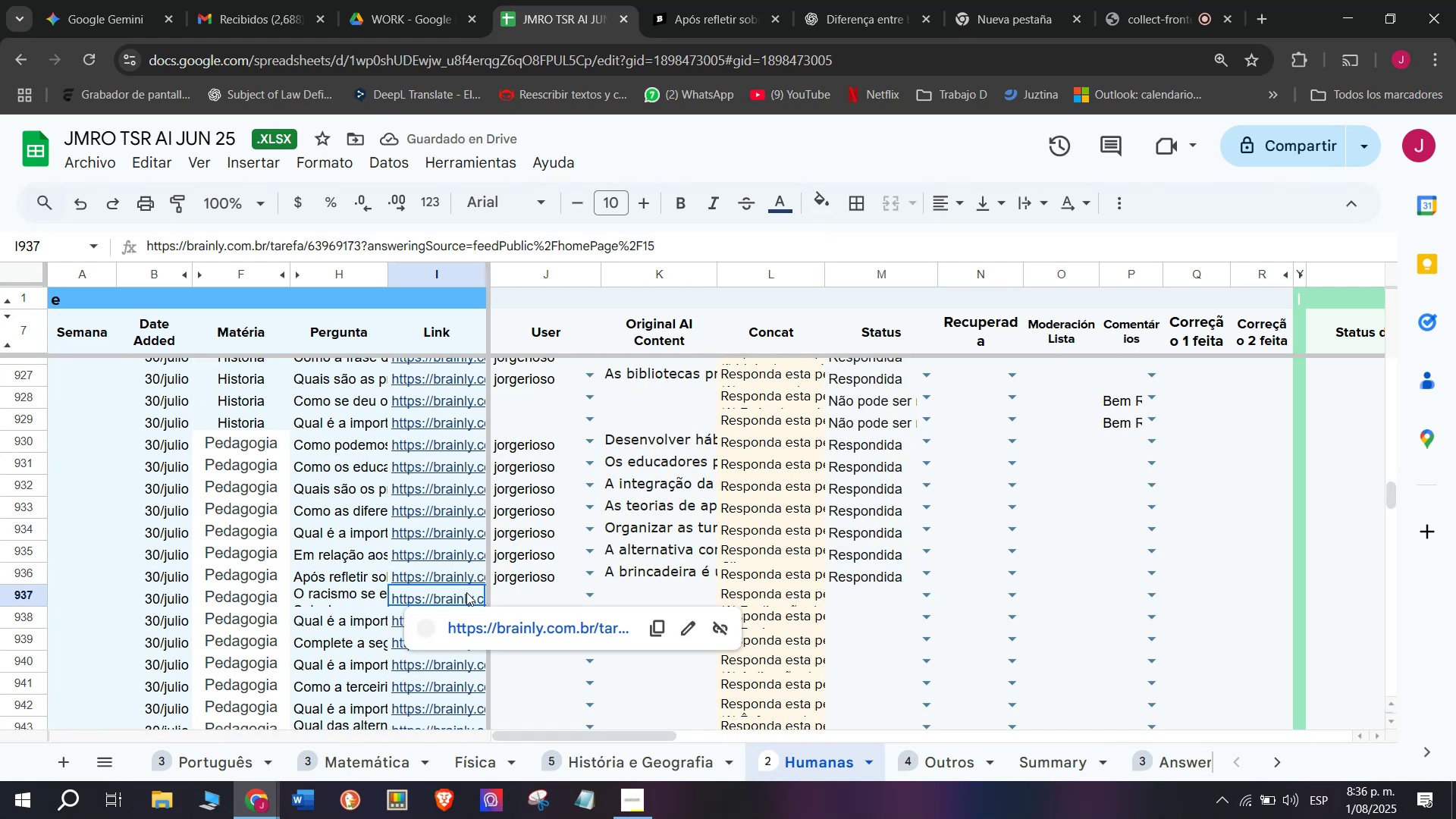 
left_click([464, 626])
 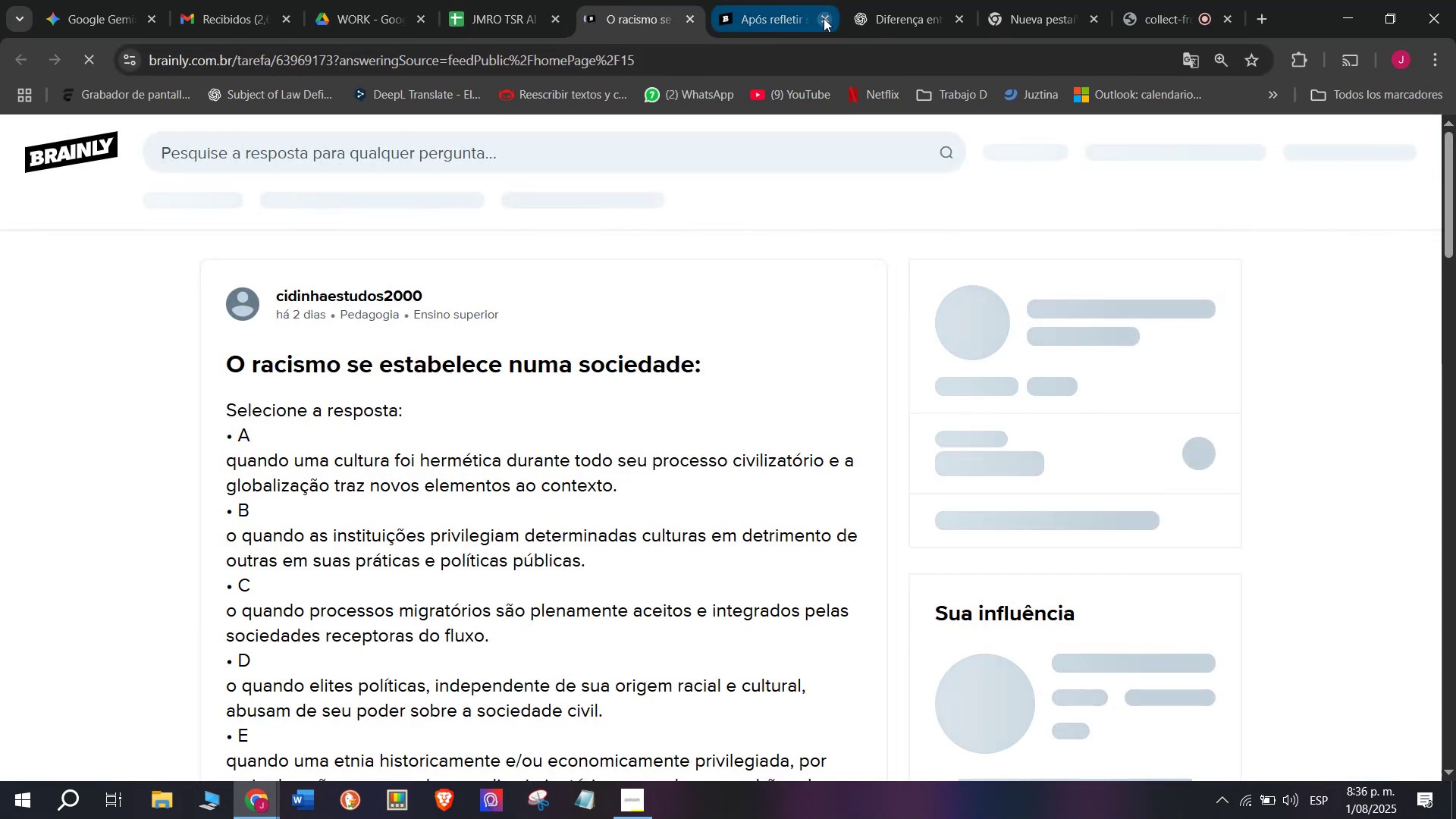 
double_click([599, 0])
 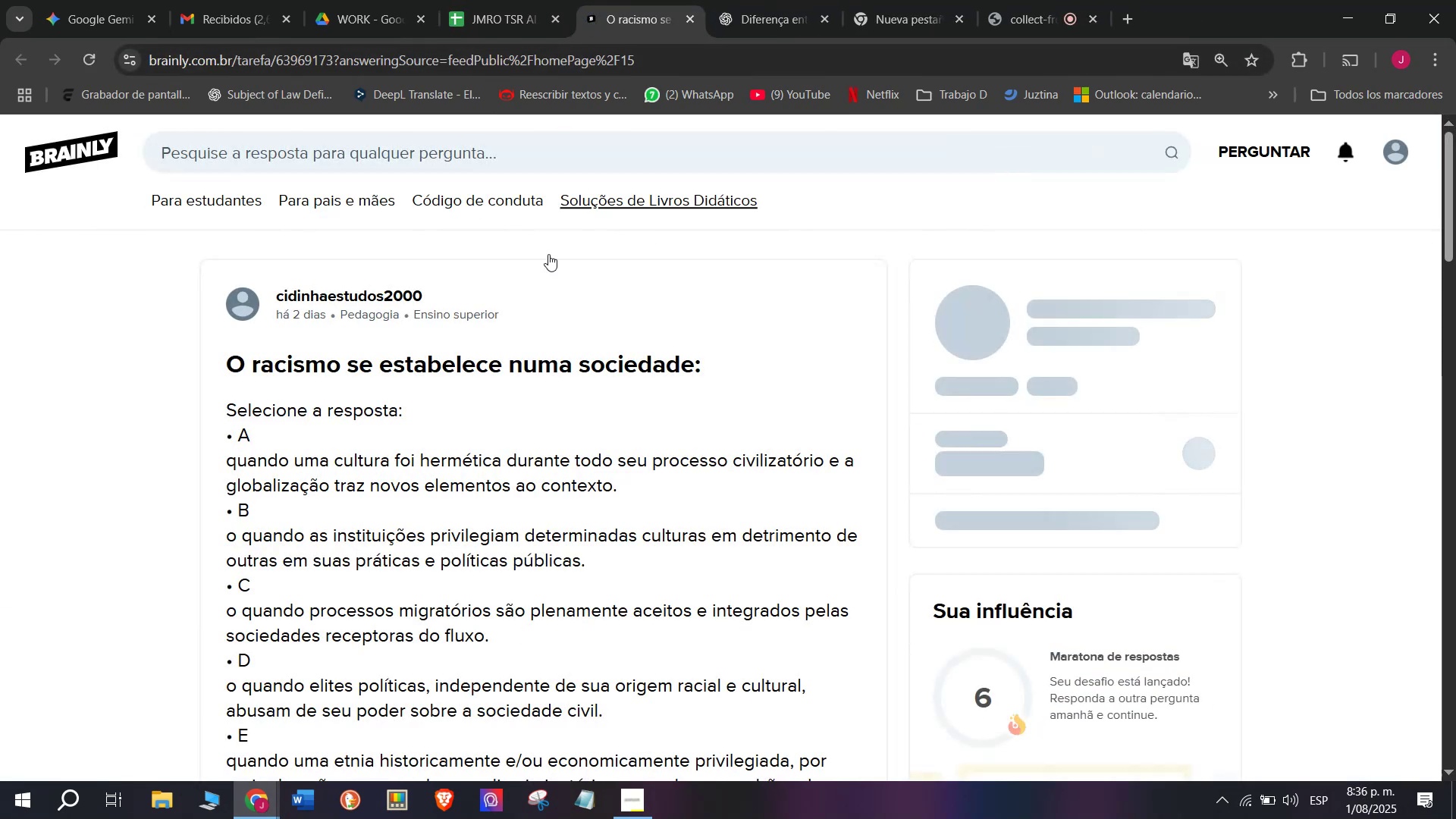 
scroll: coordinate [398, 471], scroll_direction: down, amount: 3.0
 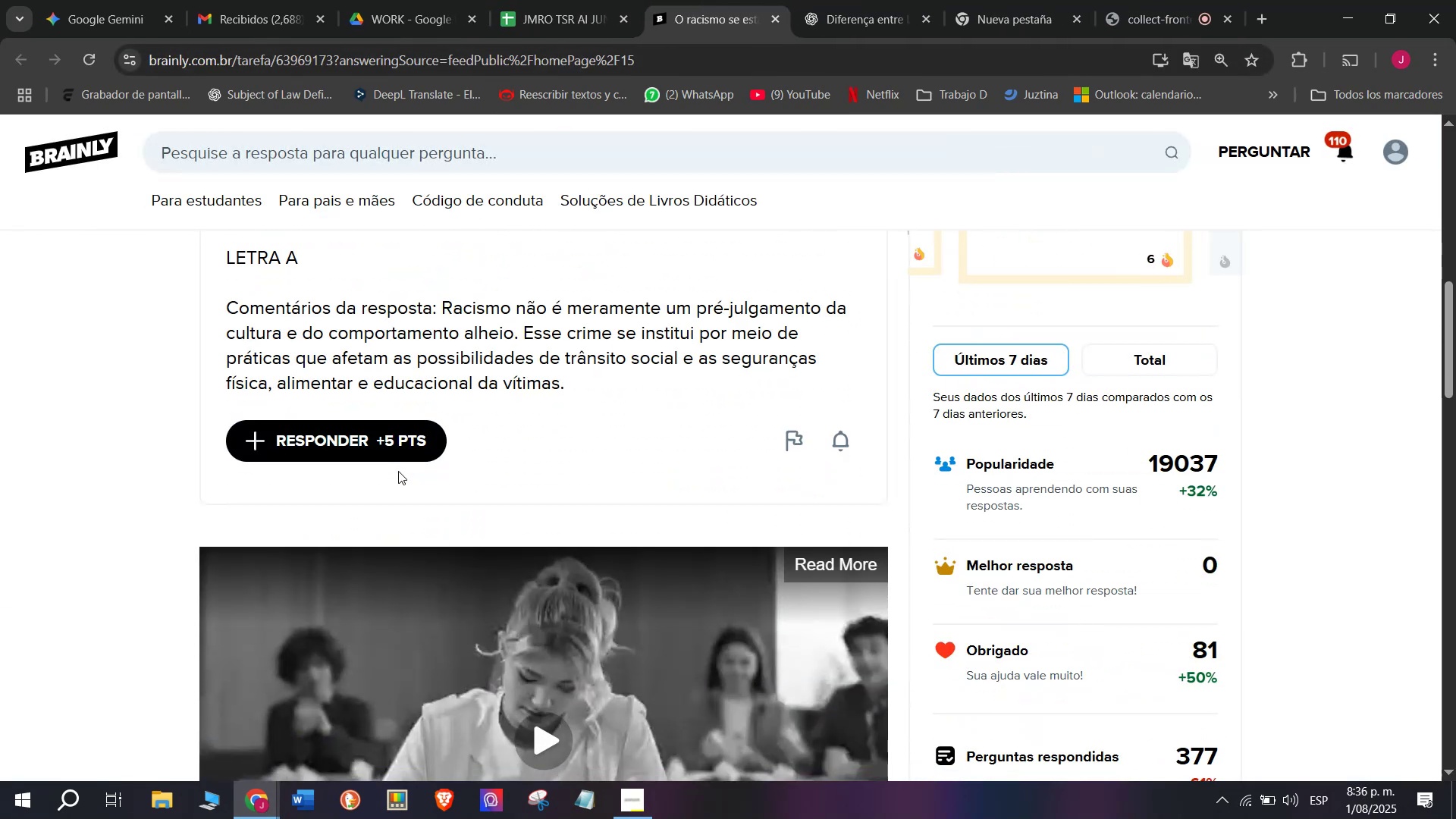 
scroll: coordinate [398, 471], scroll_direction: up, amount: 2.0
 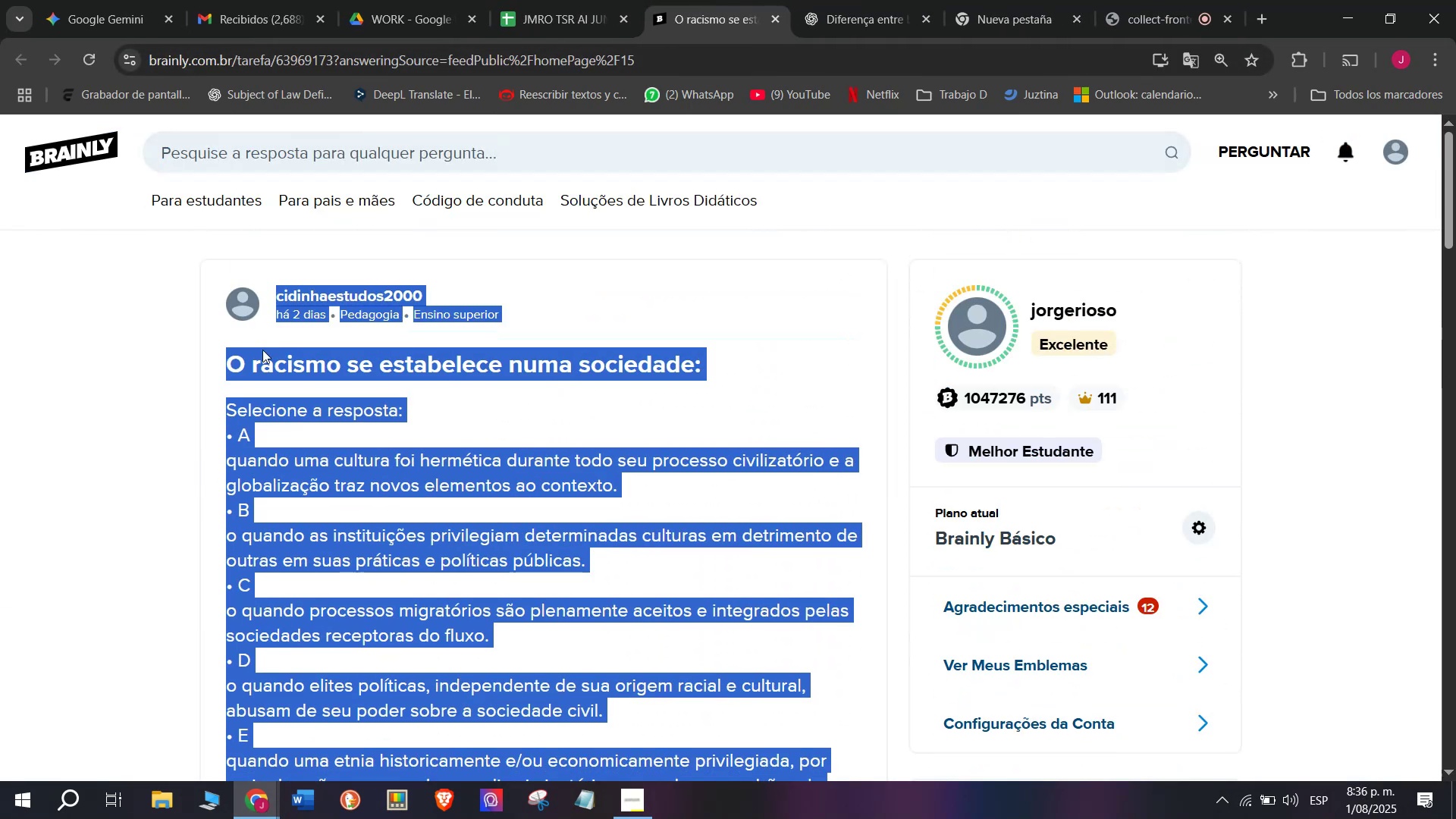 
key(Control+C)
 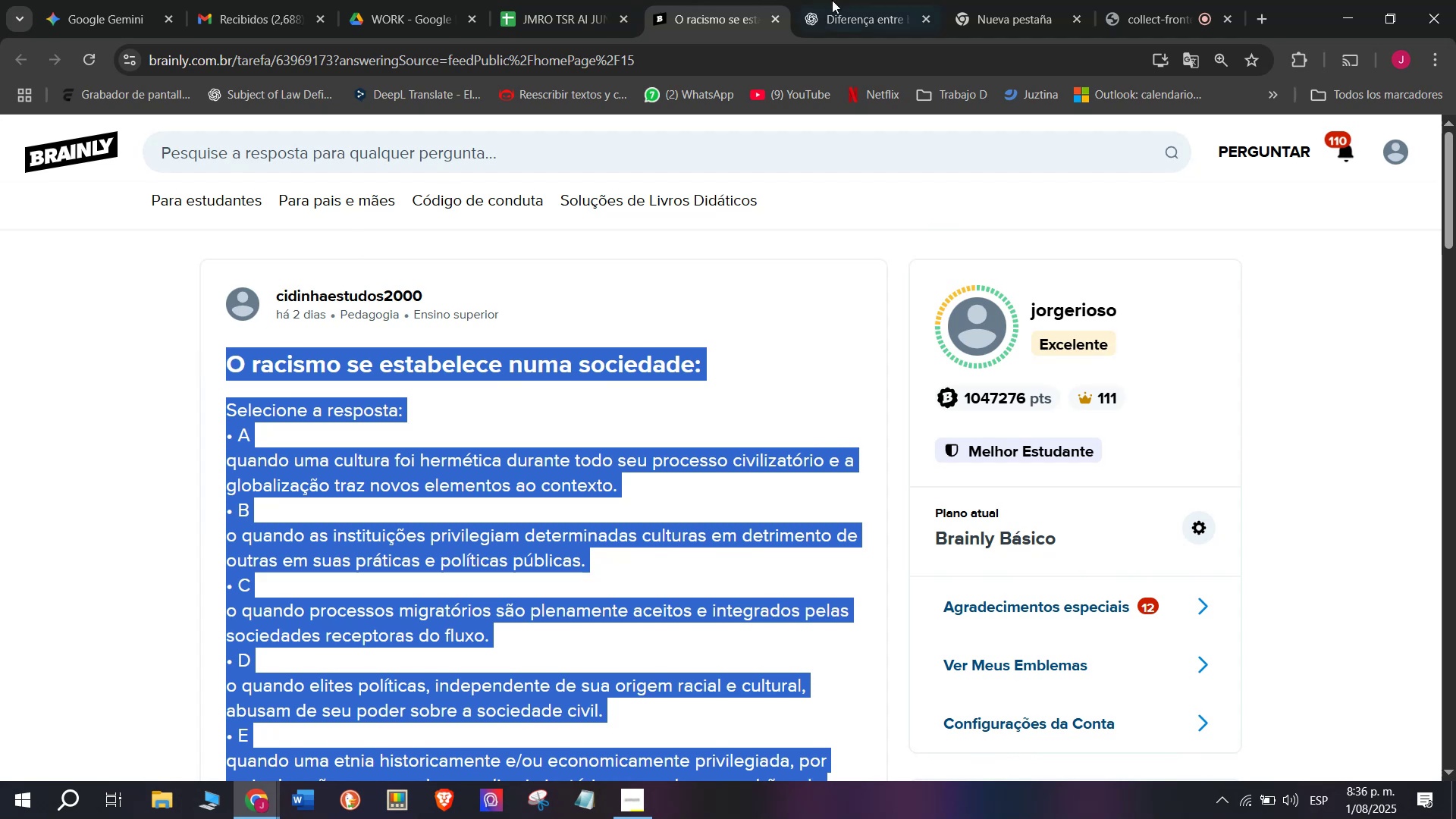 
left_click([912, 0])
 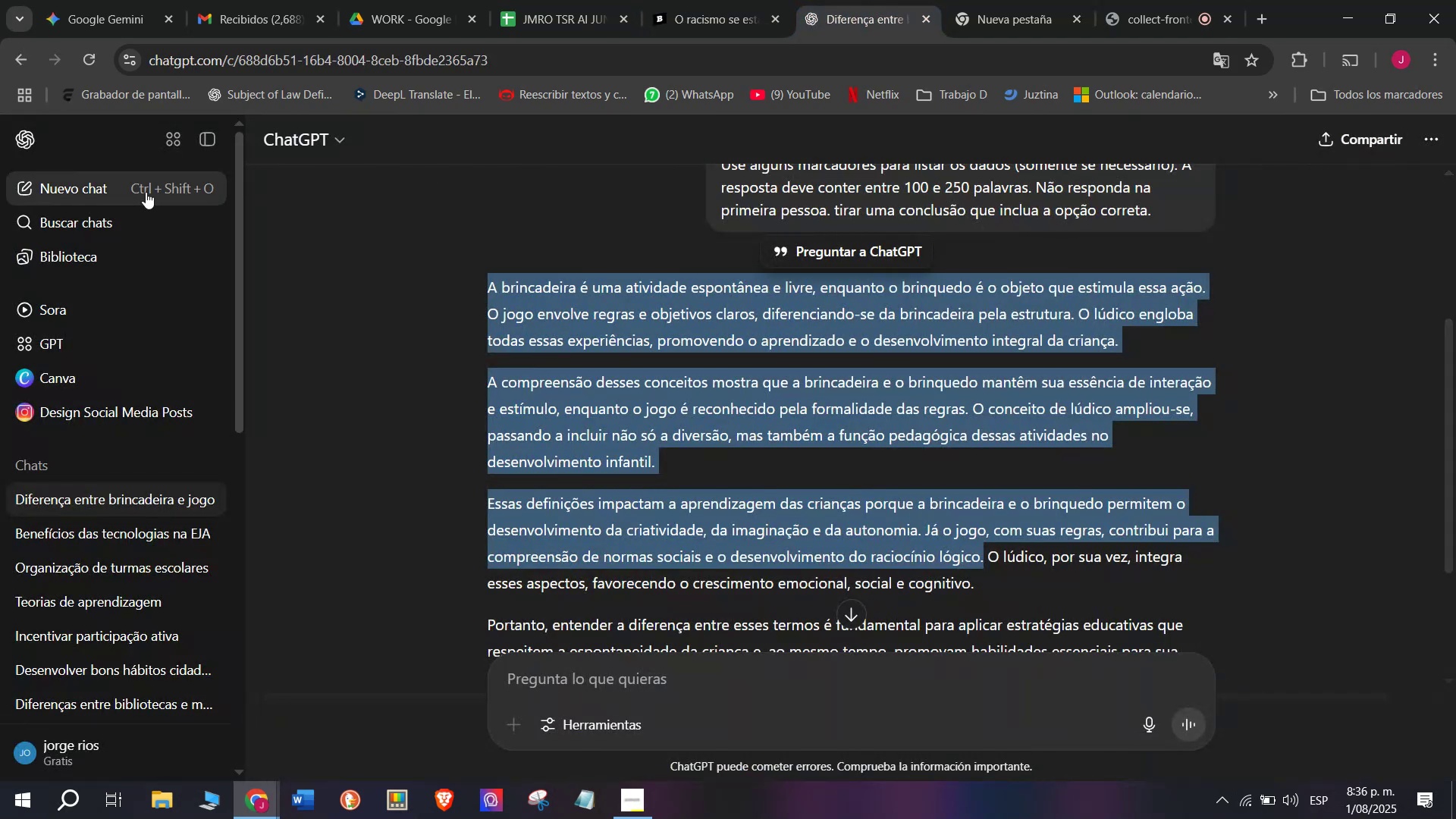 
left_click([106, 193])
 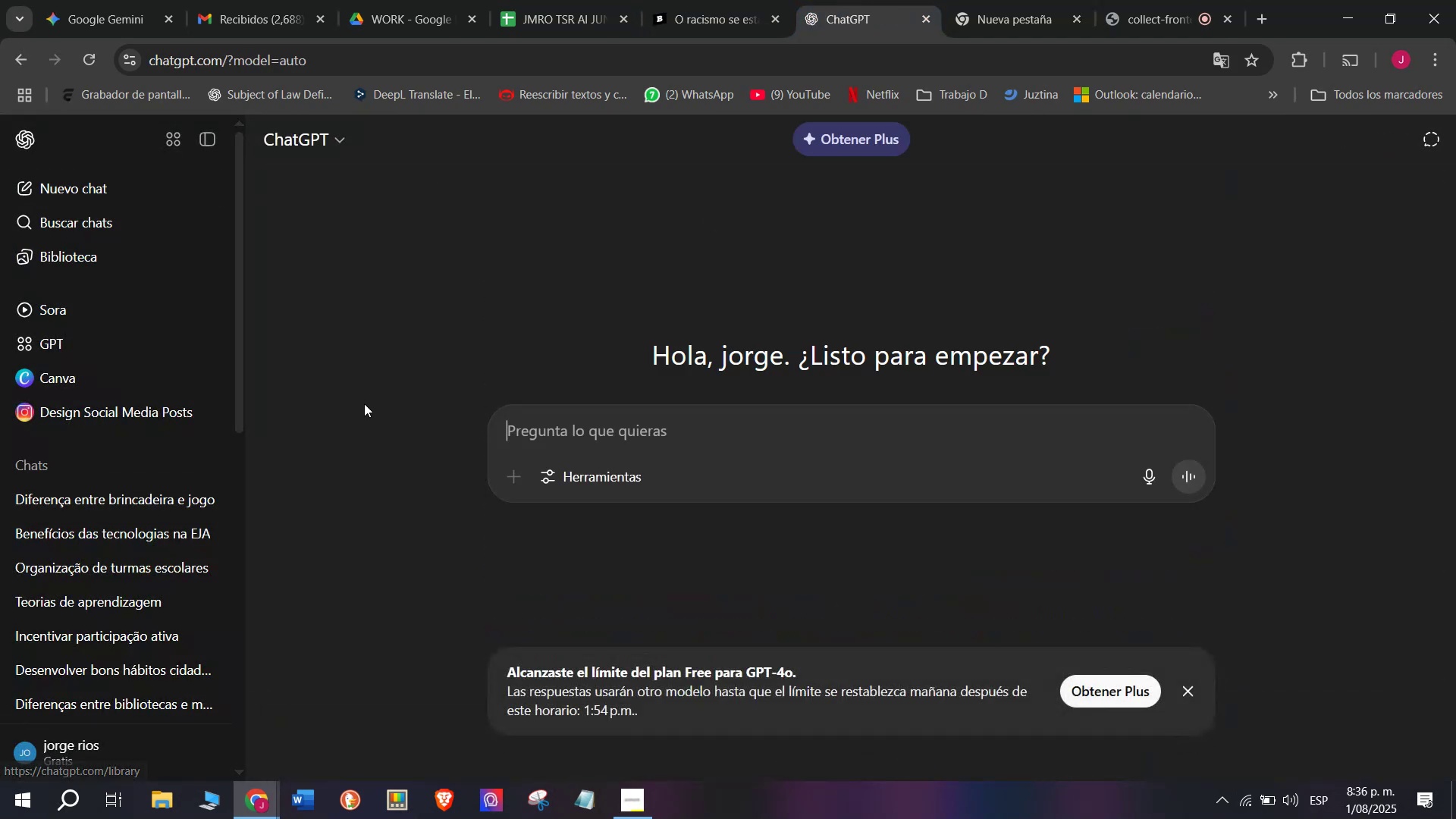 
key(Meta+MetaLeft)
 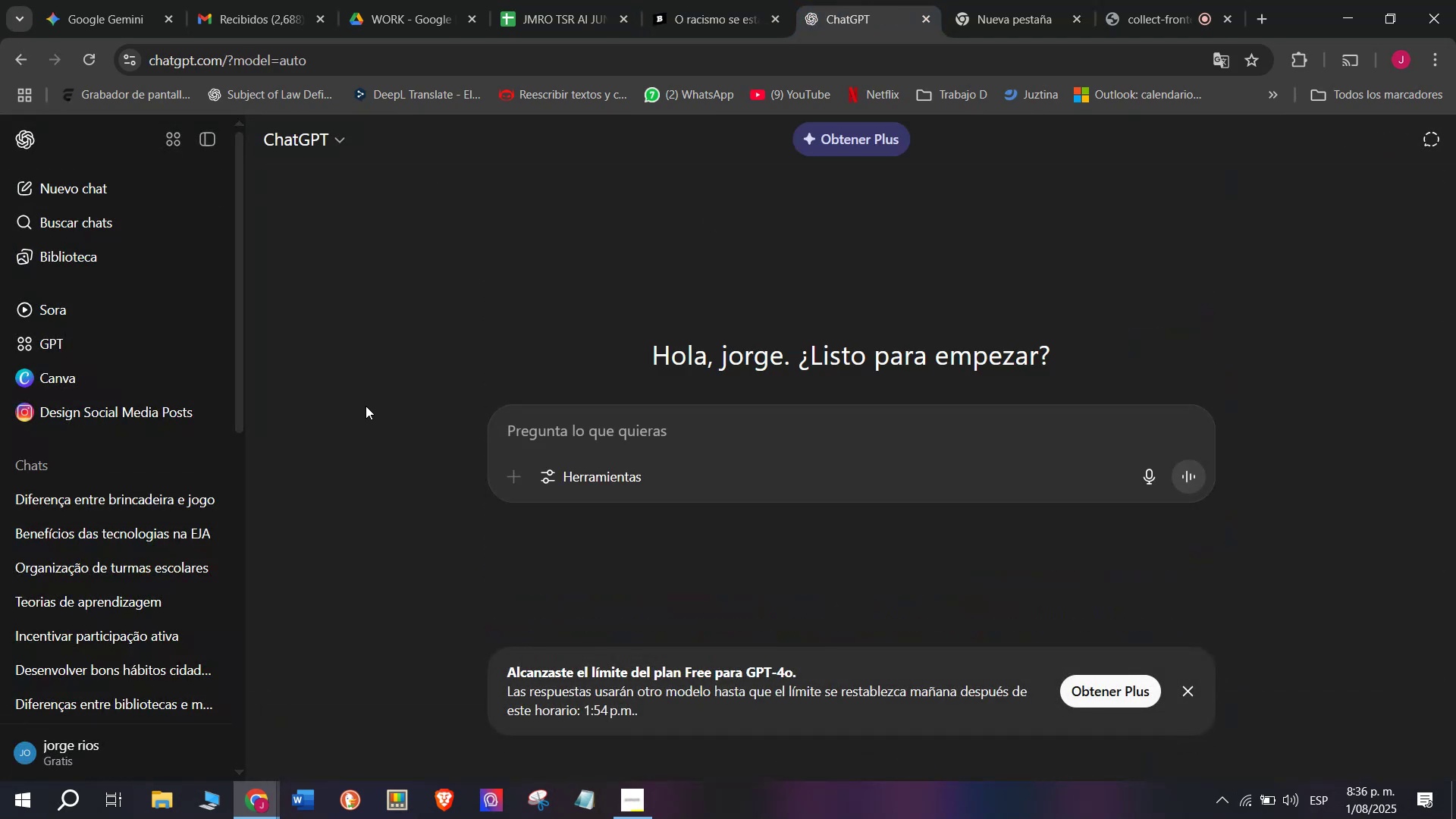 
key(Meta+V)
 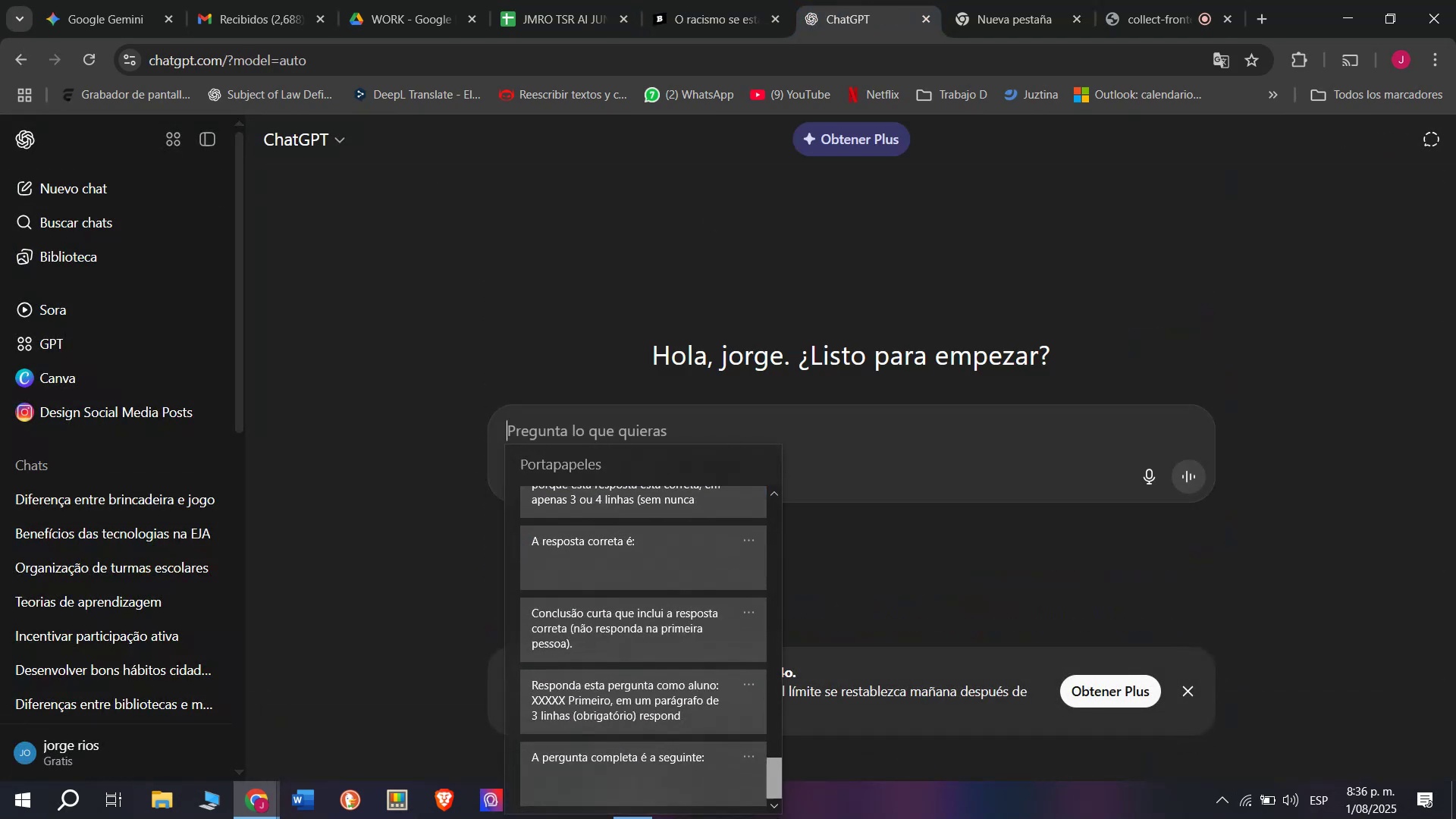 
key(Control+ControlLeft)
 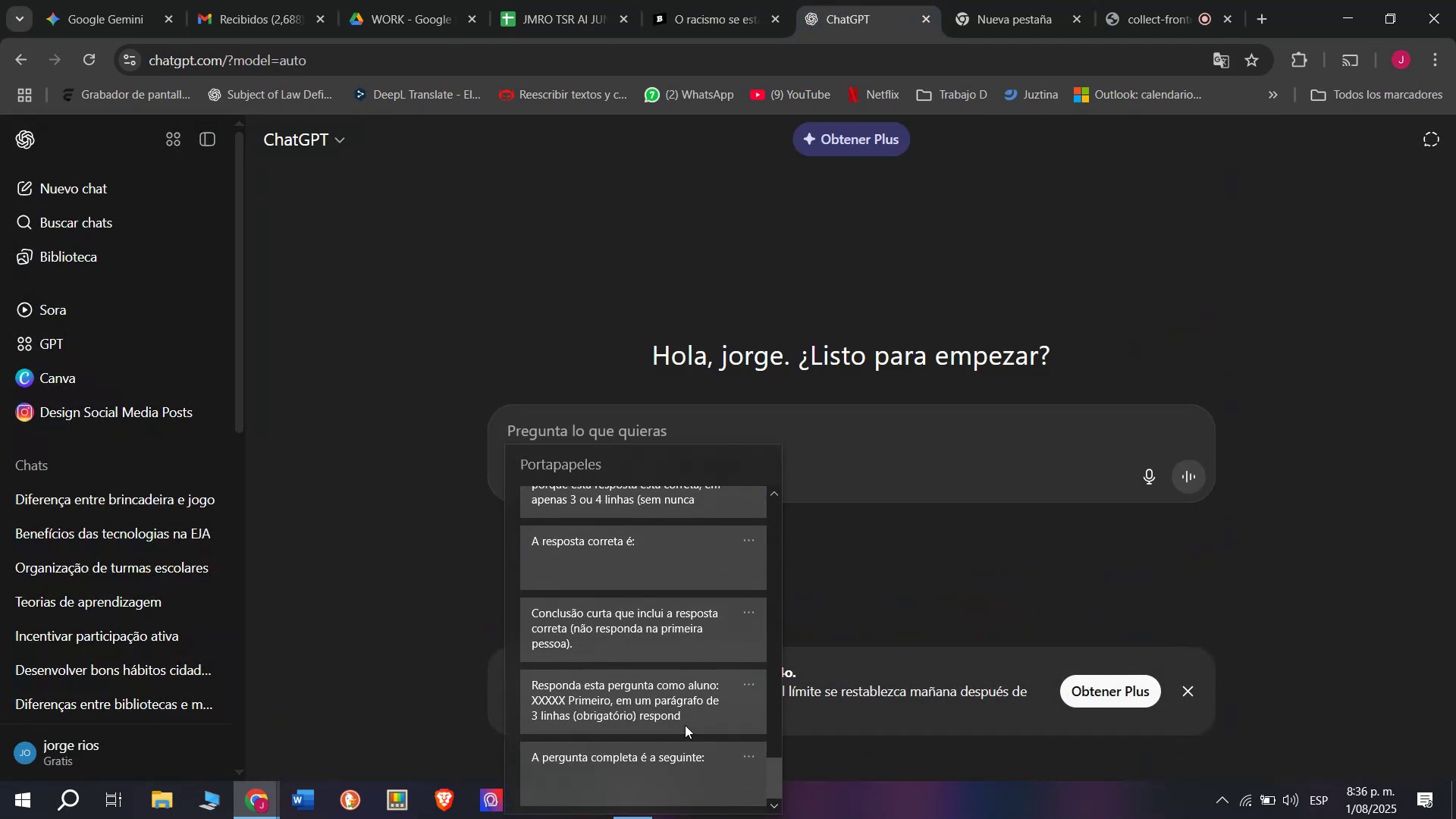 
key(Control+V)
 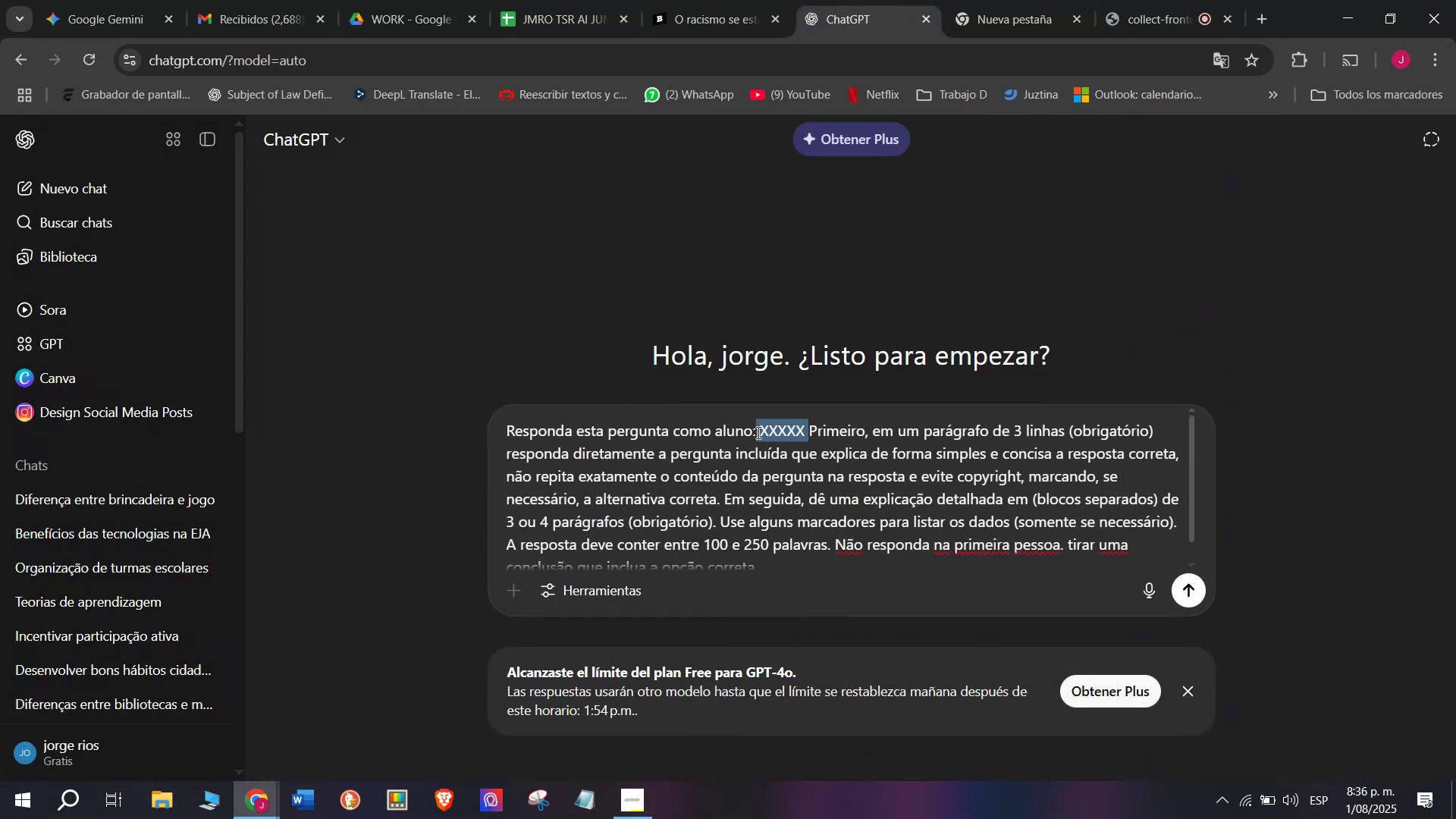 
key(Meta+V)
 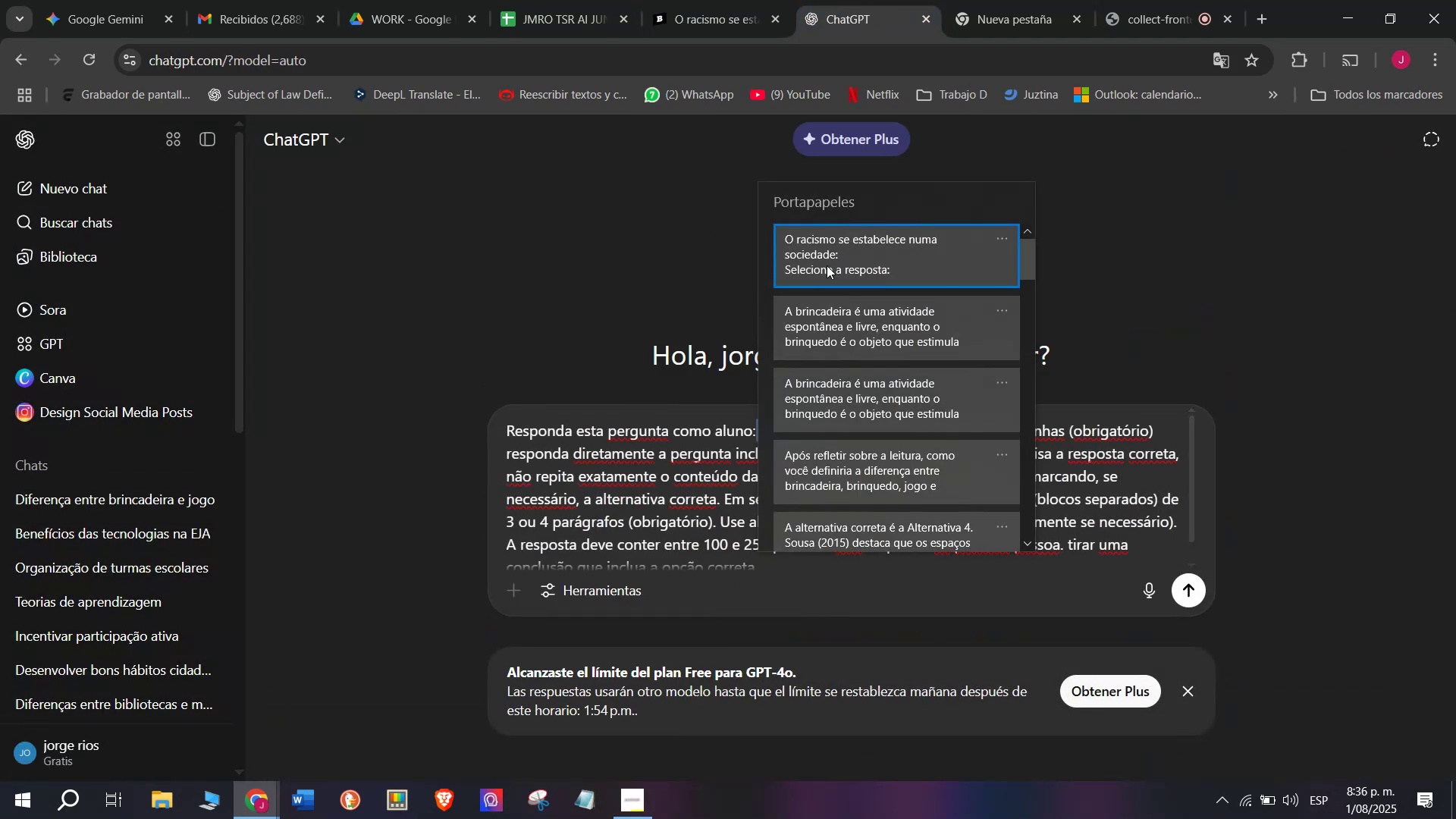 
key(Control+ControlLeft)
 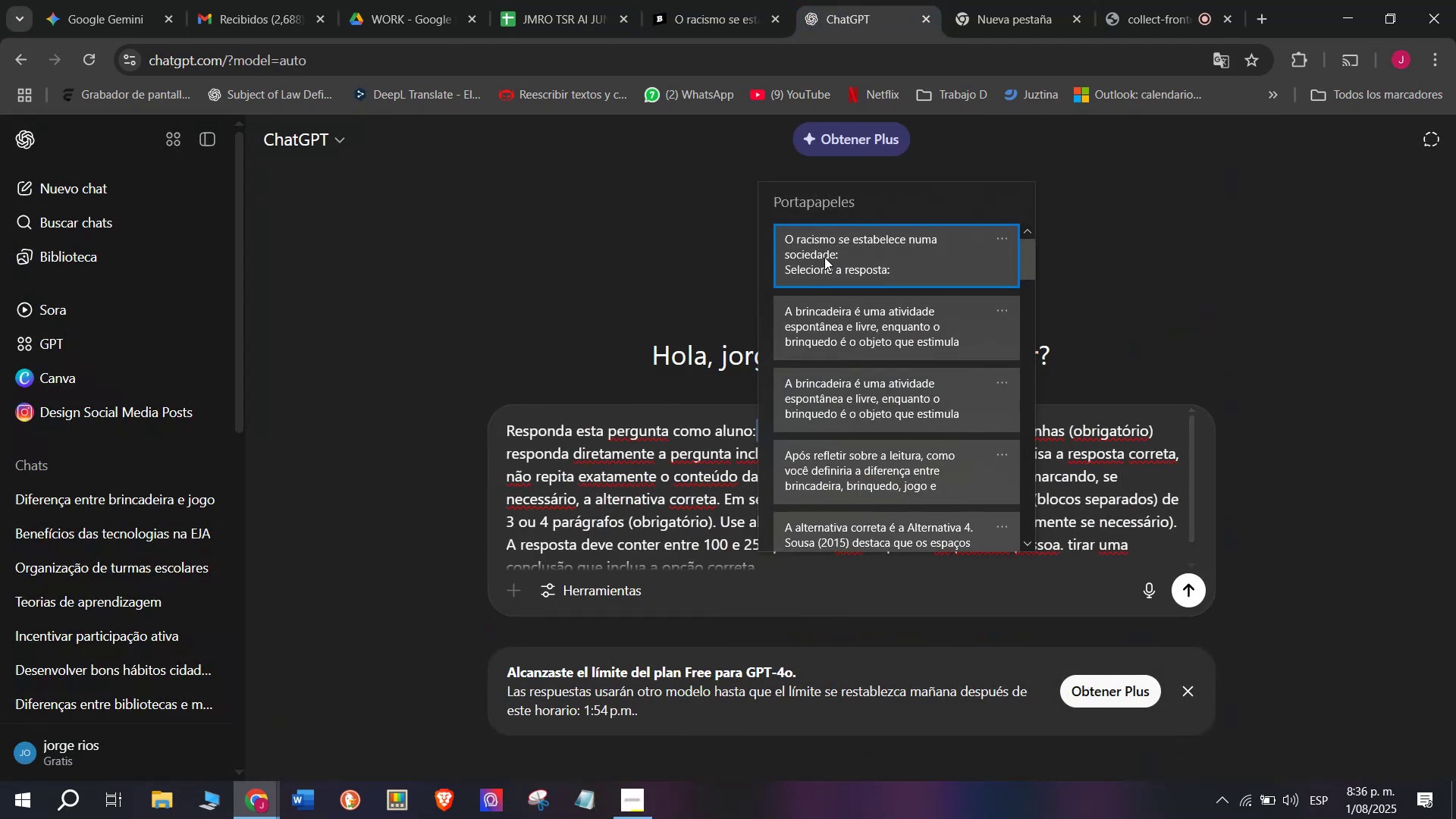 
key(Control+V)
 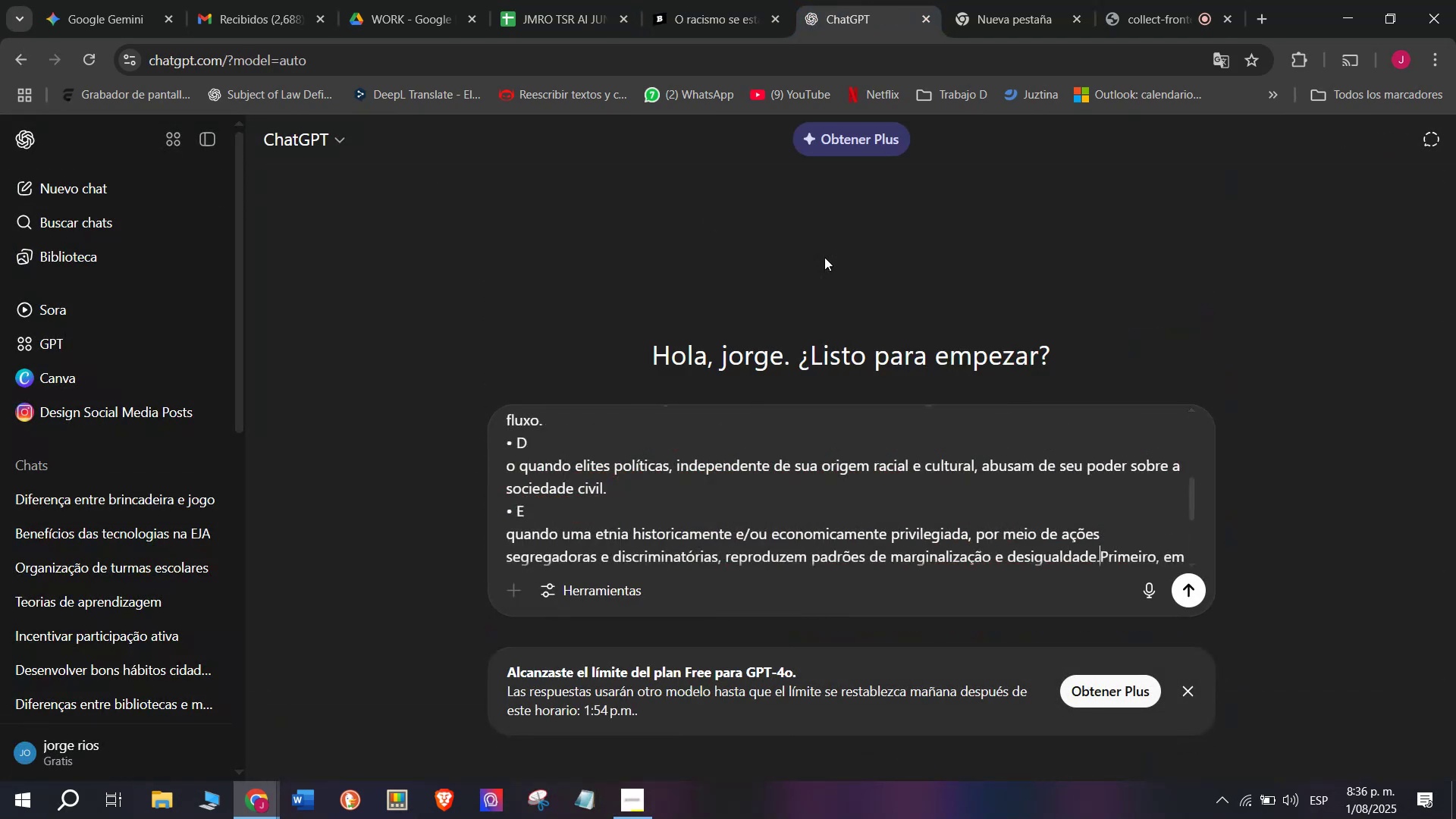 
key(Enter)
 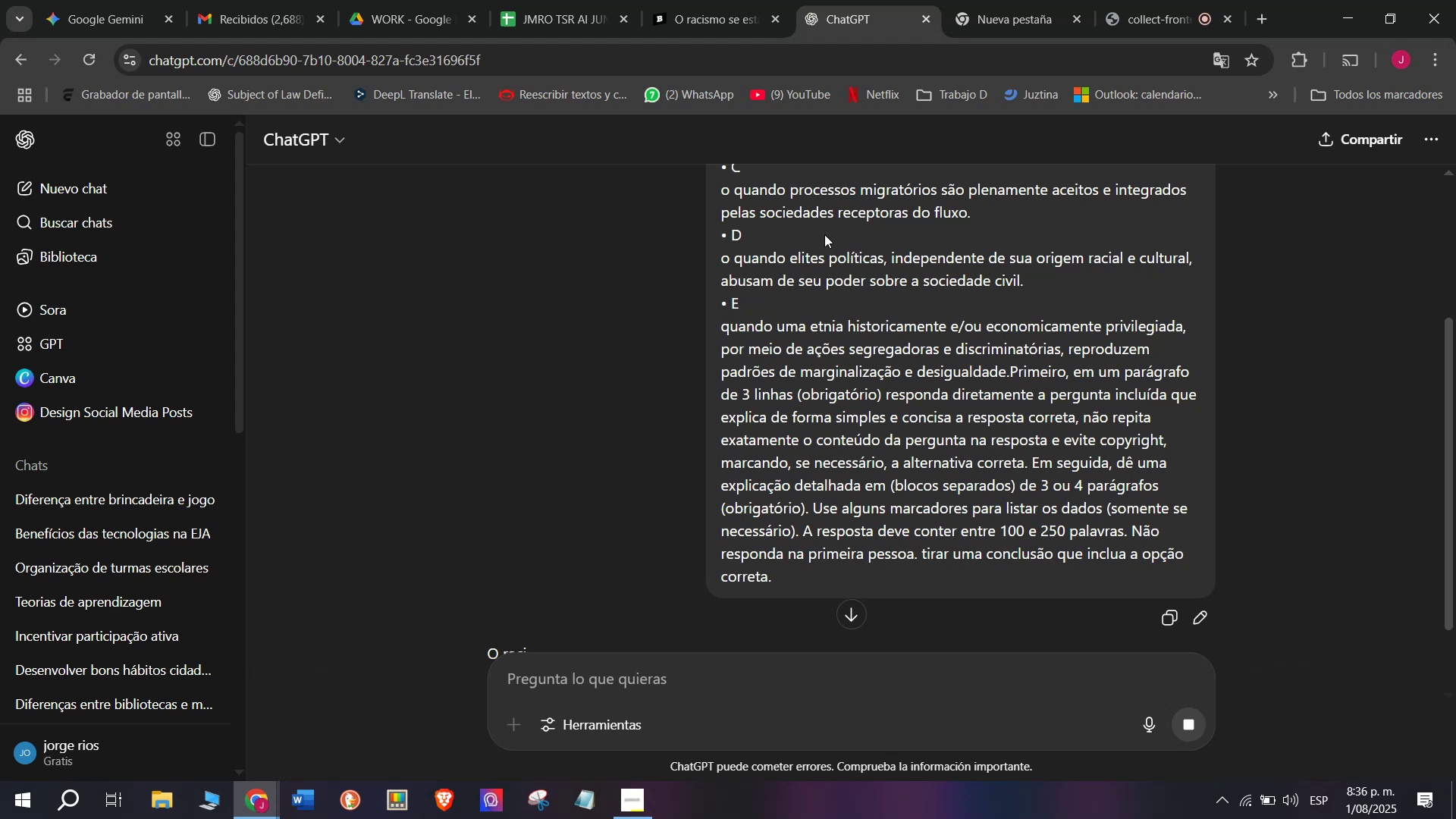 
scroll: coordinate [813, 200], scroll_direction: down, amount: 2.0
 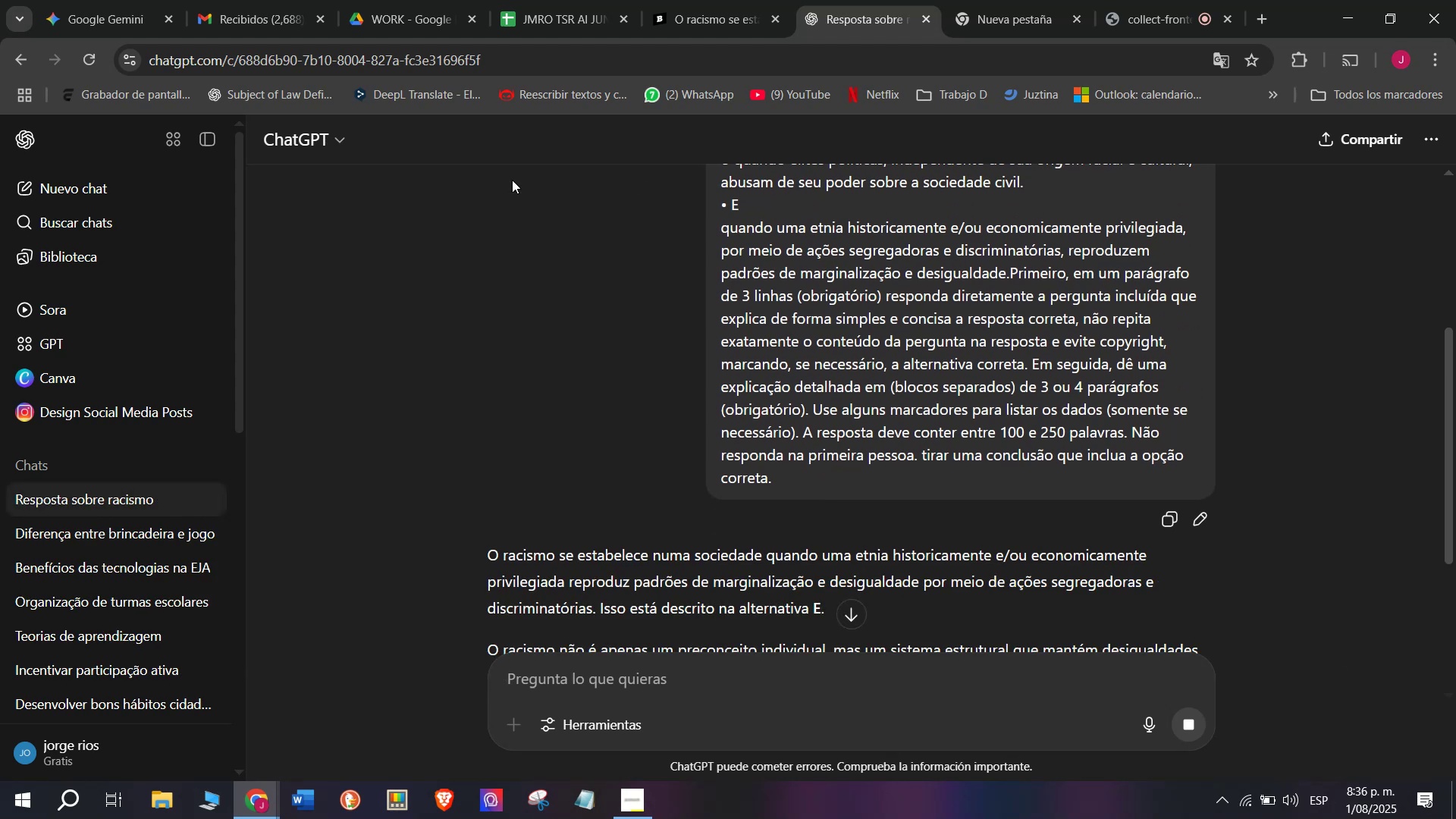 
left_click([86, 177])
 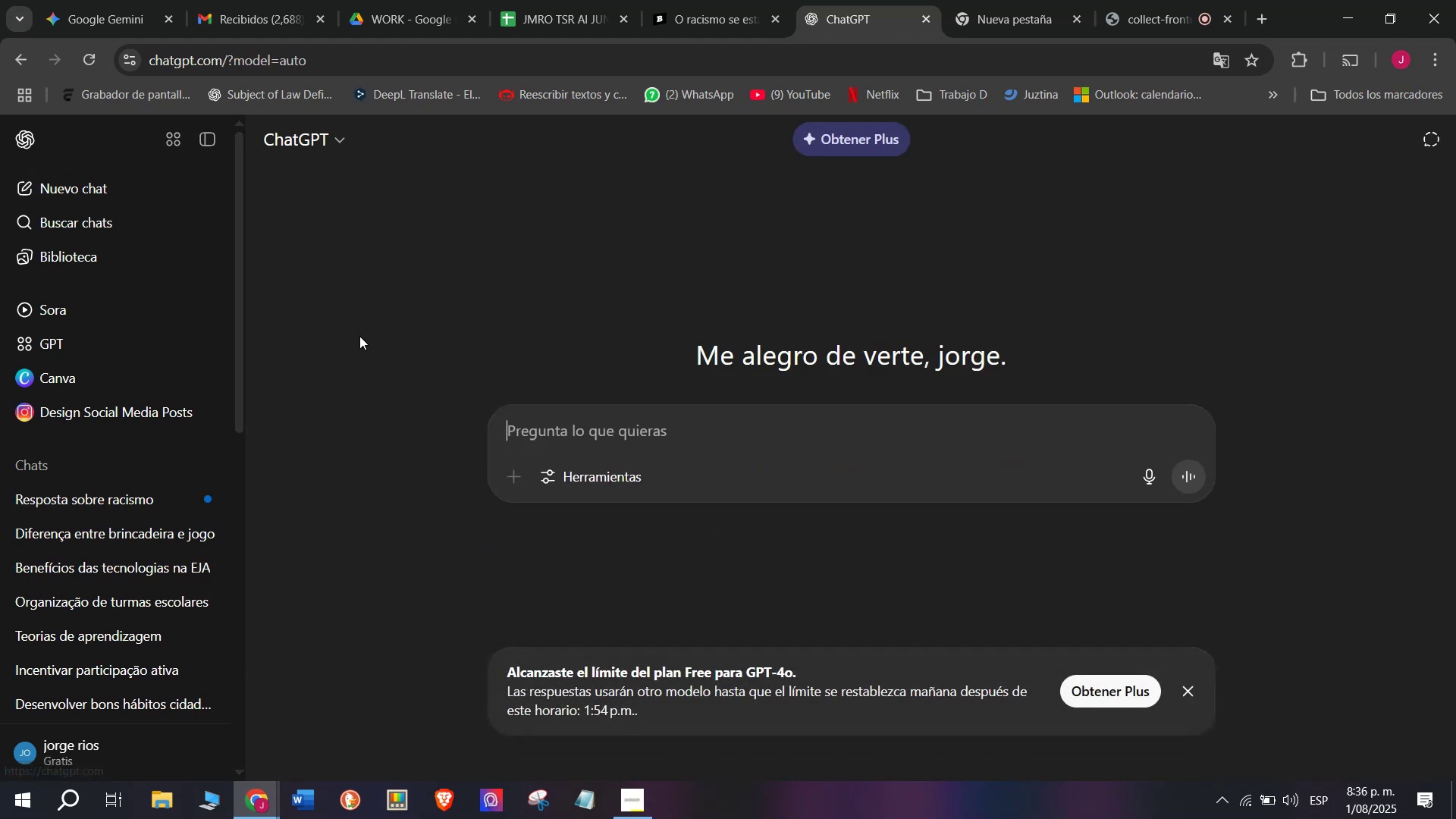 
key(Meta+MetaLeft)
 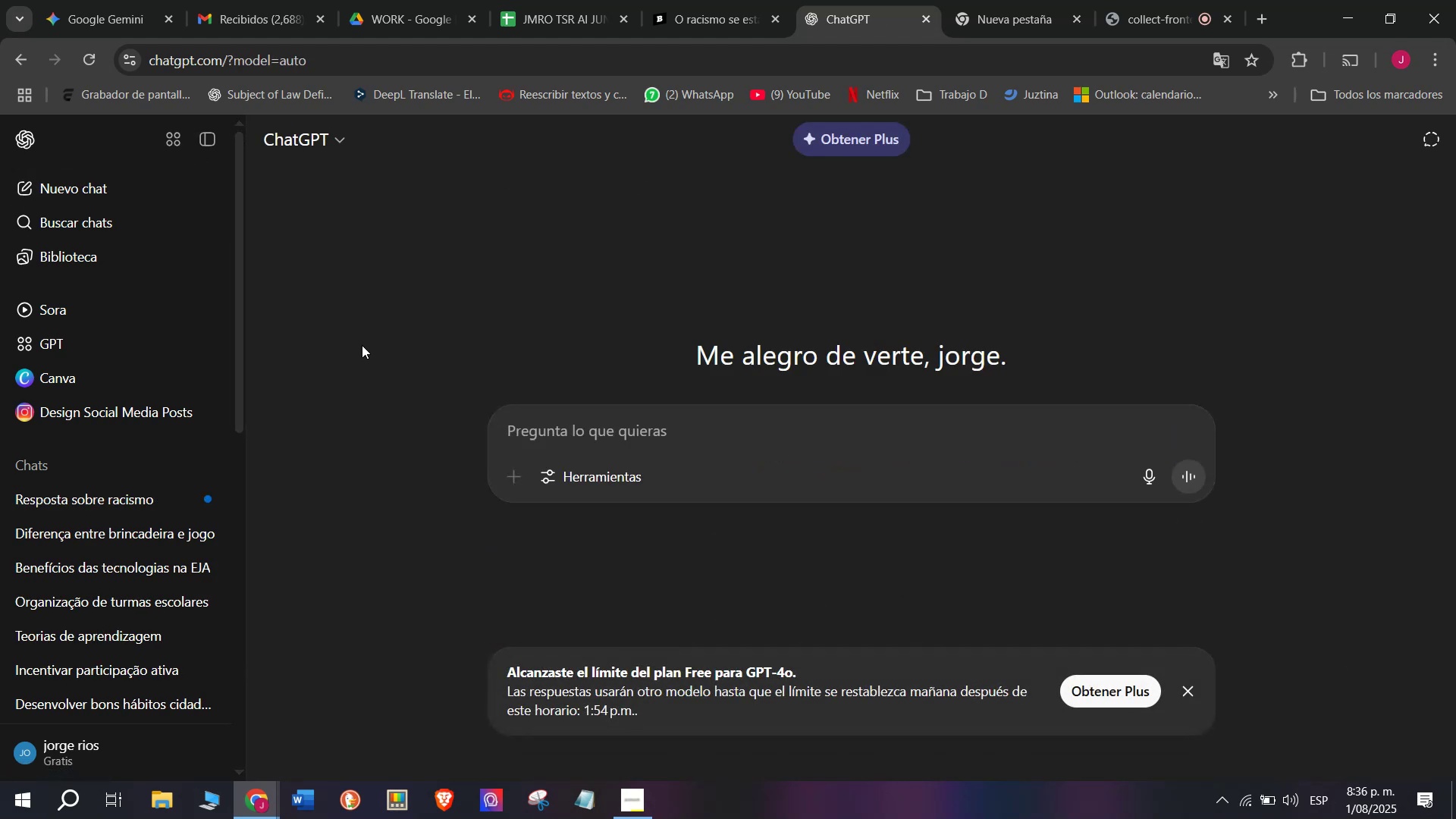 
key(Meta+V)
 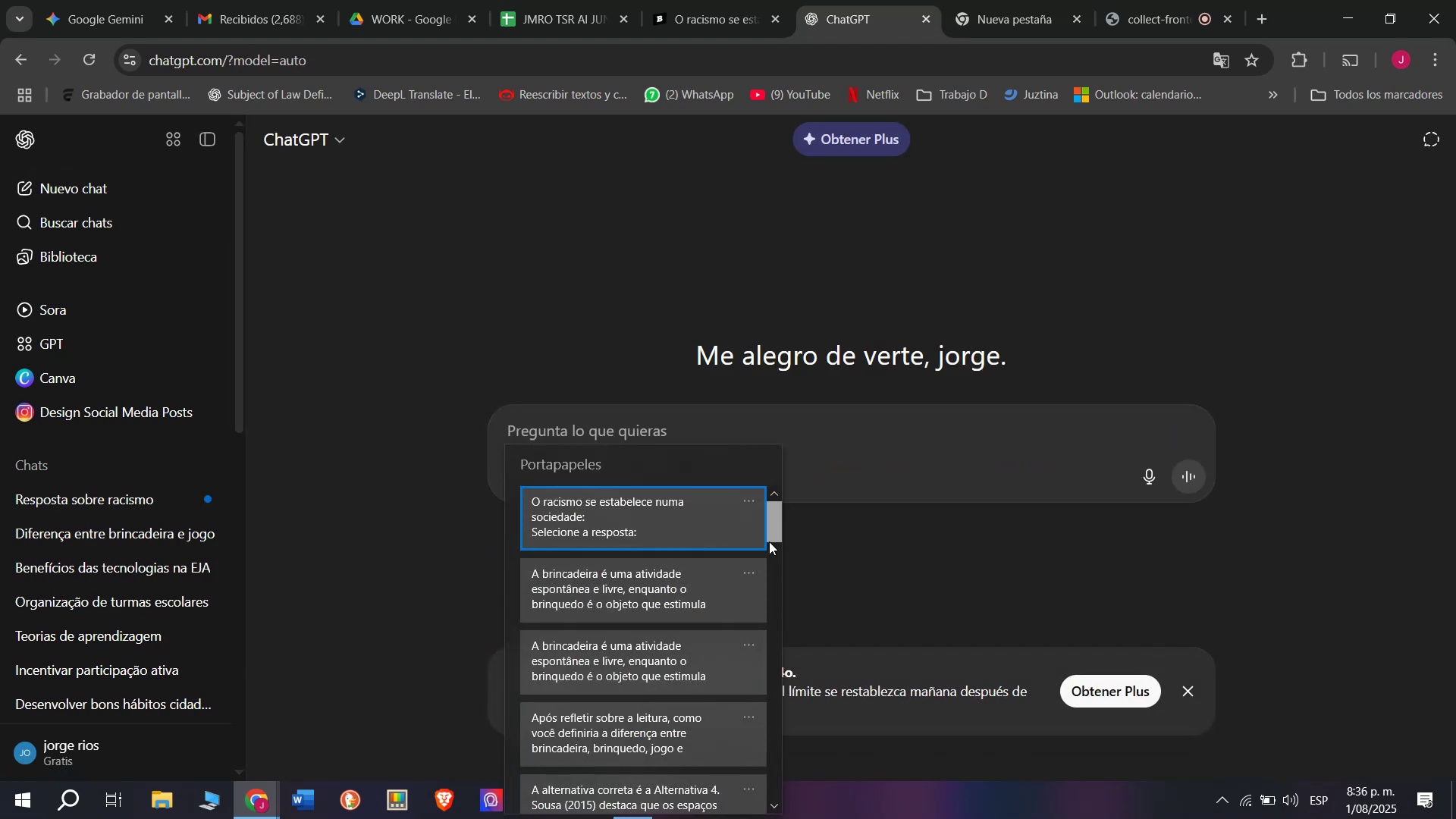 
key(Control+ControlLeft)
 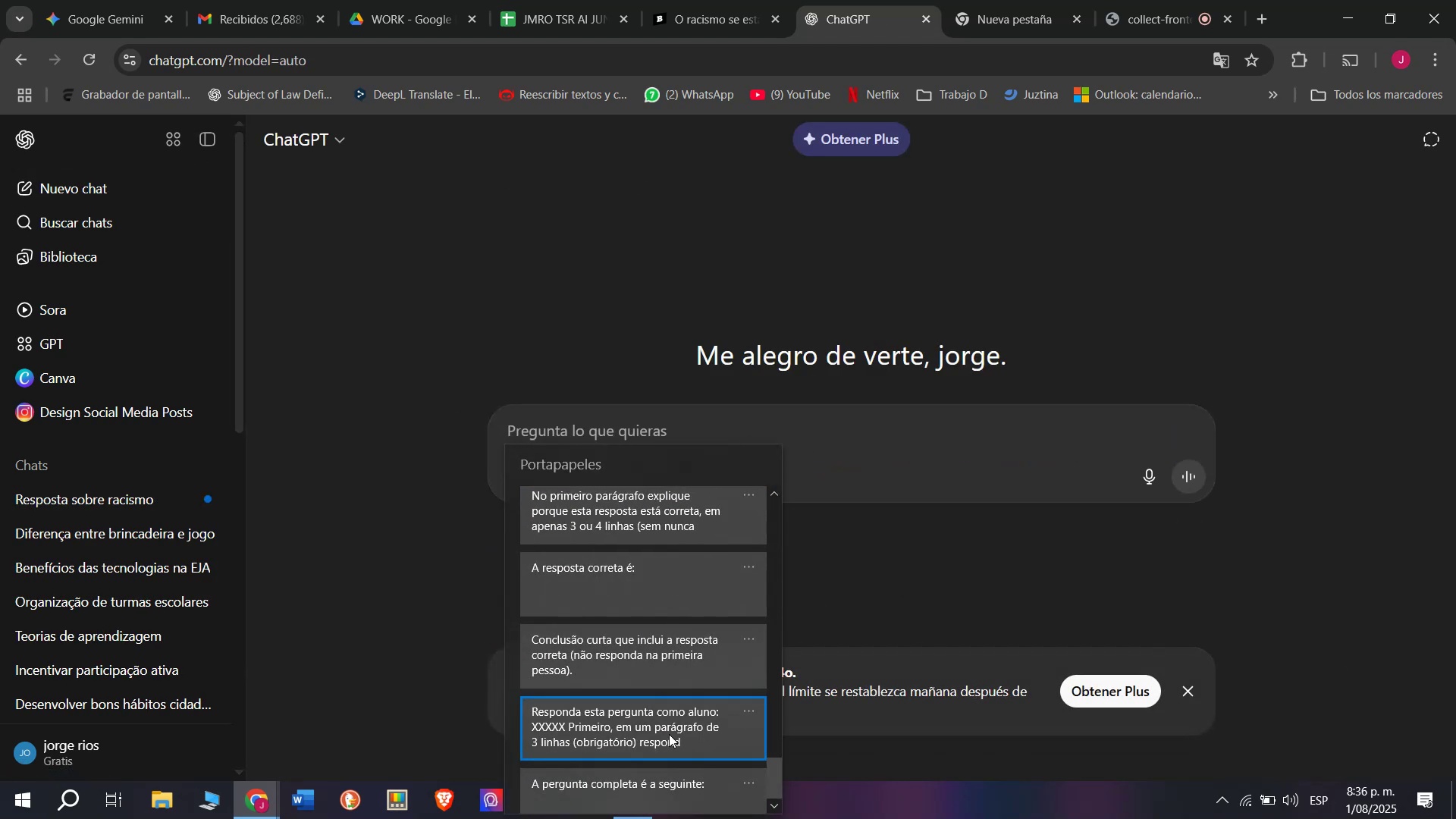 
key(Control+V)
 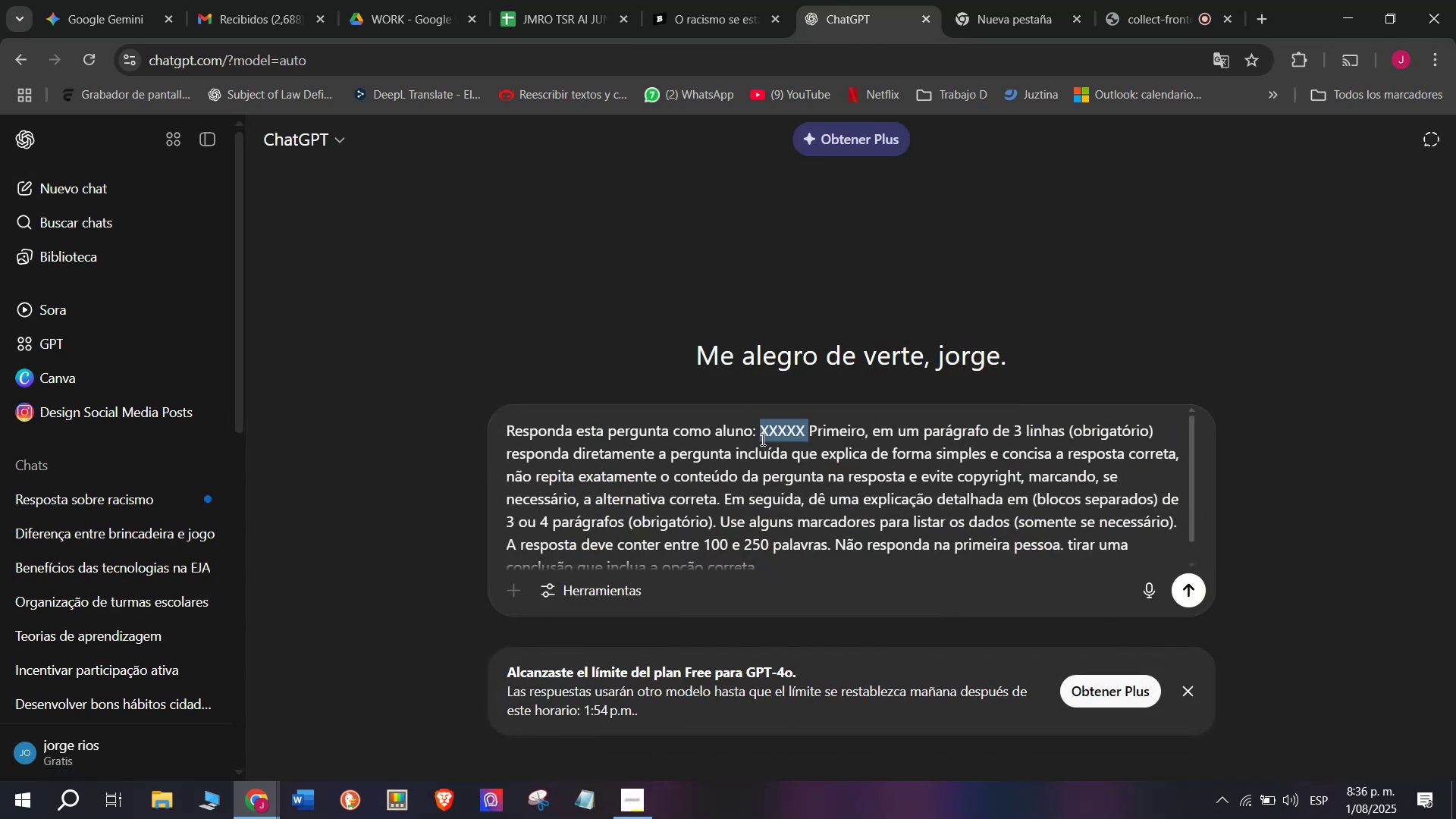 
key(Meta+V)
 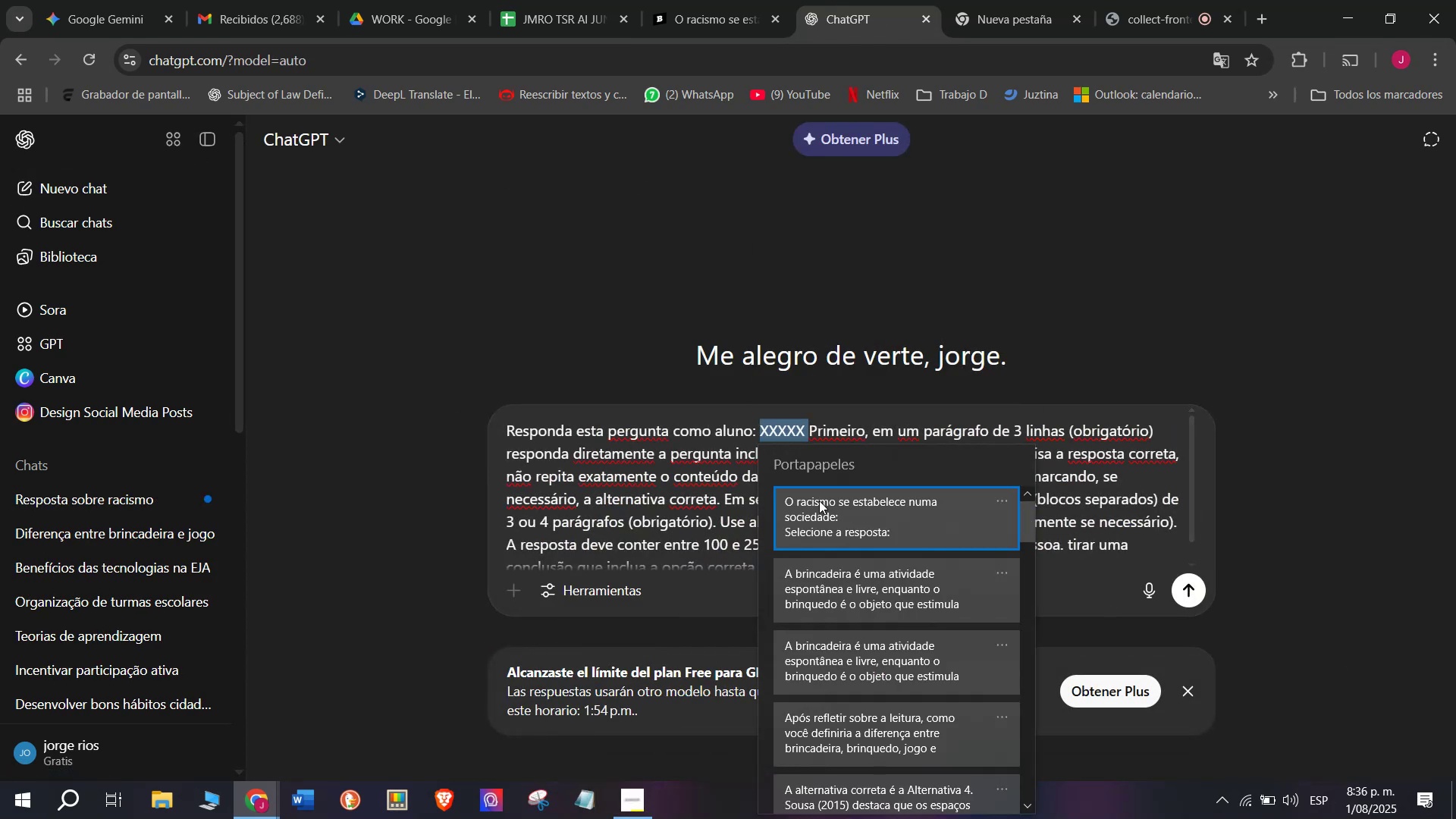 
left_click([823, 517])
 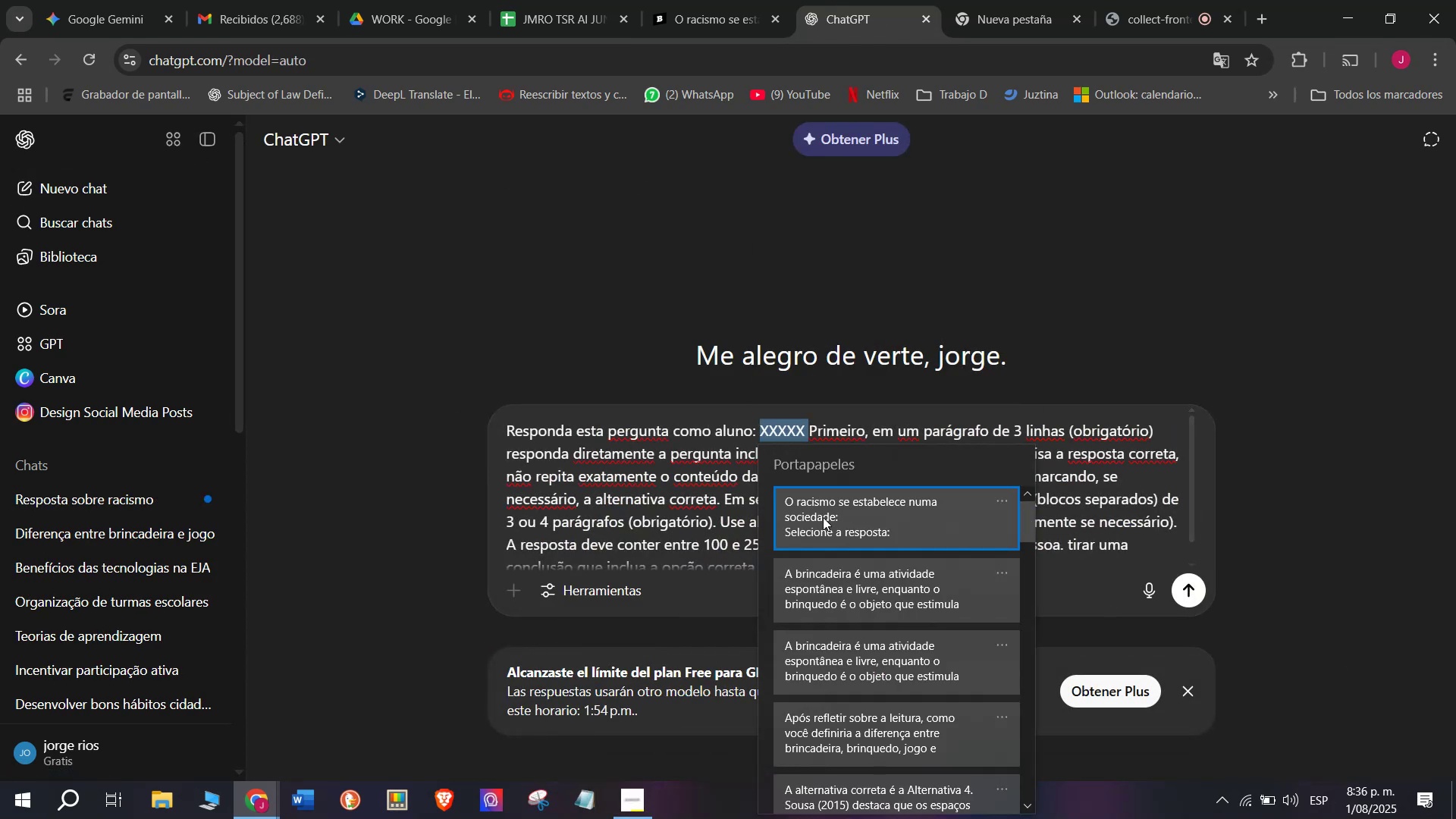 
key(Control+ControlLeft)
 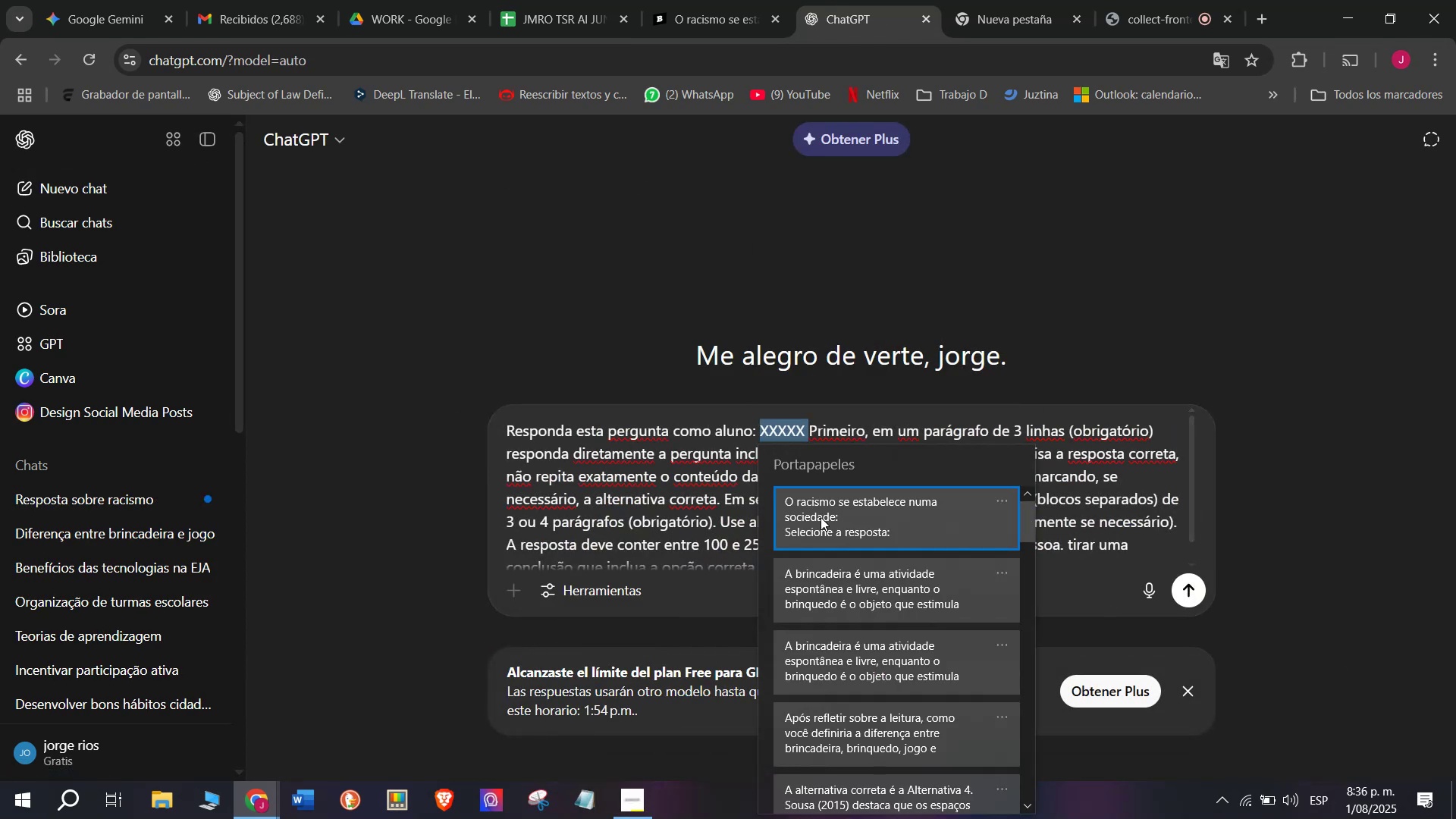 
key(Control+V)
 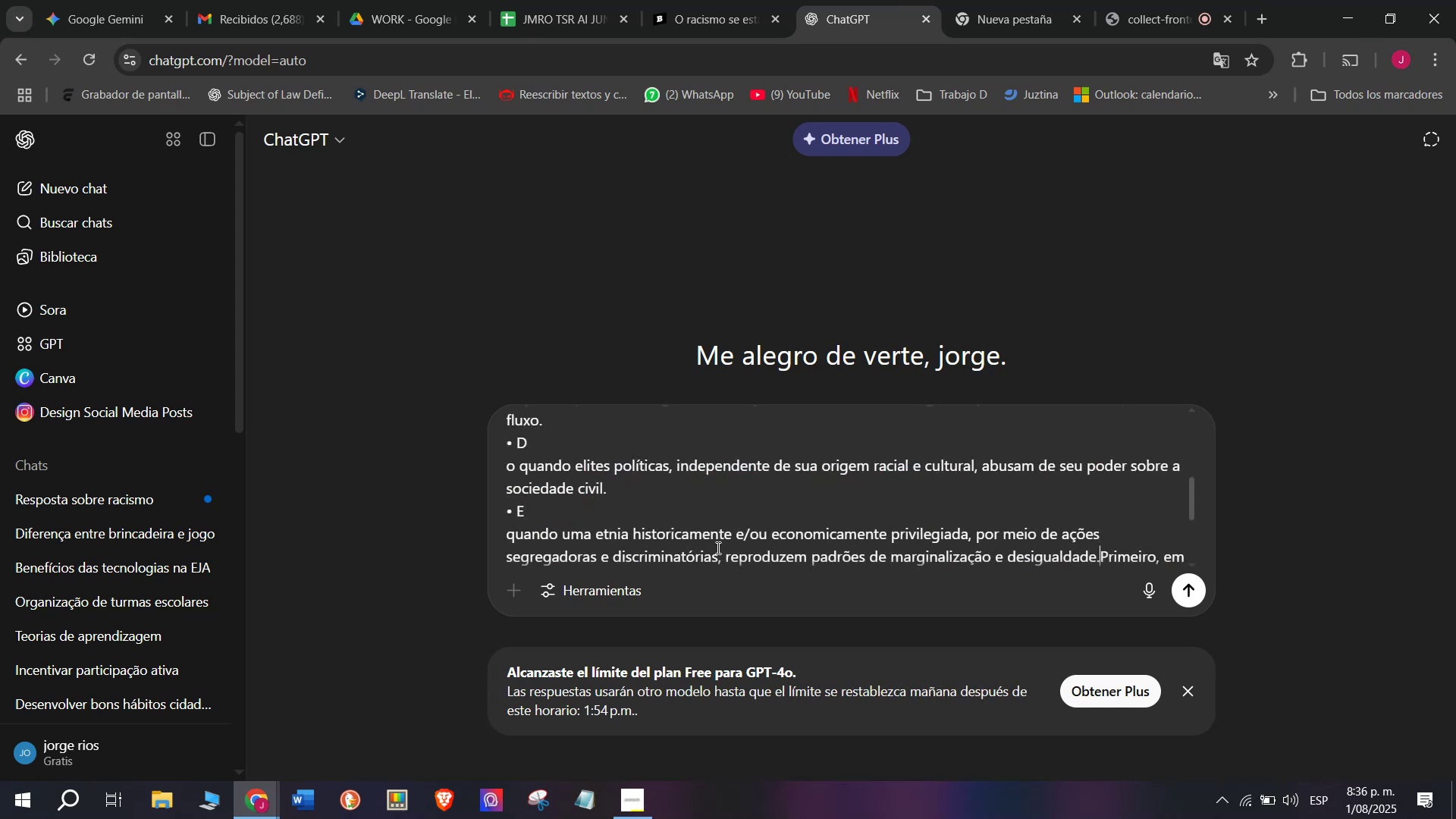 
scroll: coordinate [717, 548], scroll_direction: down, amount: 2.0
 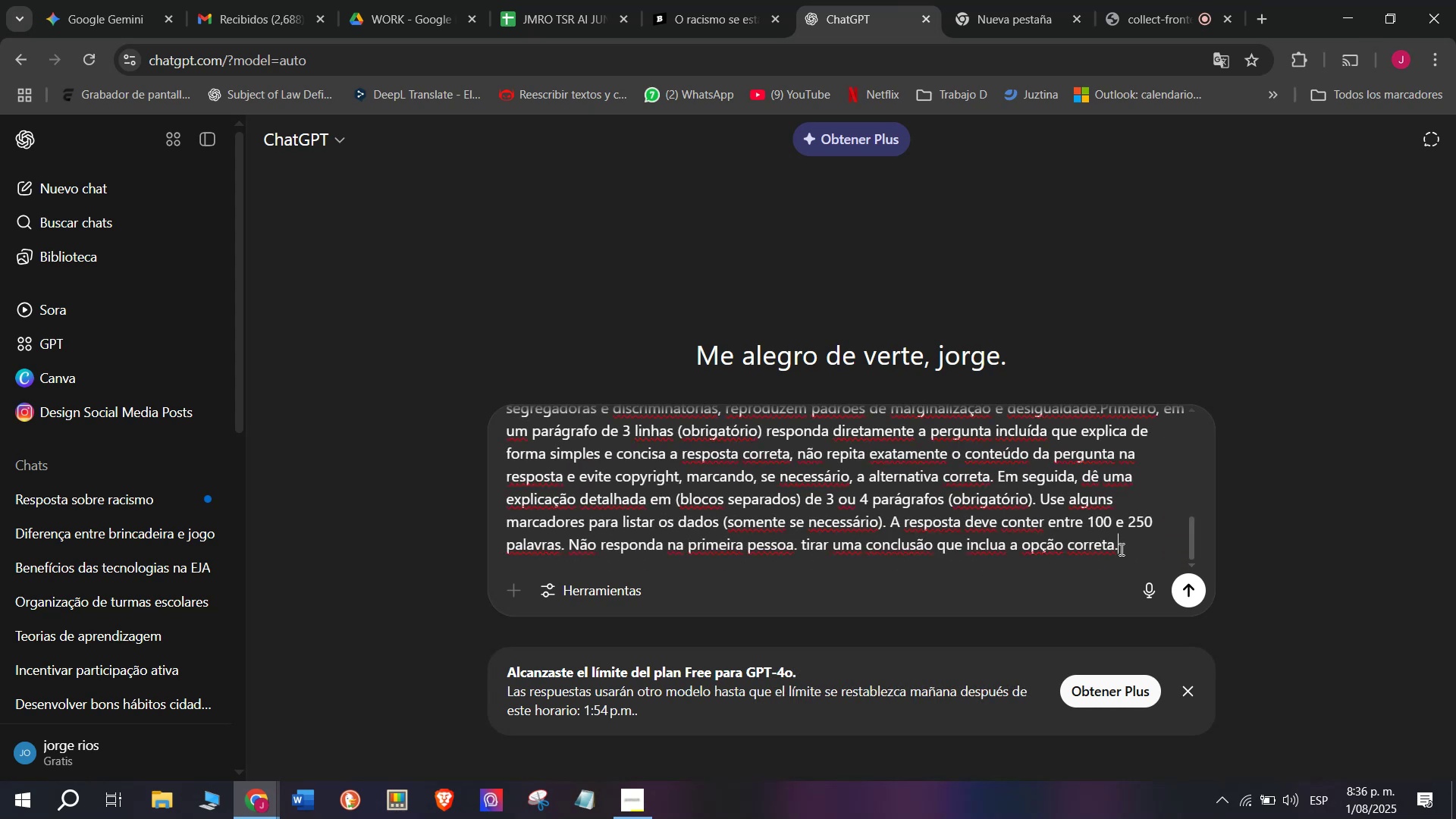 
key(Space)
 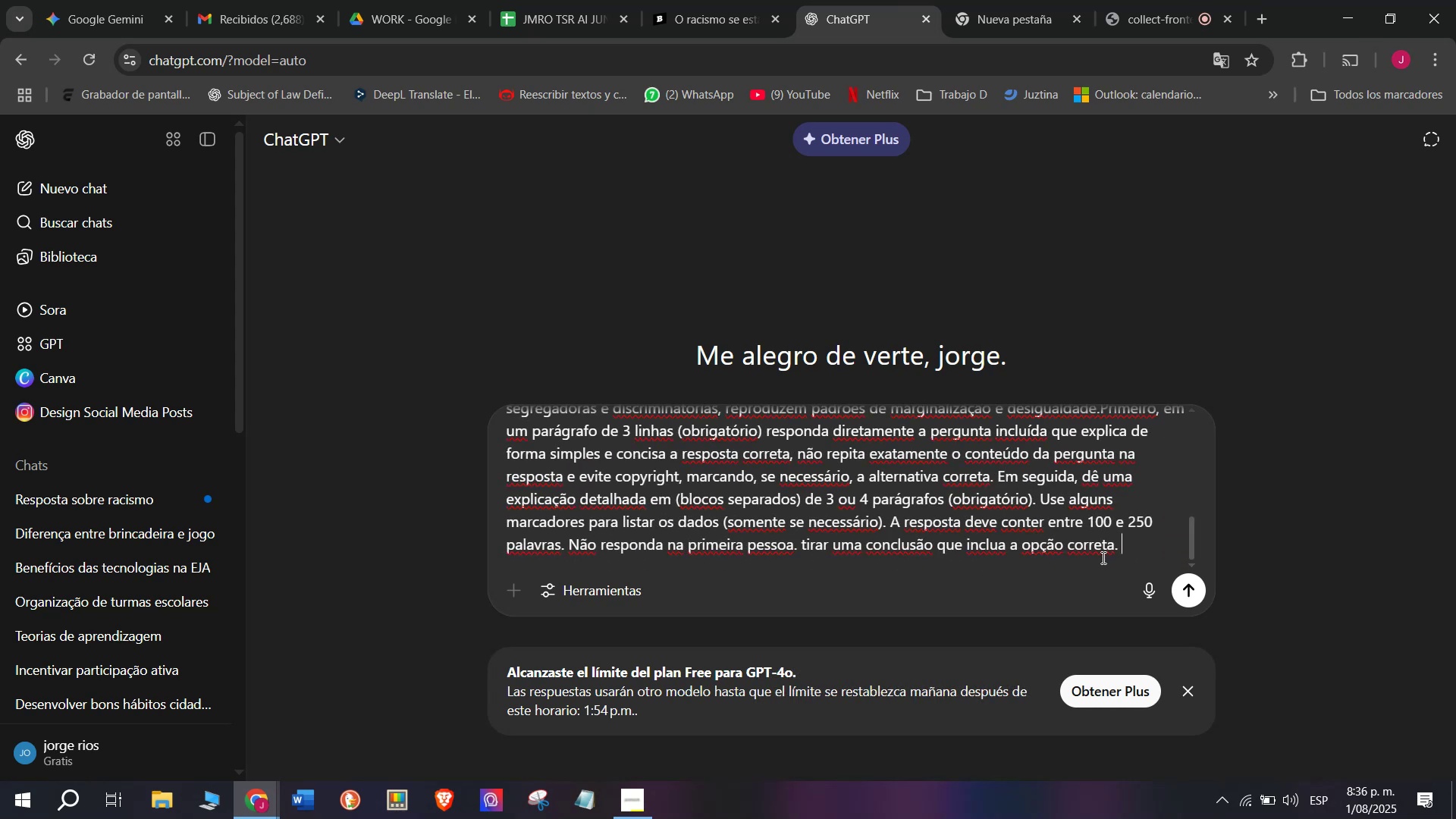 
key(Meta+MetaLeft)
 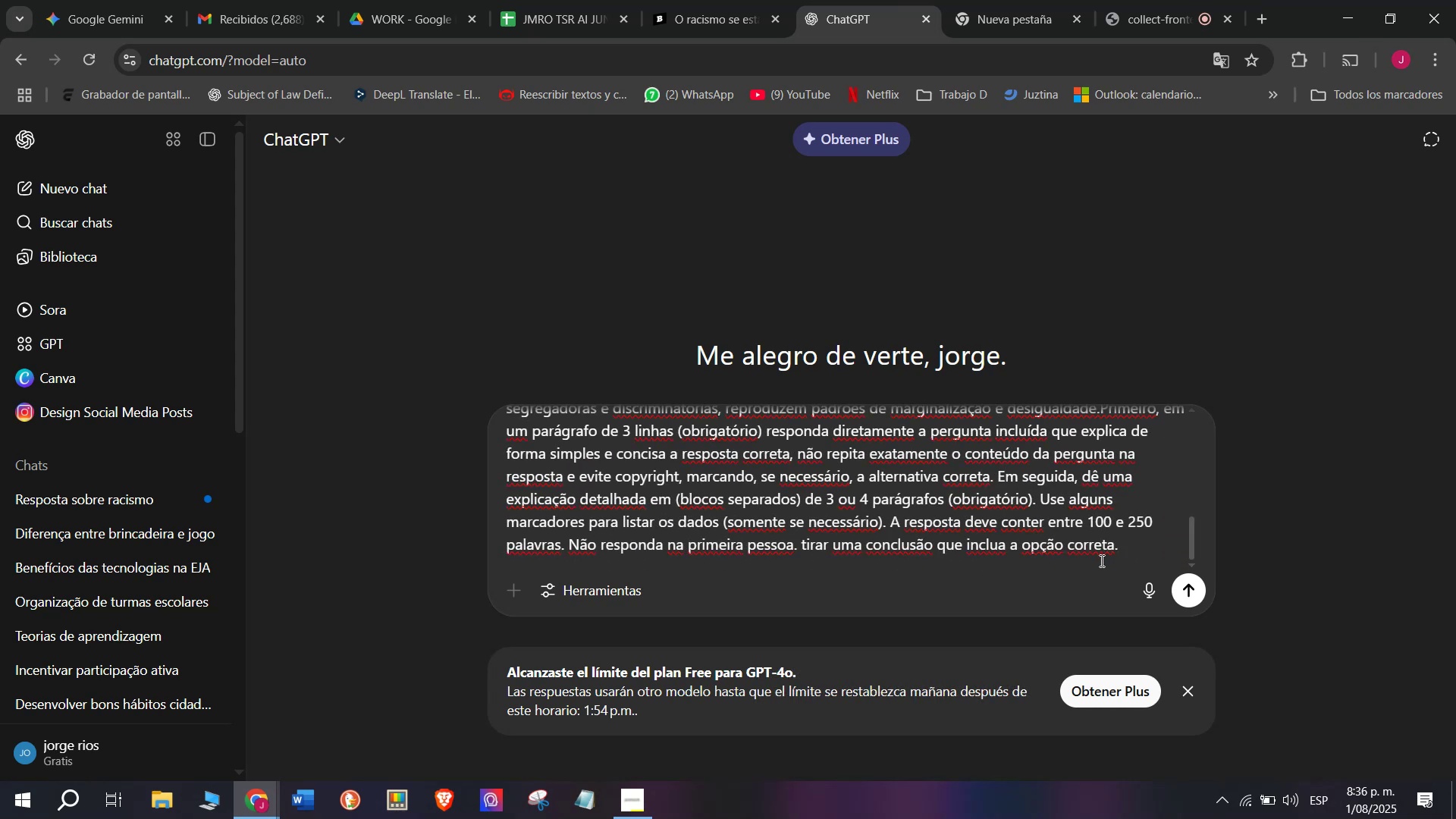 
key(Meta+V)
 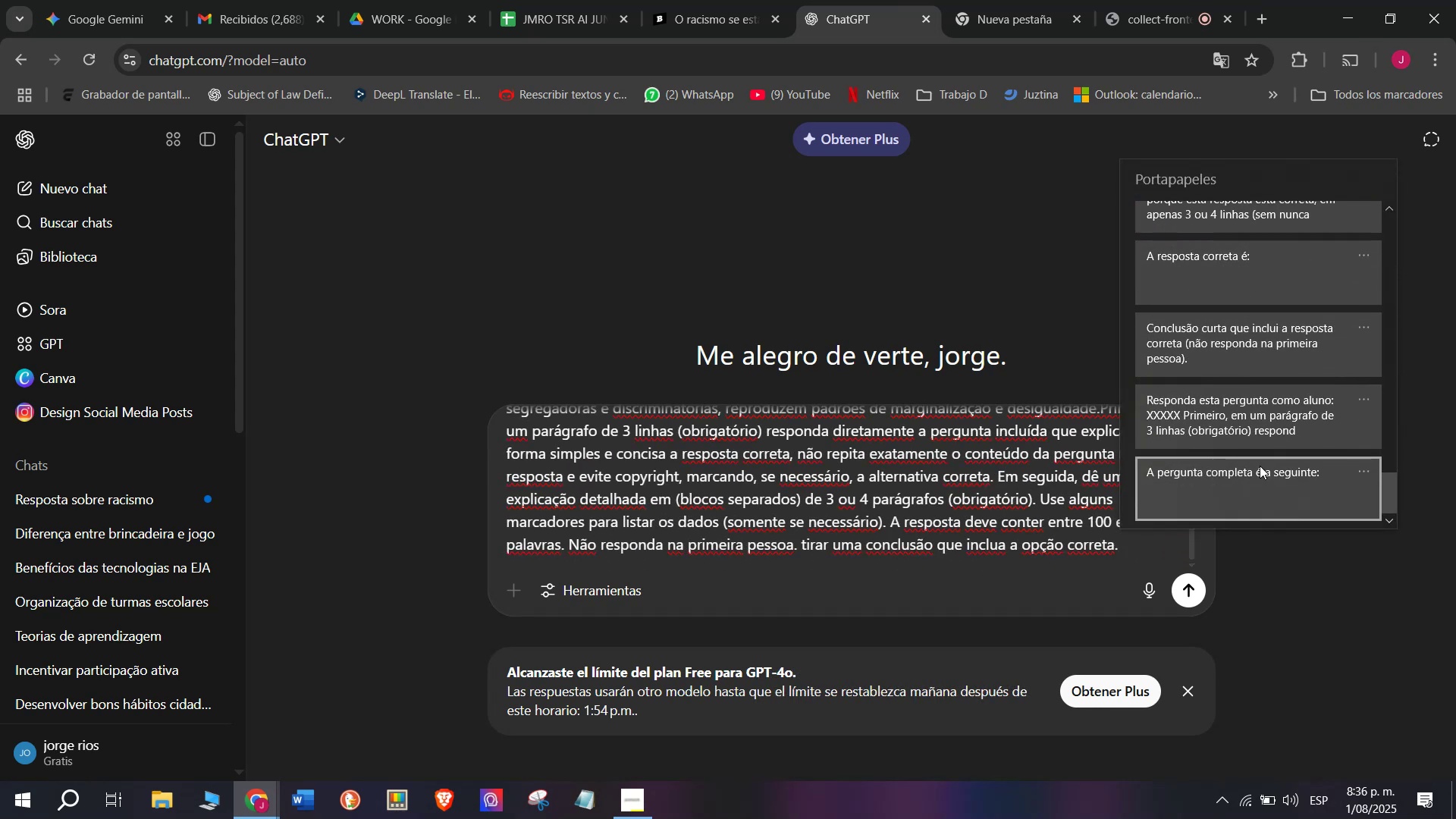 
left_click([1205, 269])
 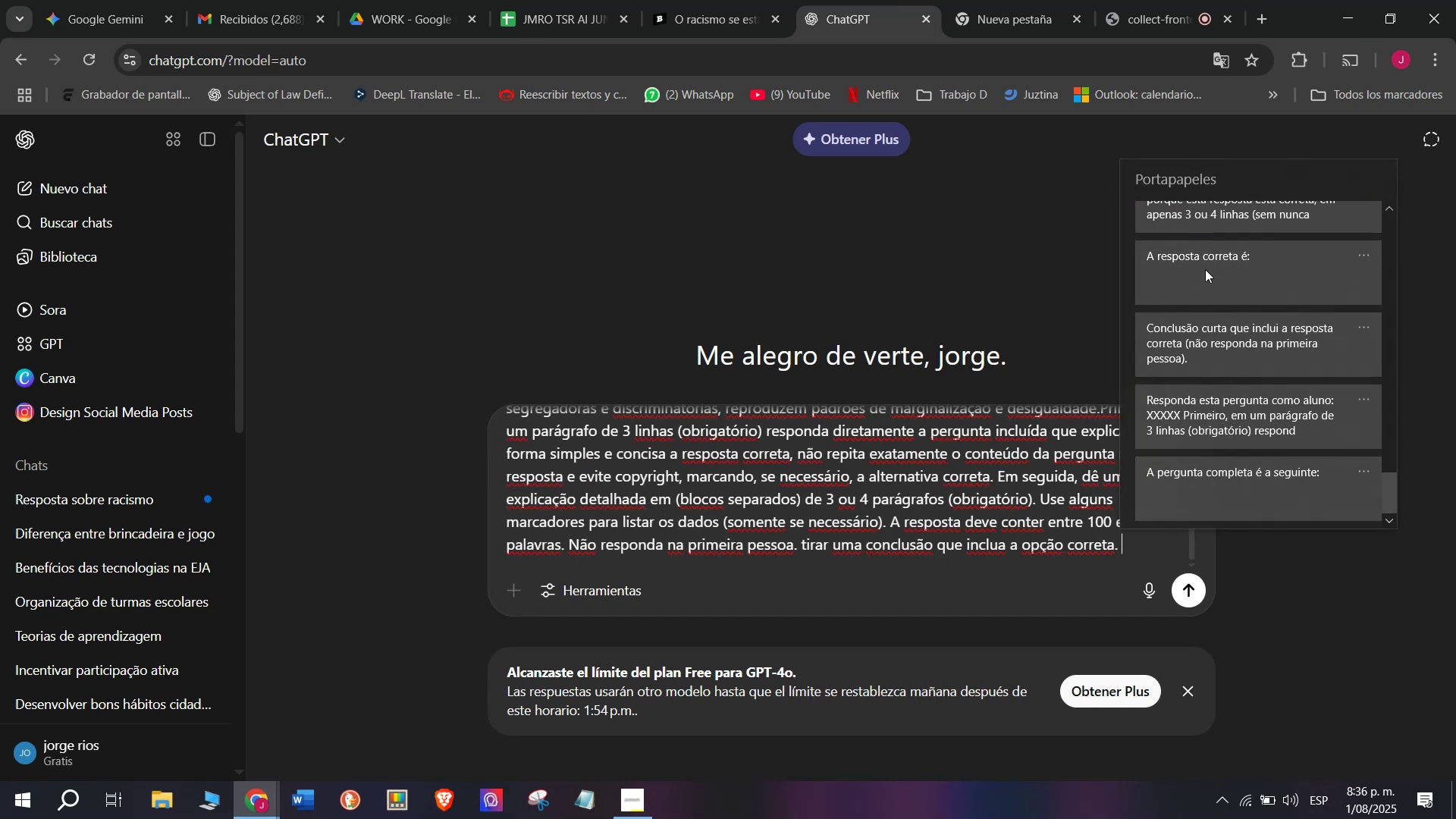 
key(Control+ControlLeft)
 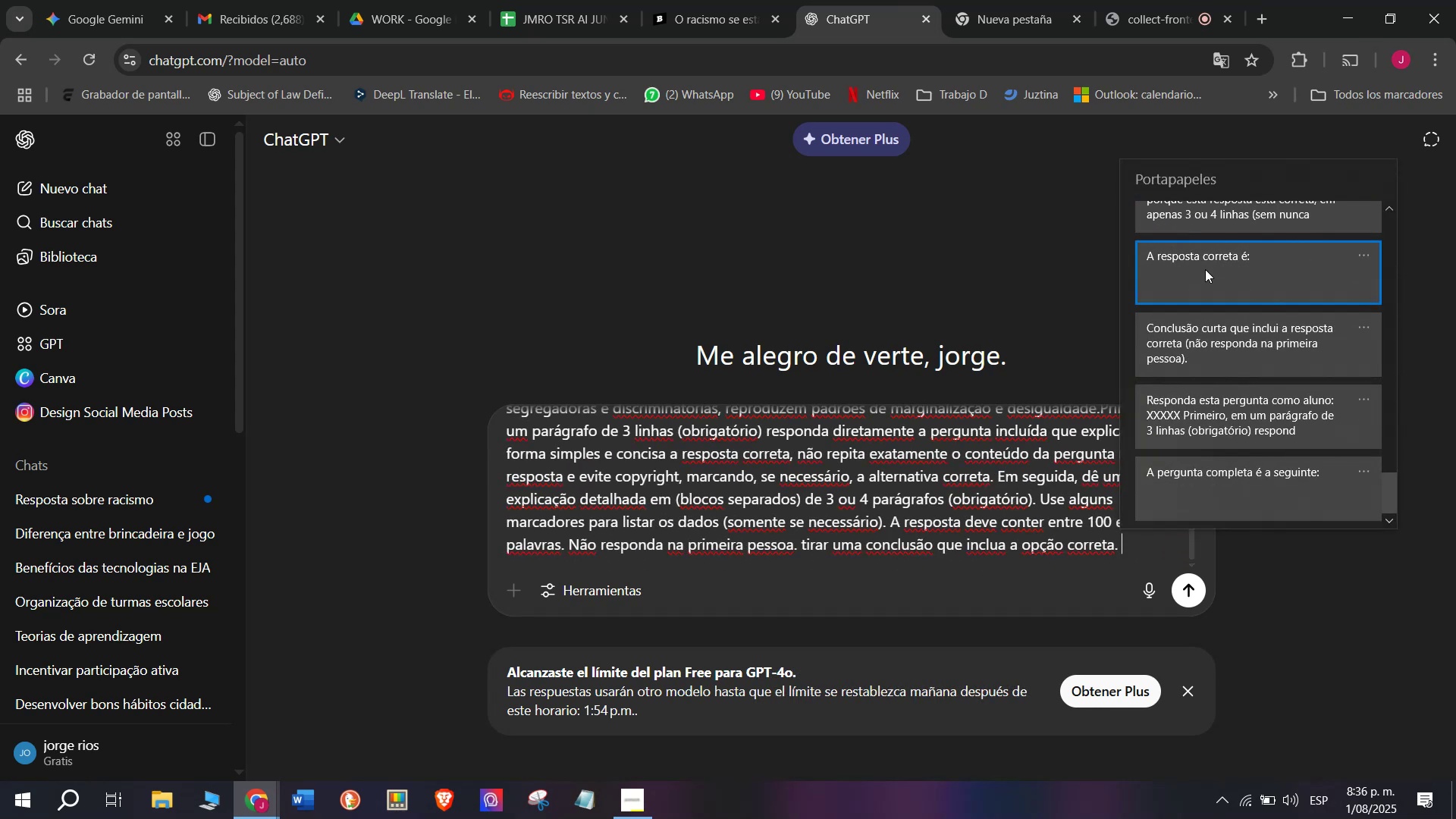 
key(Control+V)
 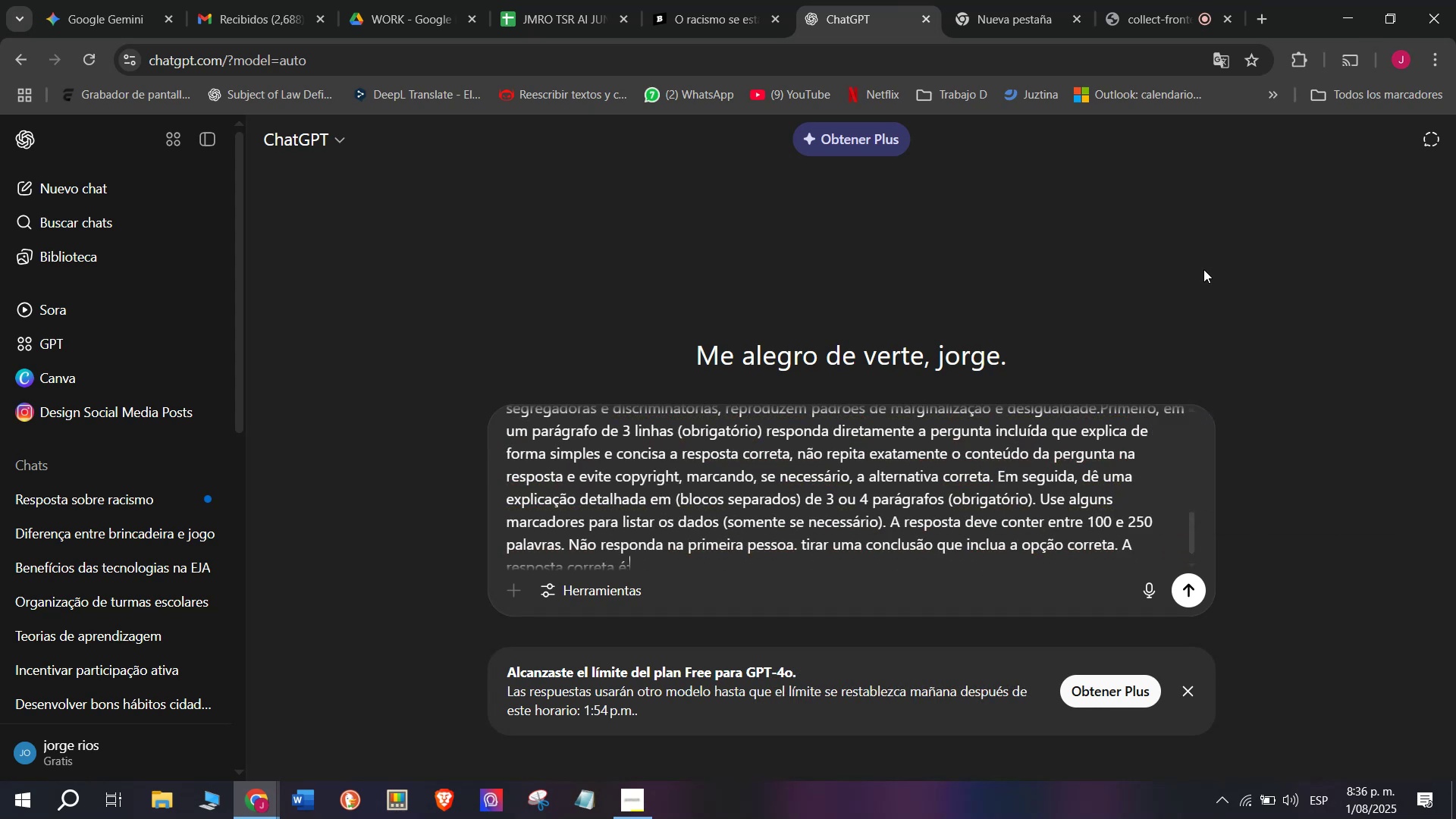 
key(Space)
 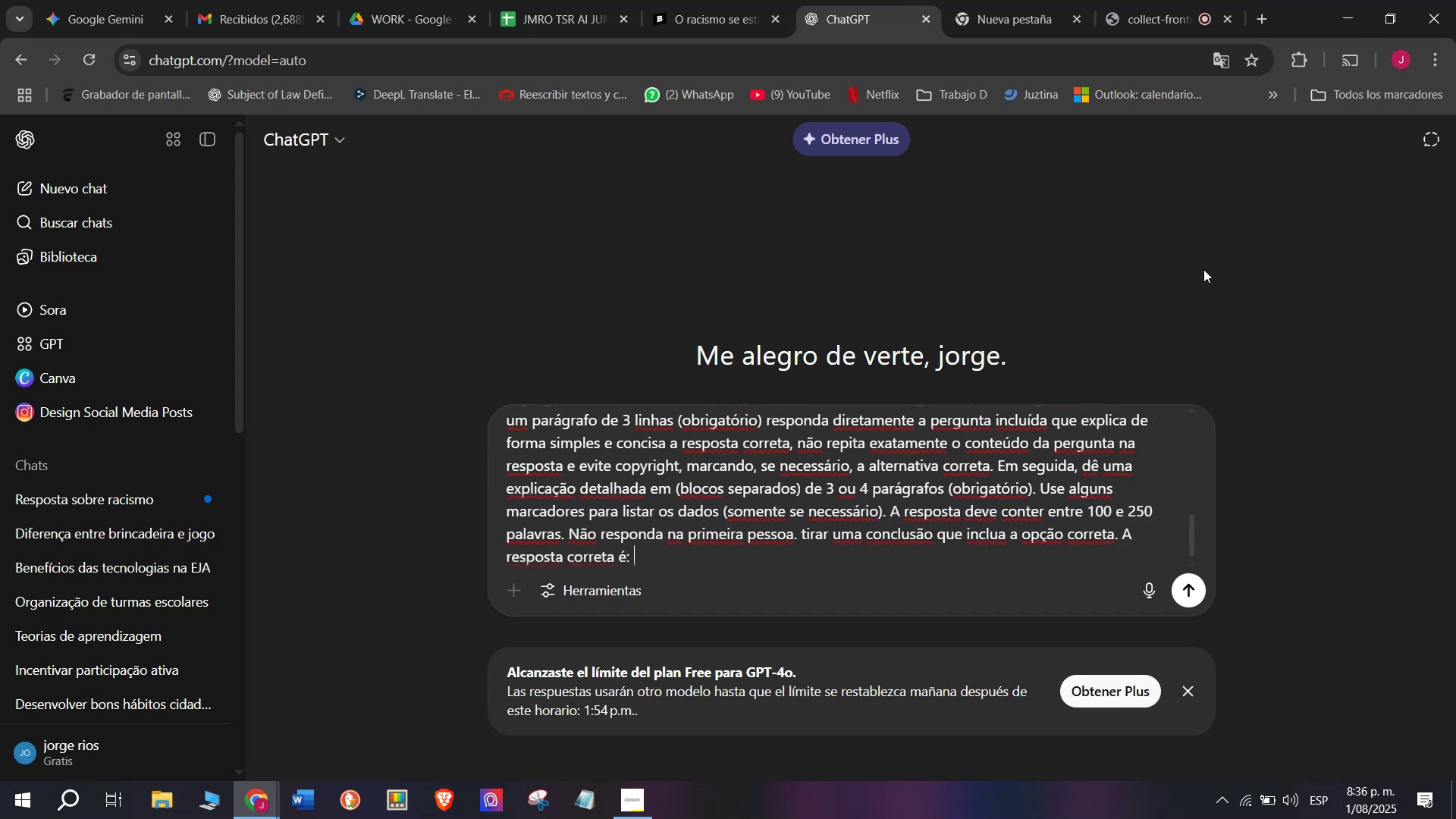 
key(Shift+A)
 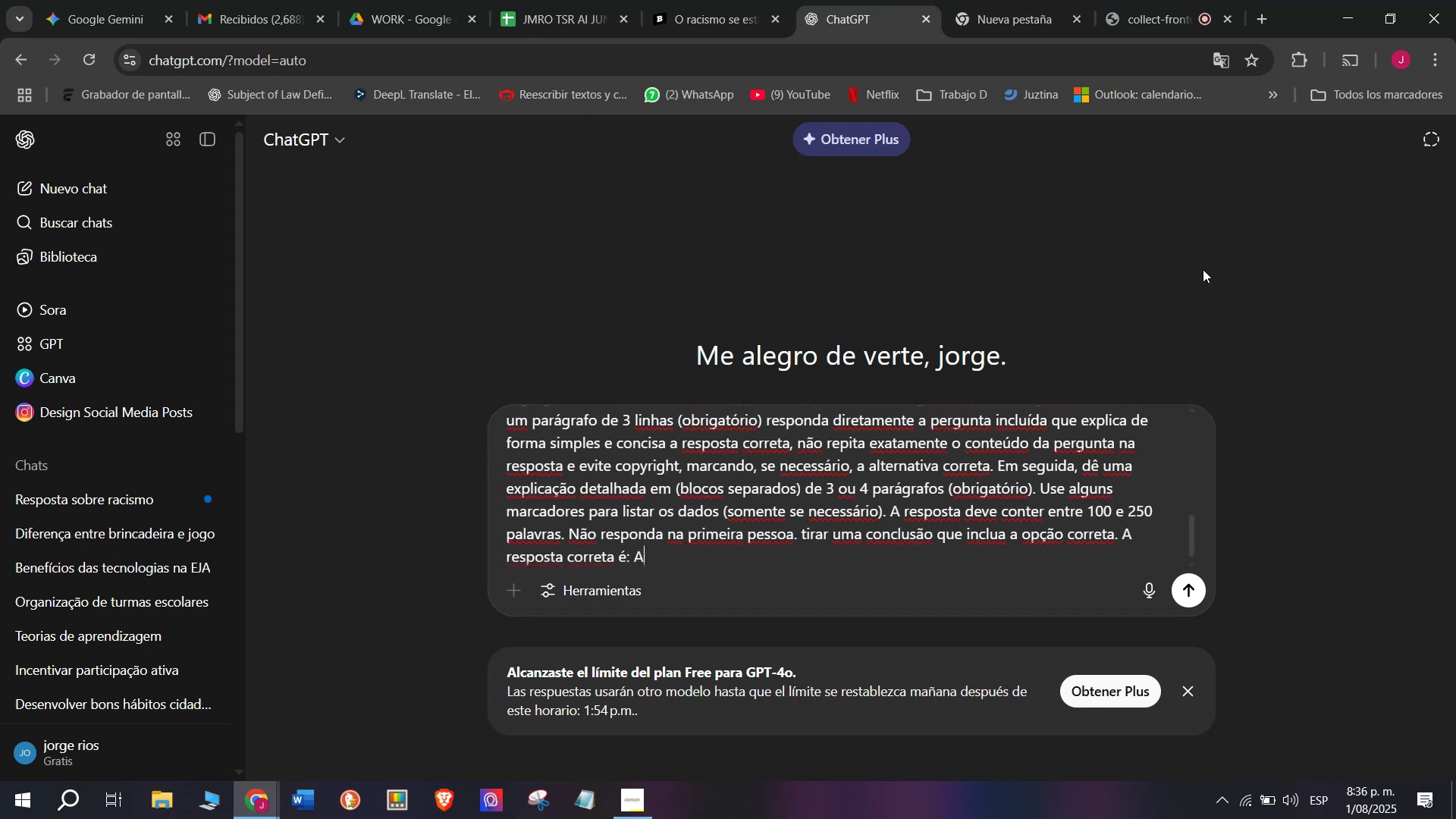 
key(Enter)
 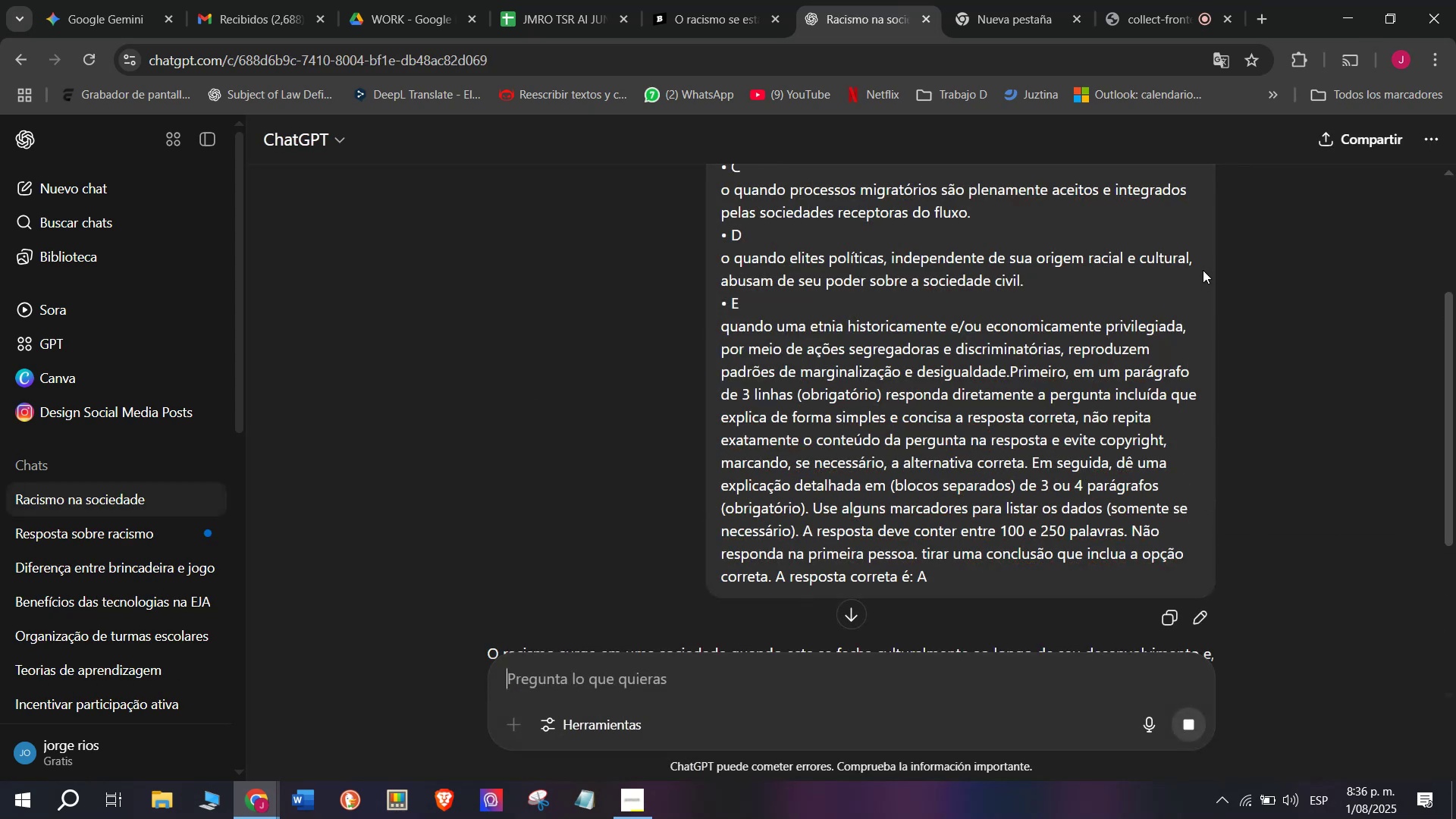 
scroll: coordinate [944, 300], scroll_direction: down, amount: 3.0
 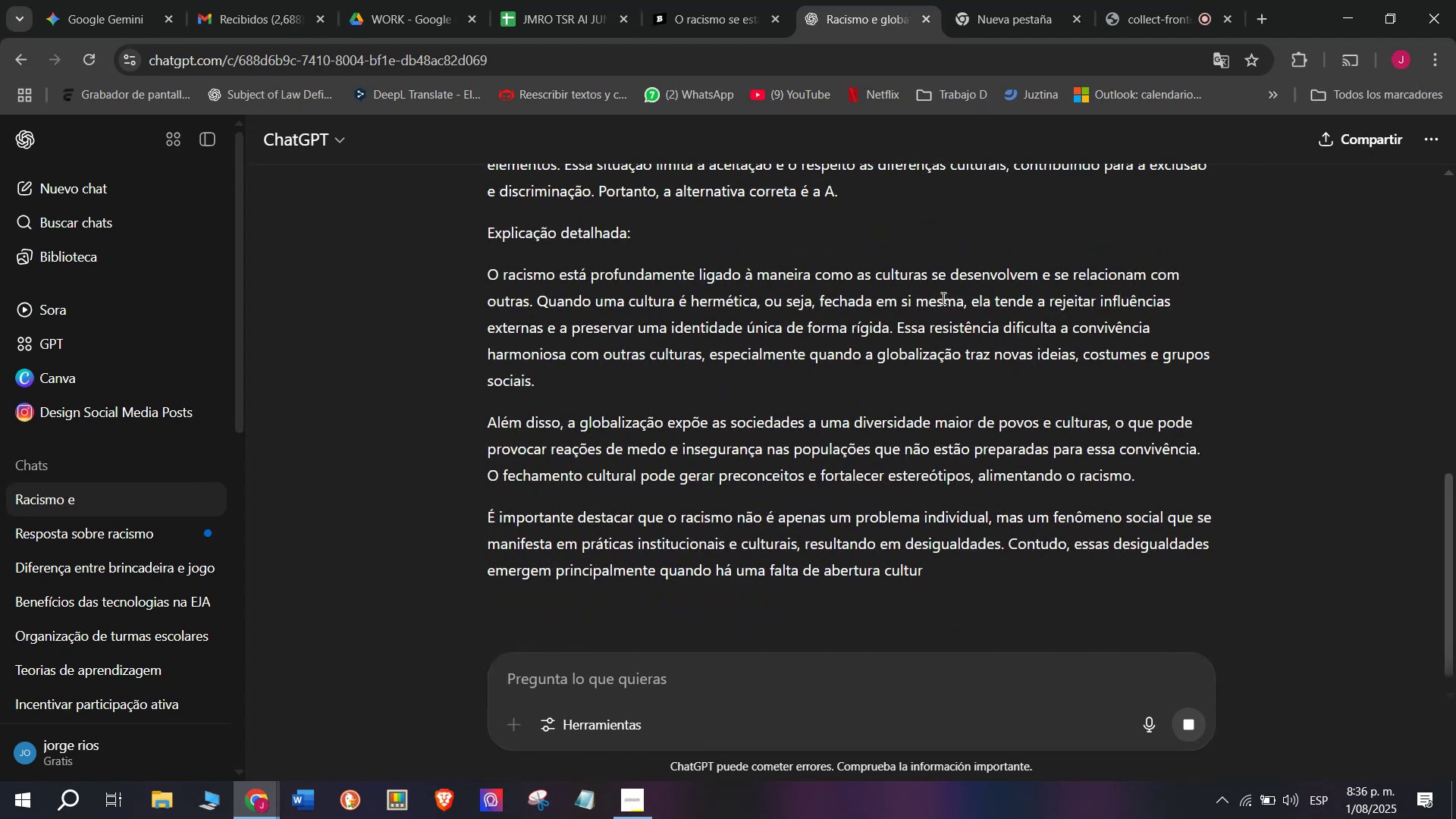 
scroll: coordinate [906, 282], scroll_direction: up, amount: 1.0
 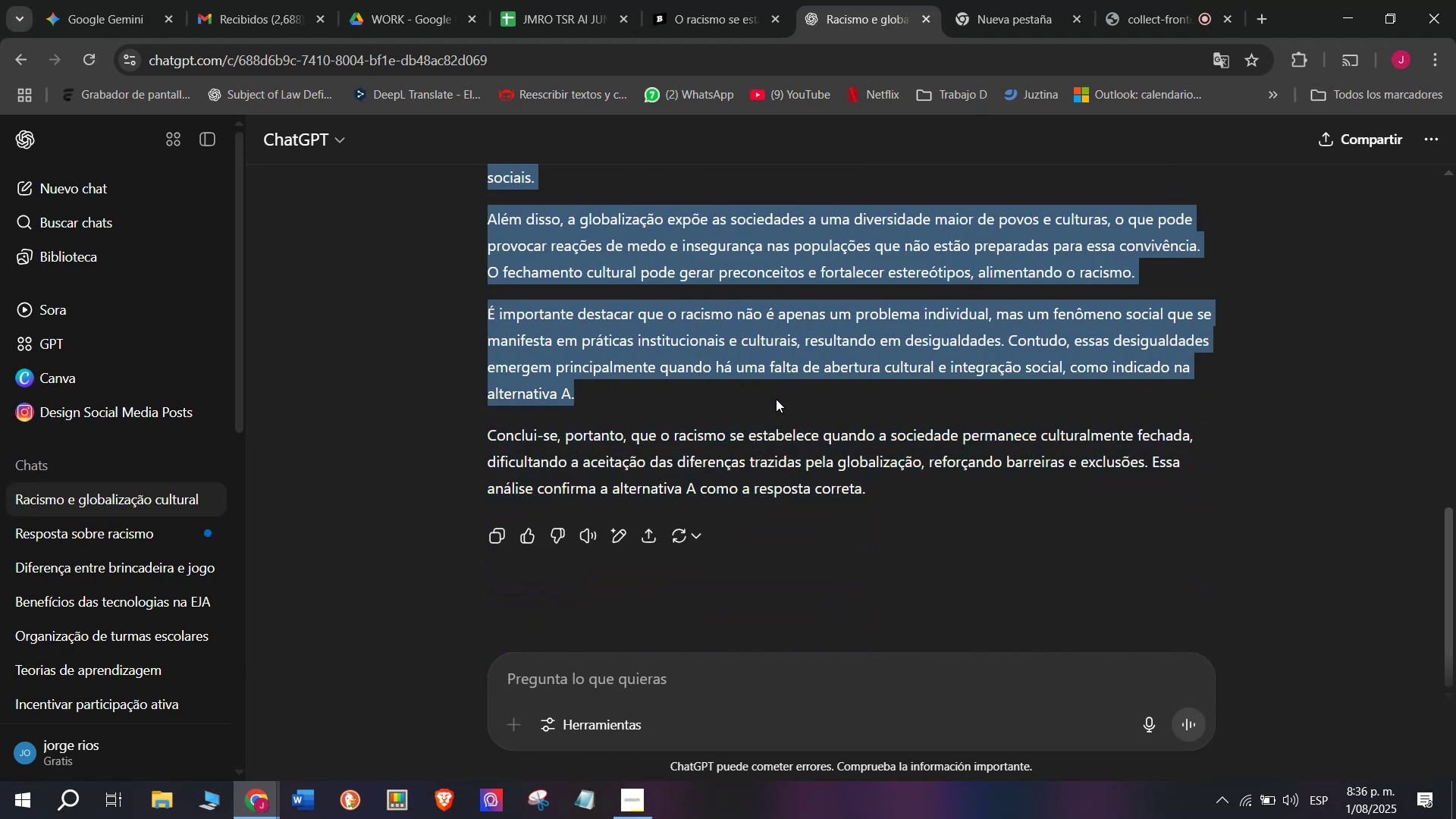 
wait(8.75)
 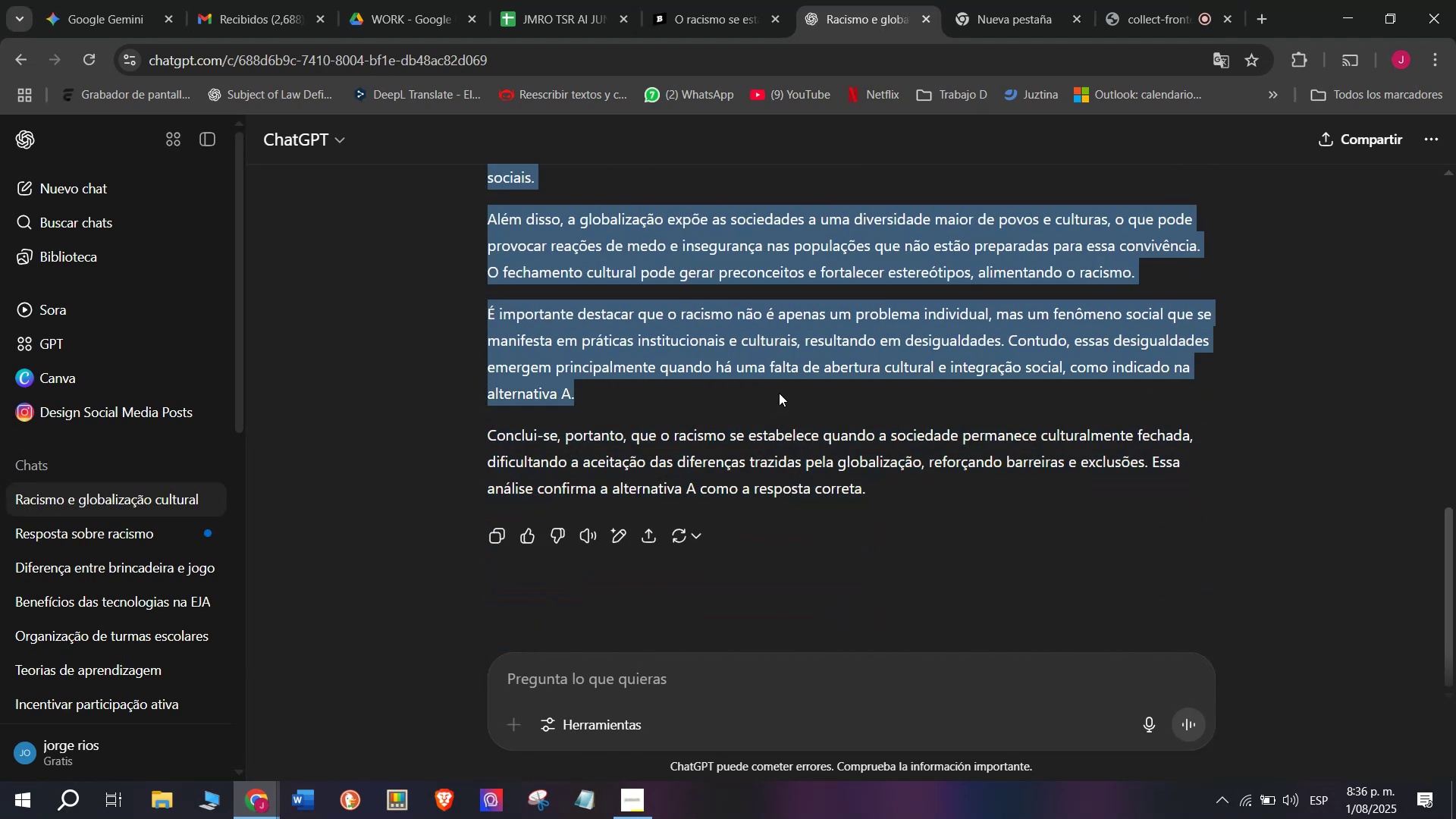 
key(Control+C)
 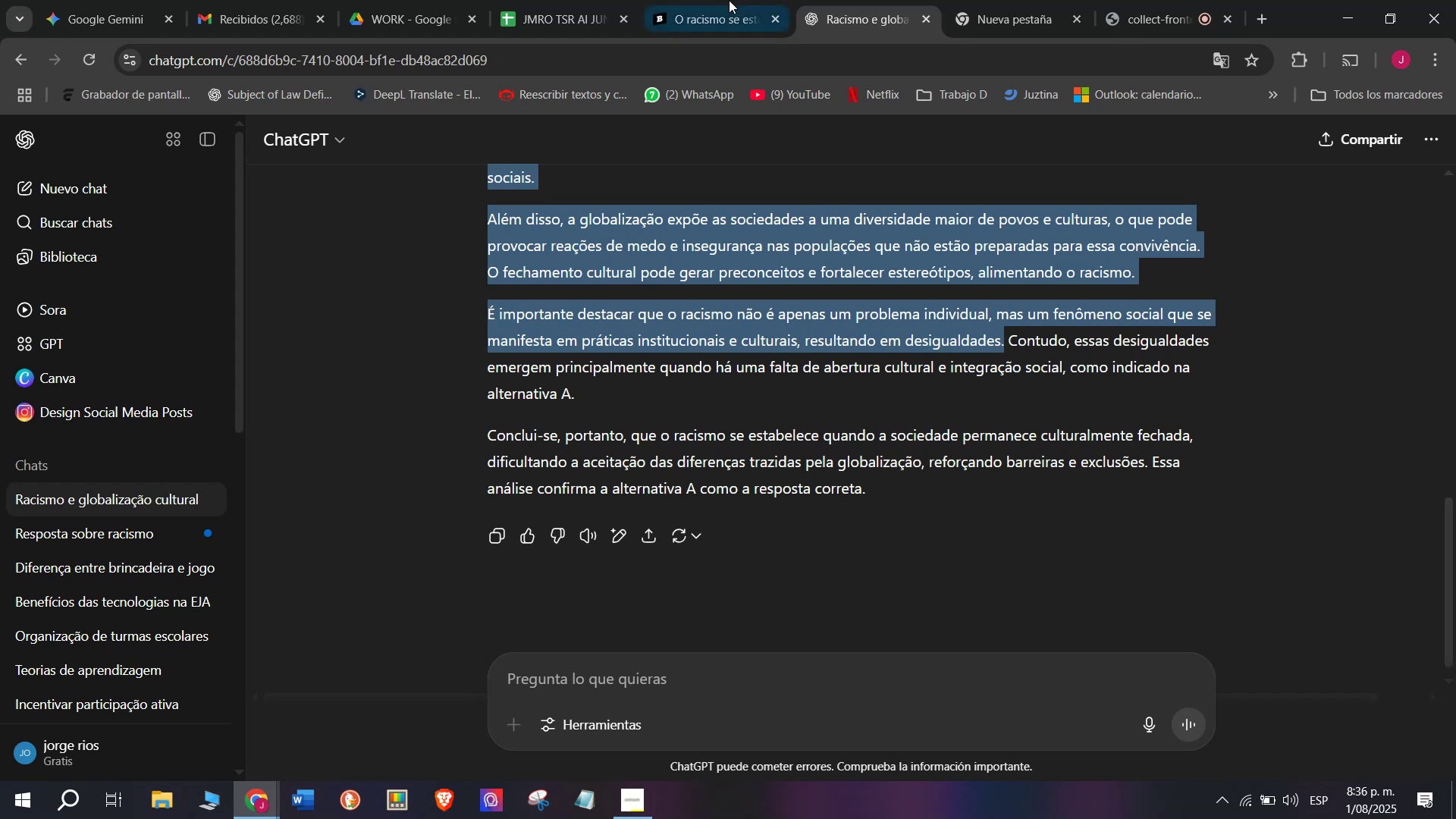 
left_click([729, 0])
 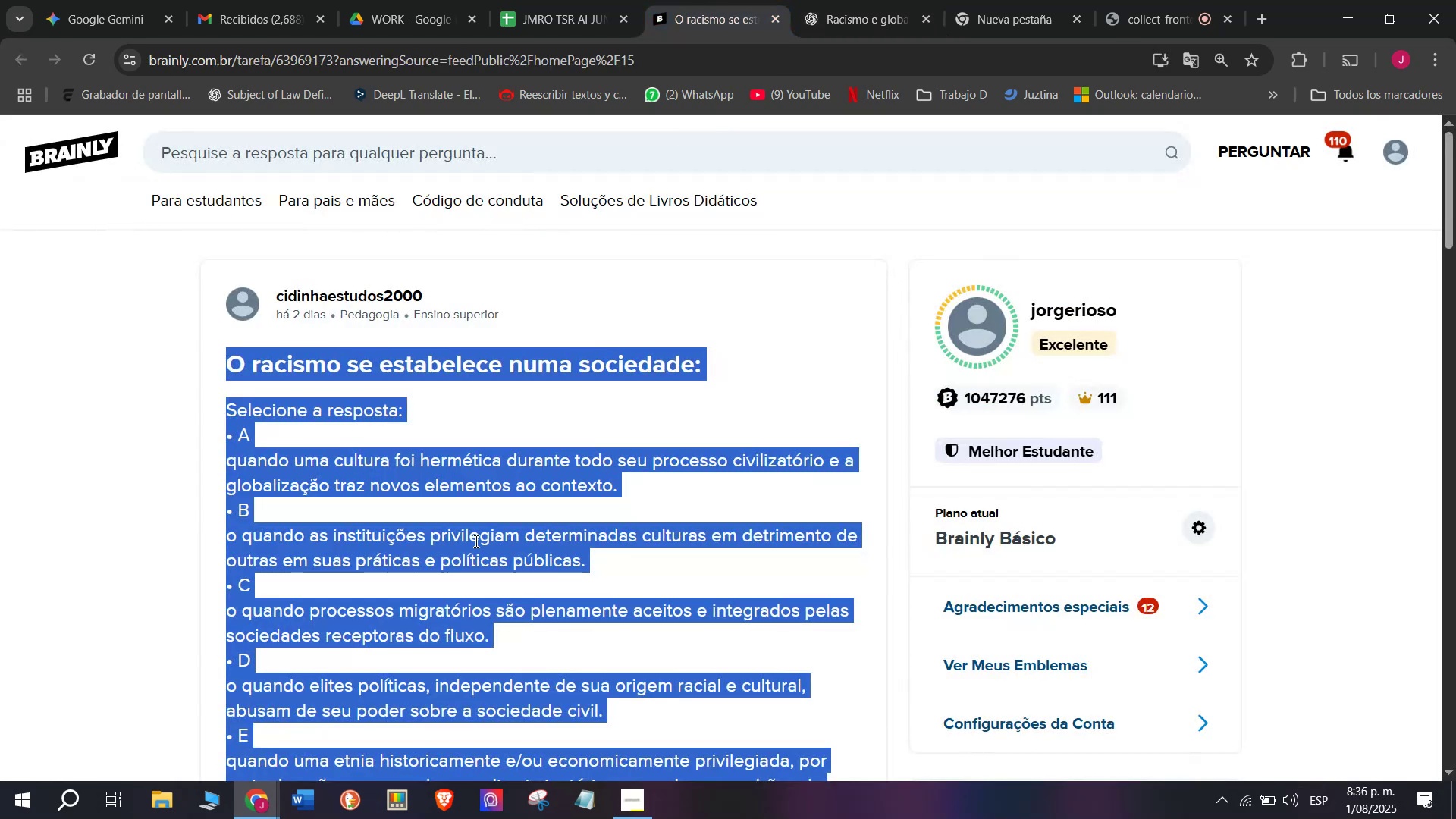 
scroll: coordinate [379, 653], scroll_direction: down, amount: 5.0
 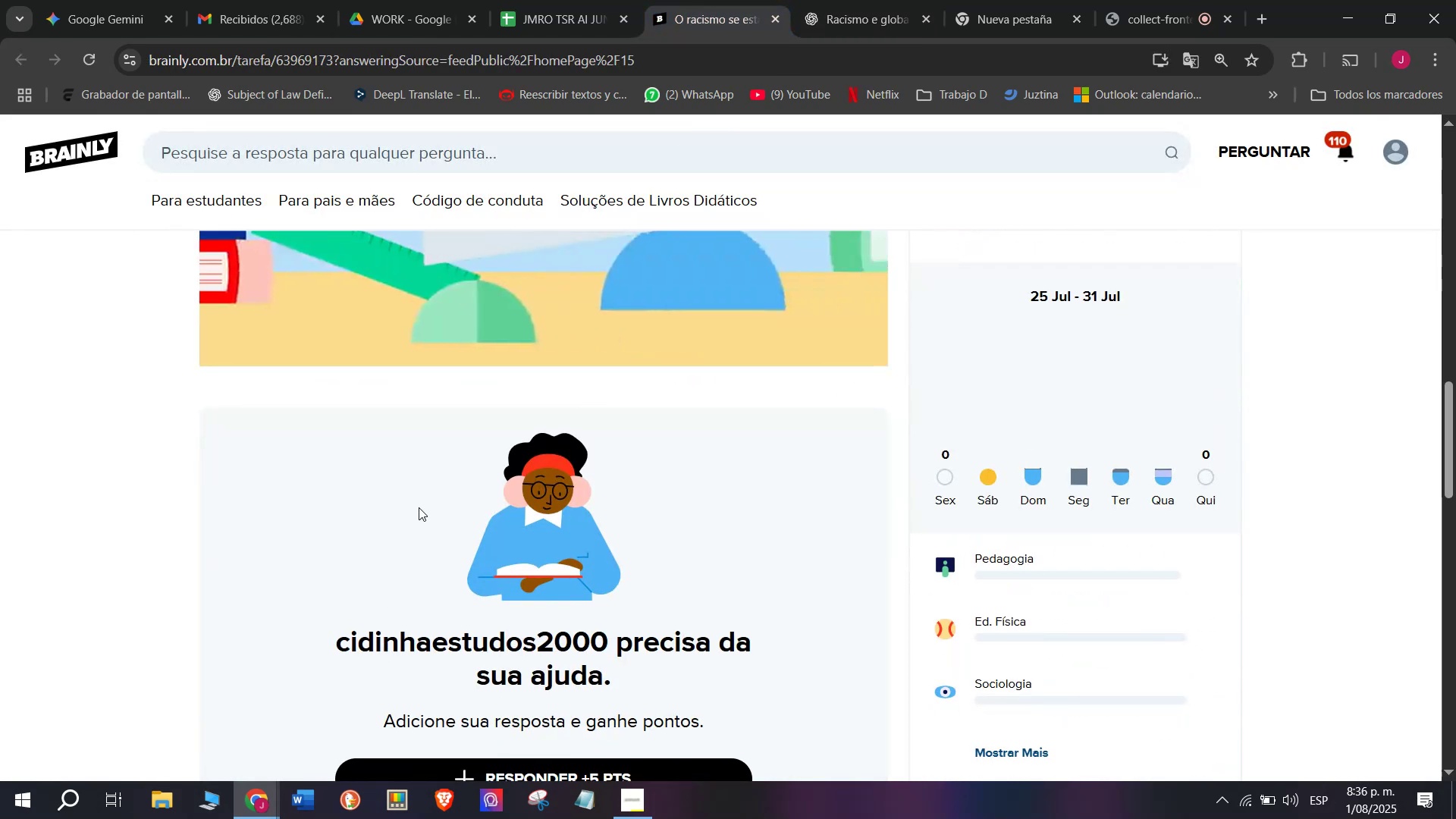 
scroll: coordinate [375, 391], scroll_direction: up, amount: 2.0
 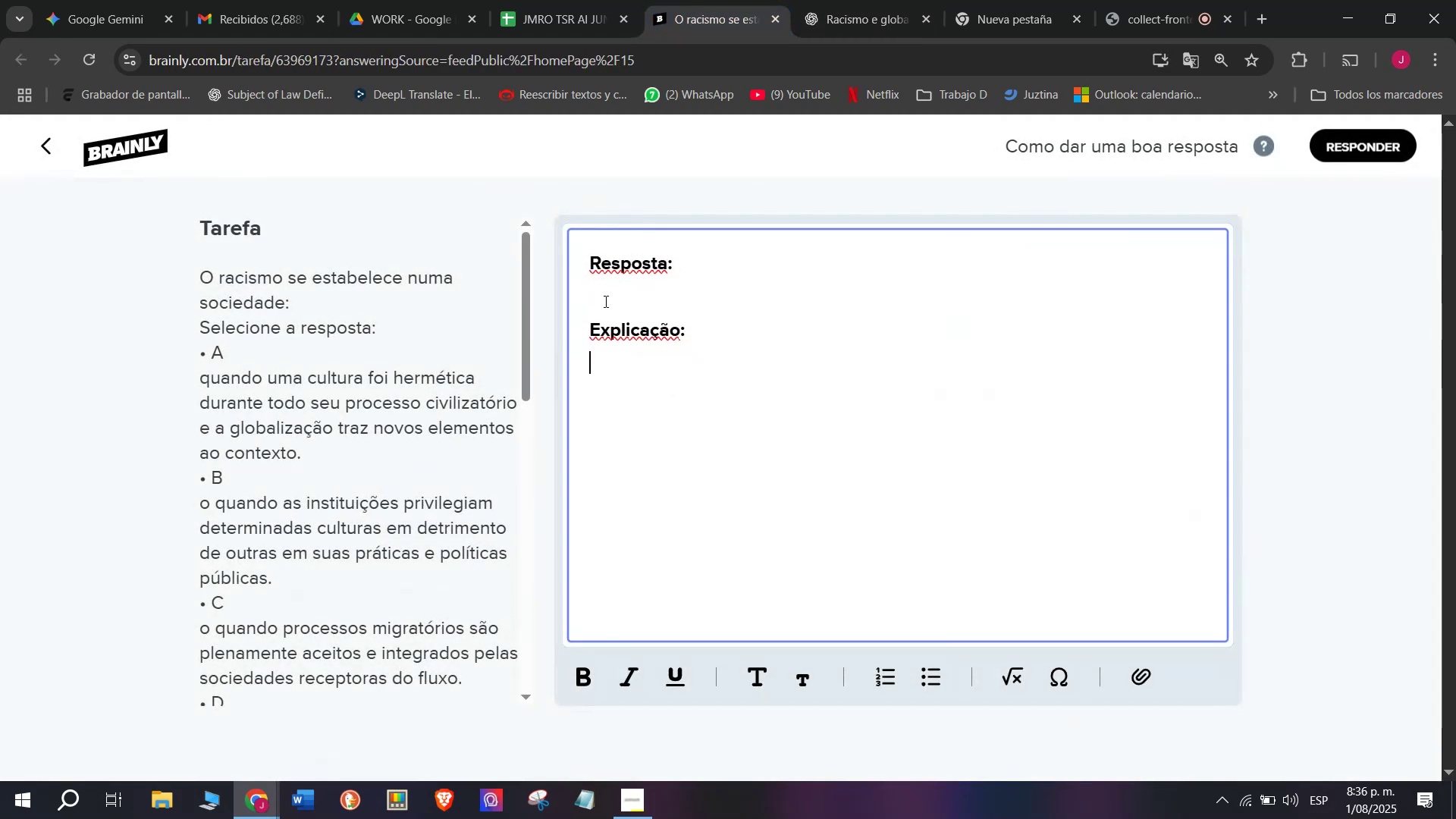 
key(Control+V)
 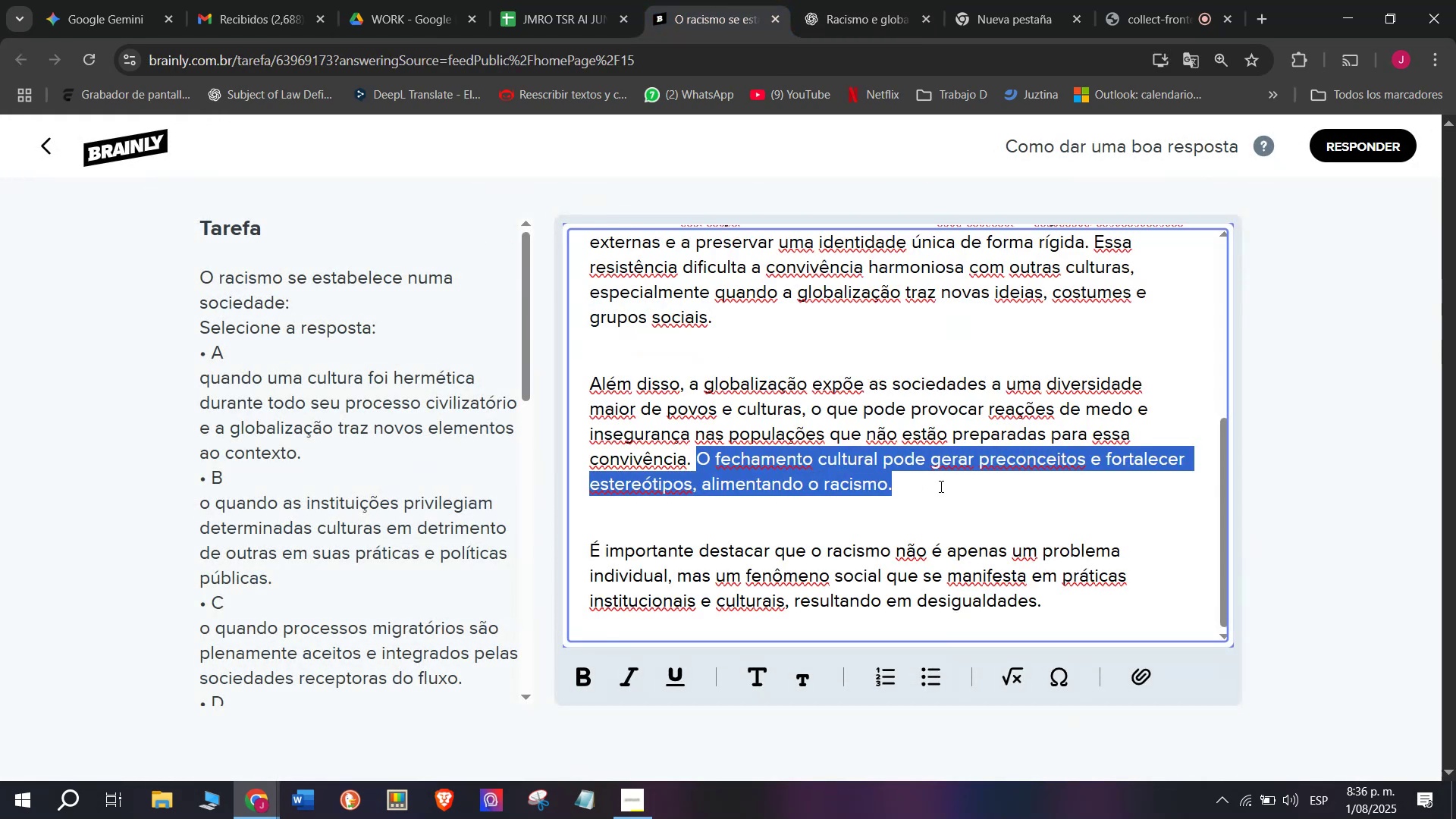 
key(Backspace)
 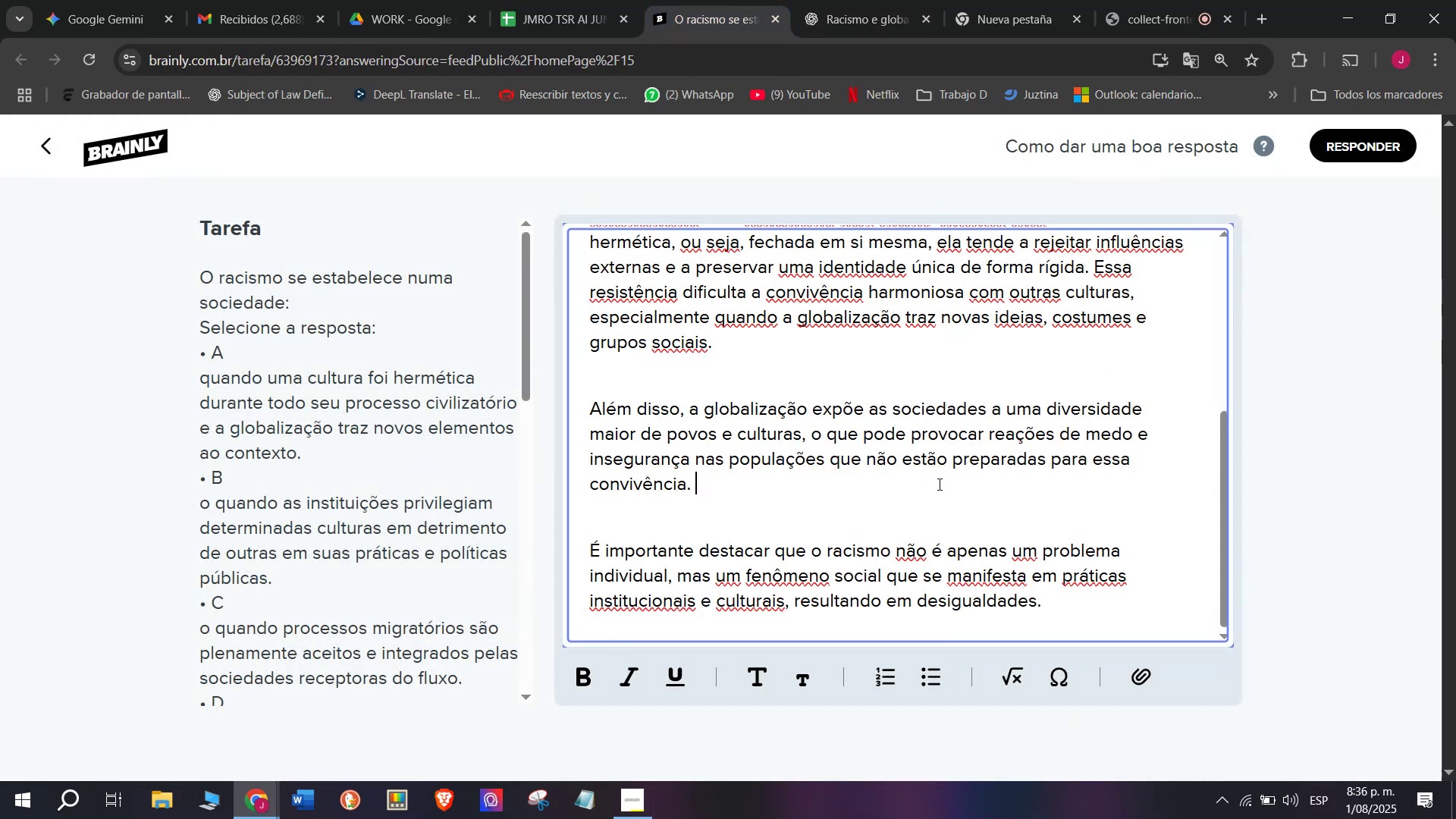 
scroll: coordinate [938, 482], scroll_direction: up, amount: 1.0
 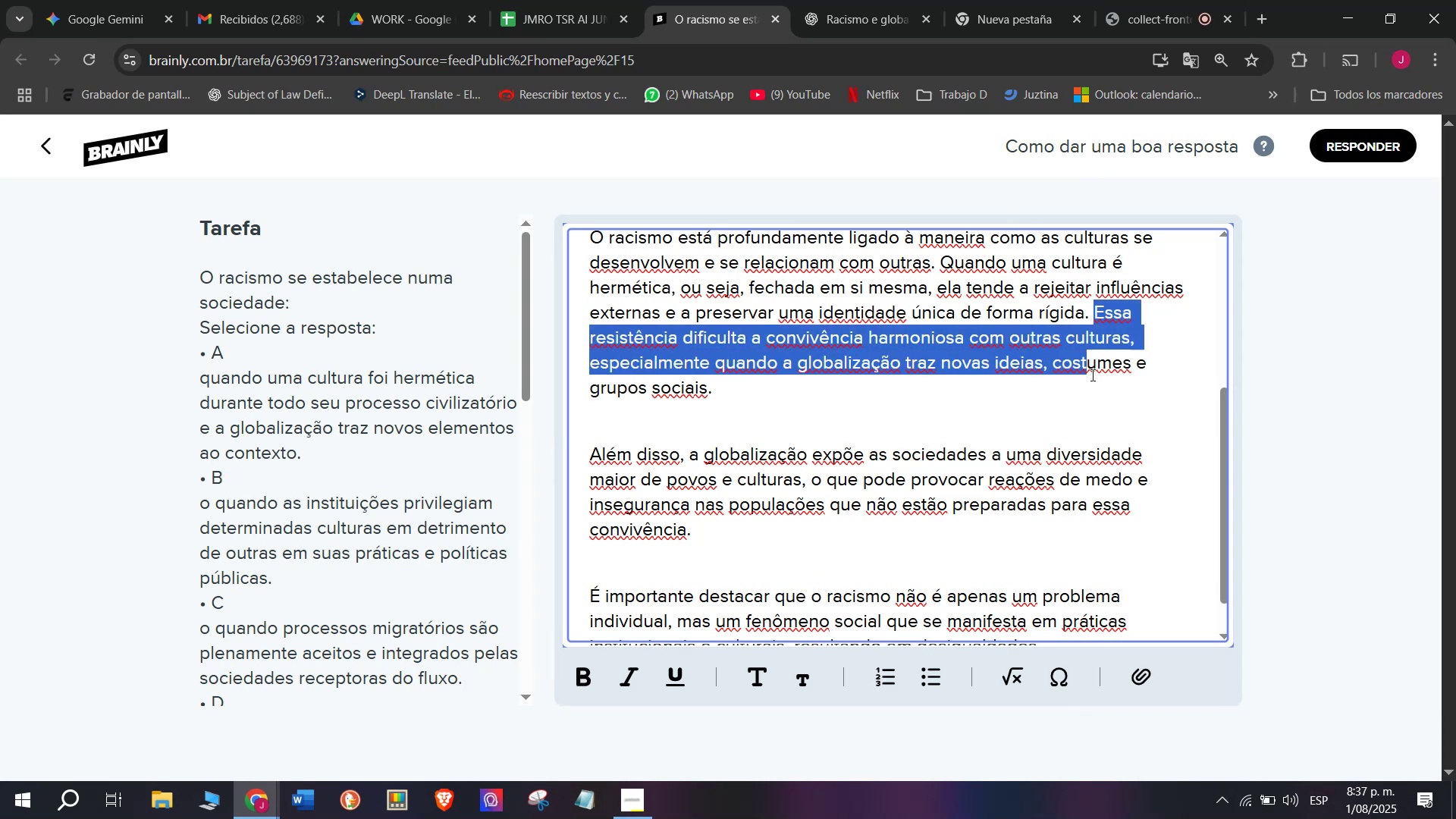 
key(Backspace)
 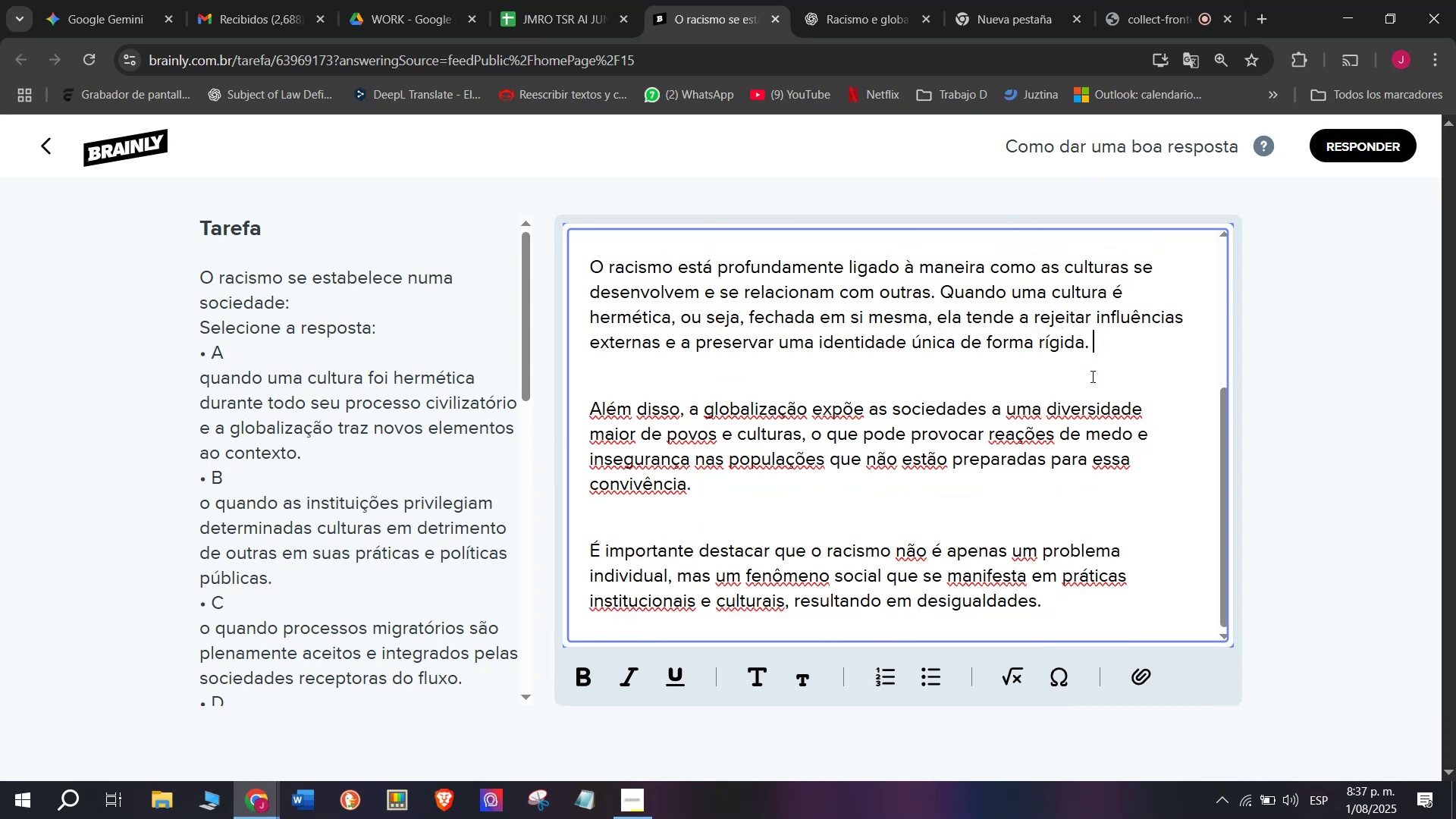 
key(Backspace)
 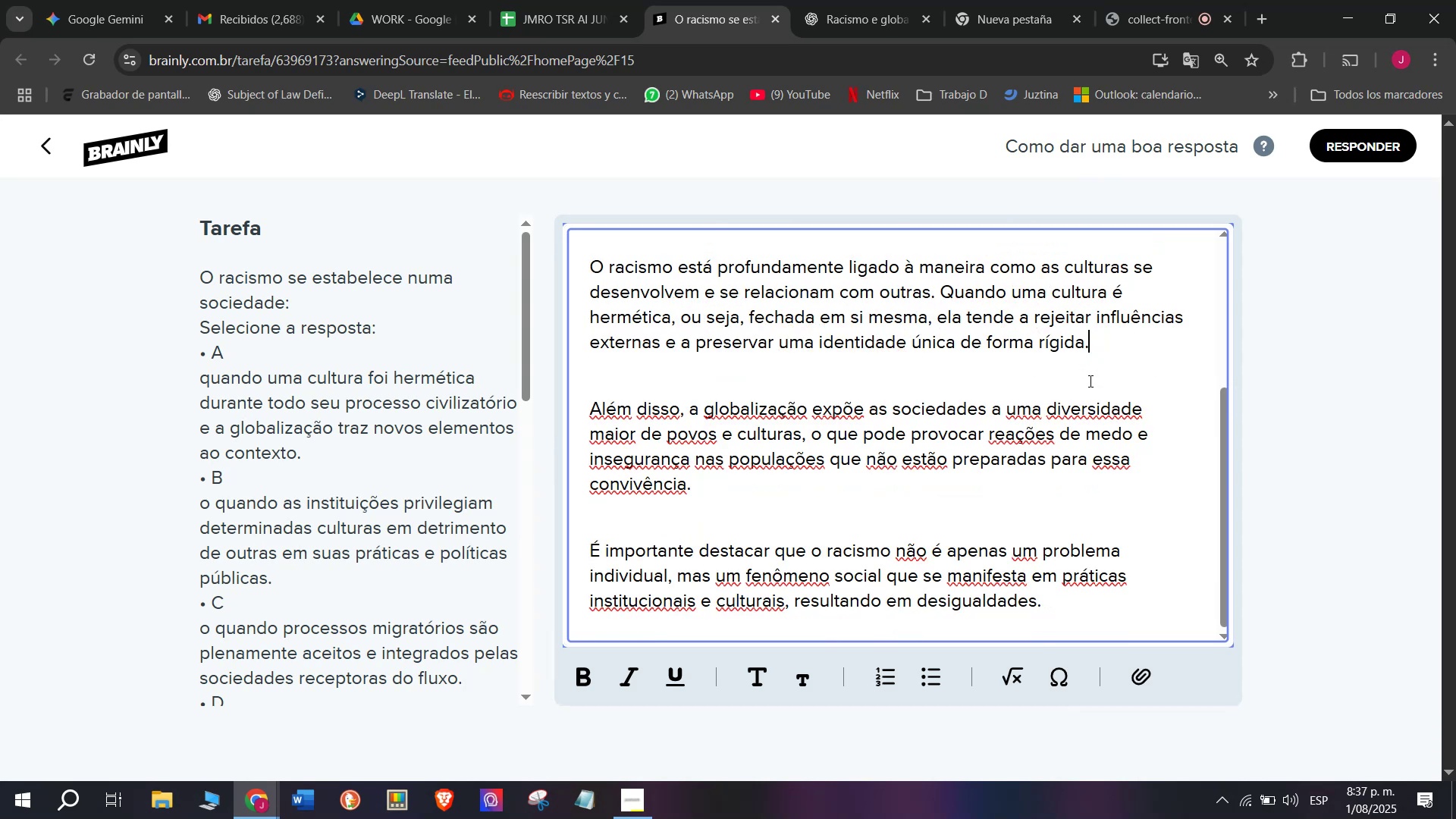 
scroll: coordinate [1084, 388], scroll_direction: up, amount: 2.0
 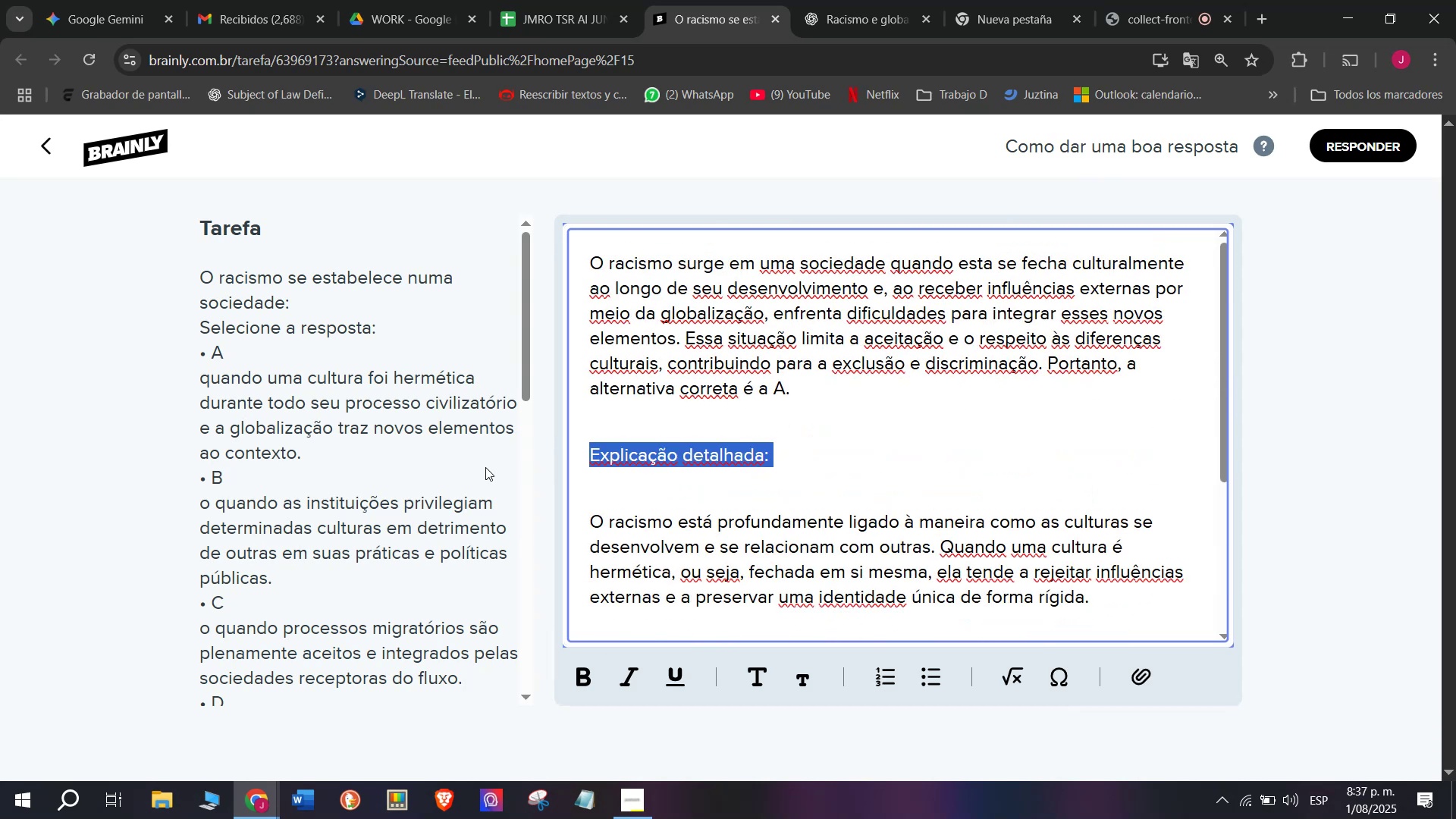 
key(Backspace)
 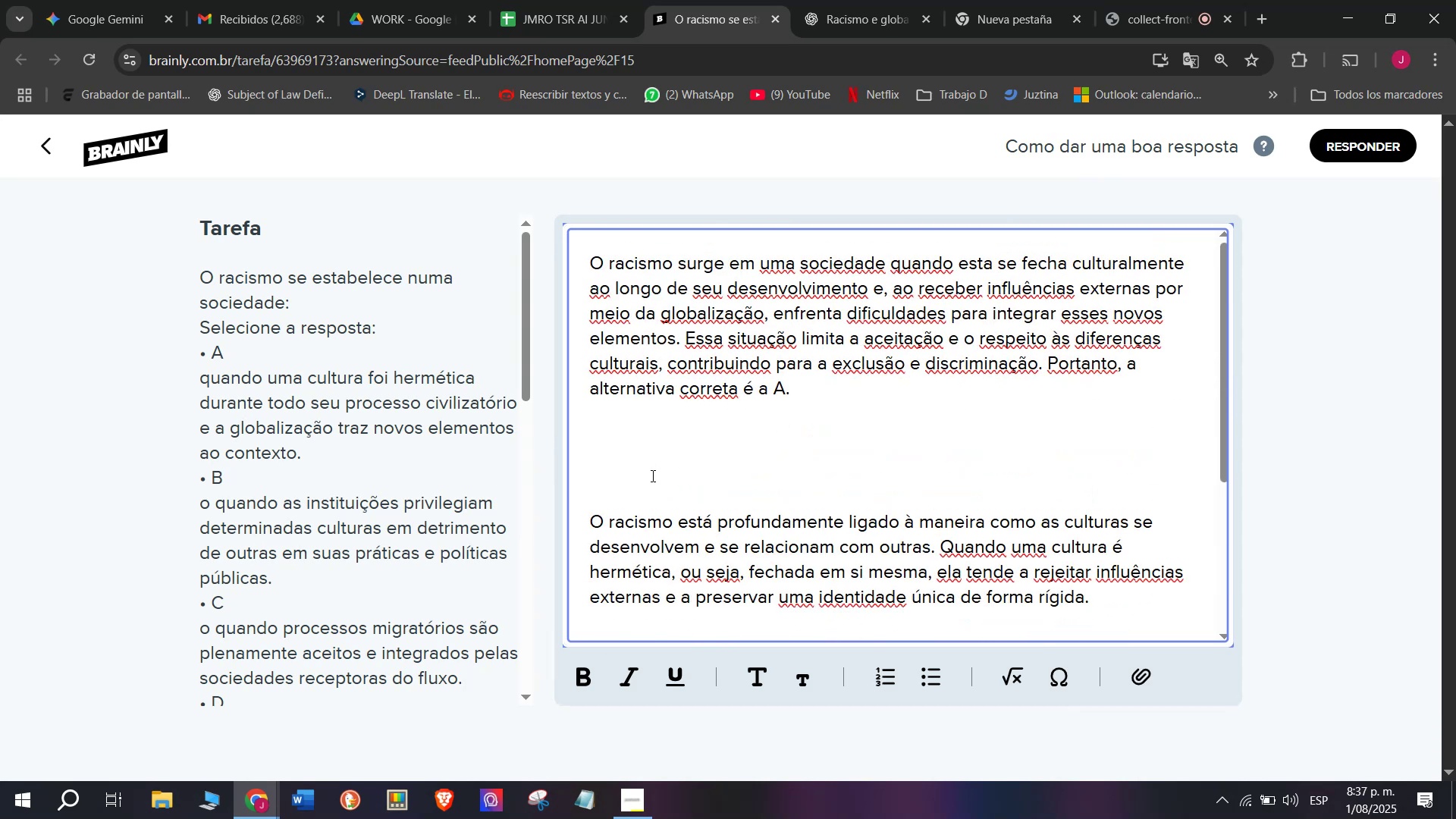 
key(Backspace)
 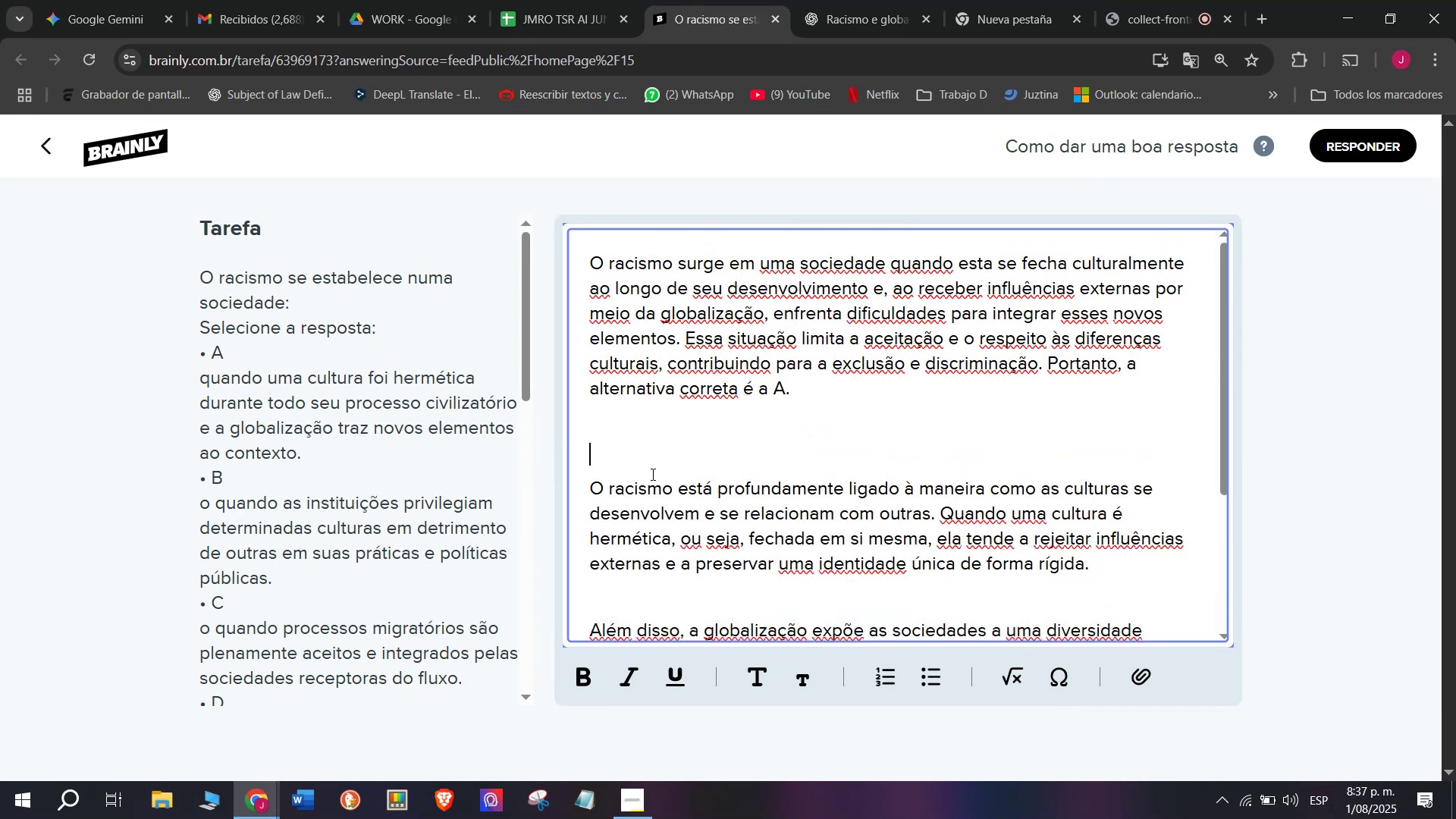 
key(Backspace)
 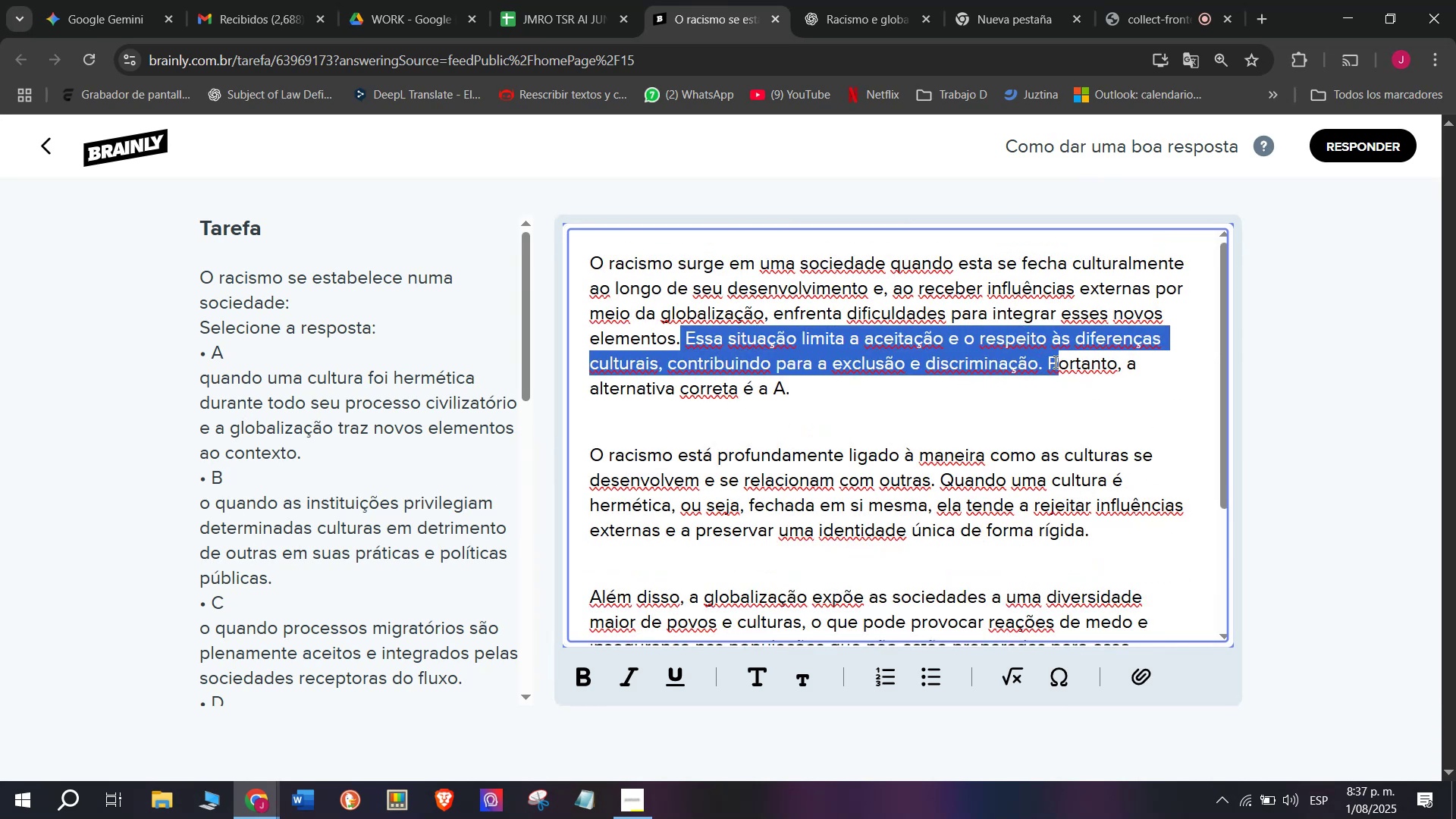 
key(Backspace)
 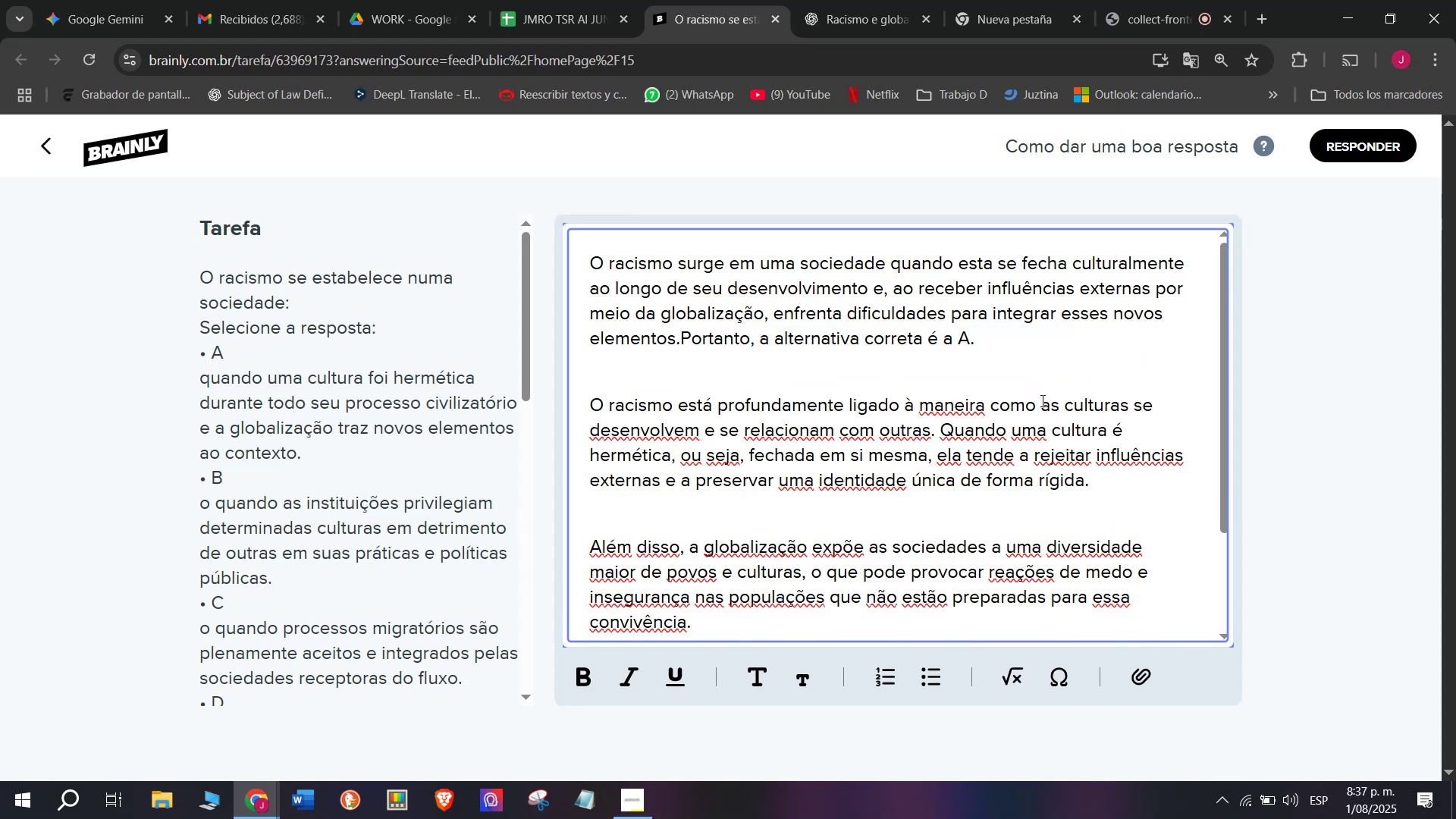 
key(Space)
 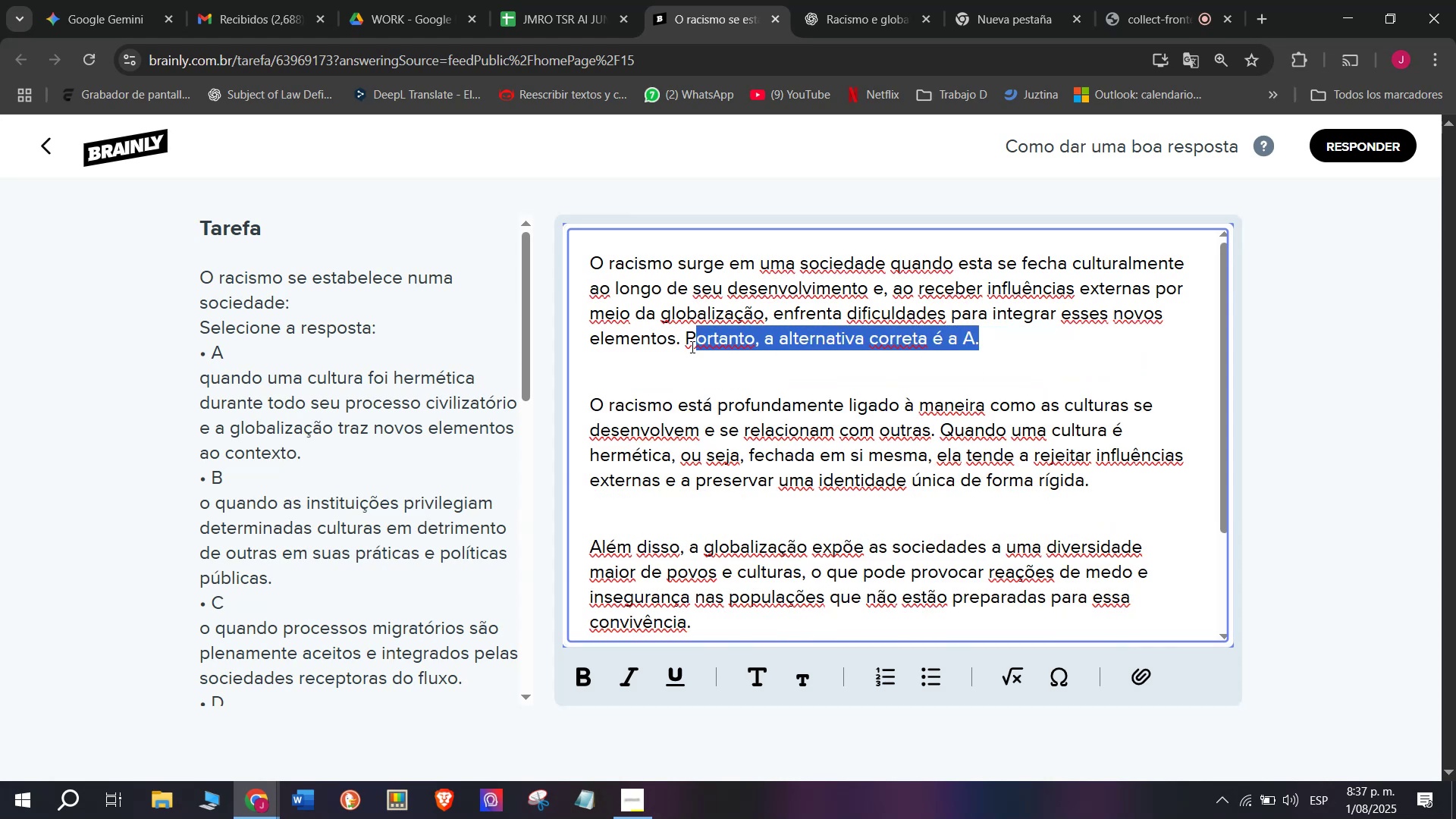 
key(Control+B)
 